 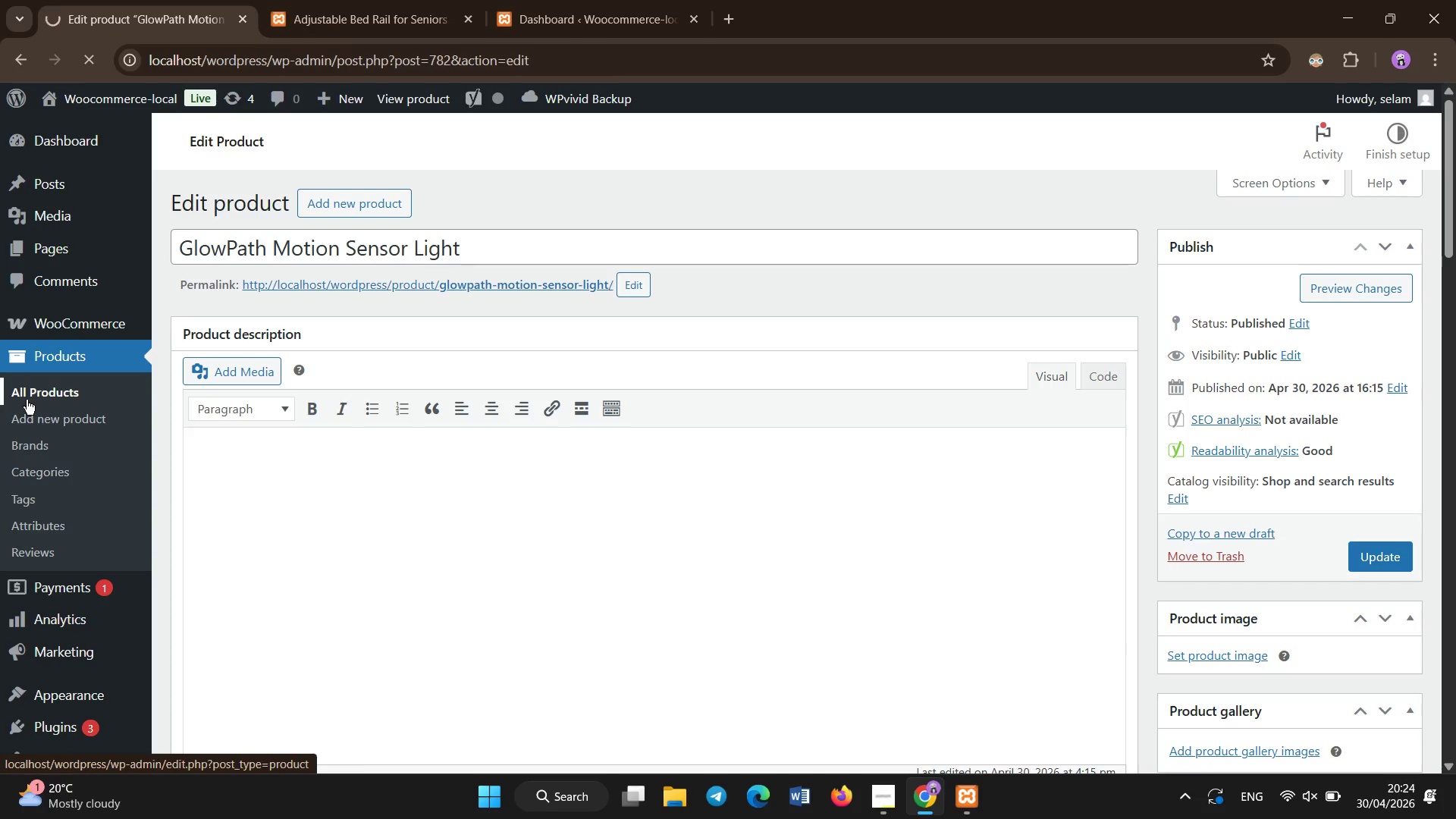 
hold_key(key=ScrollLock, duration=0.45)
 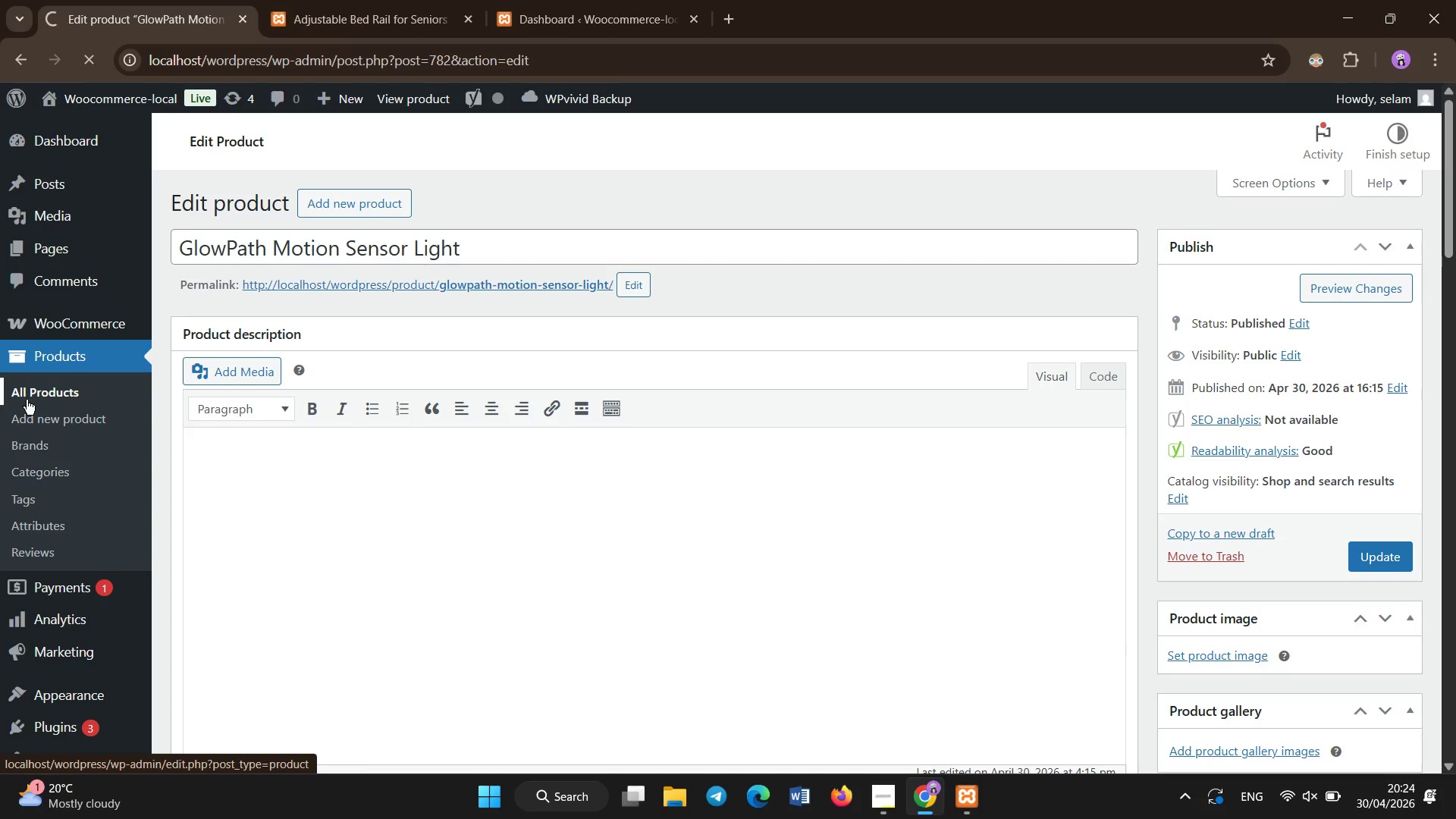 
hold_key(key=Pause, duration=1.09)
 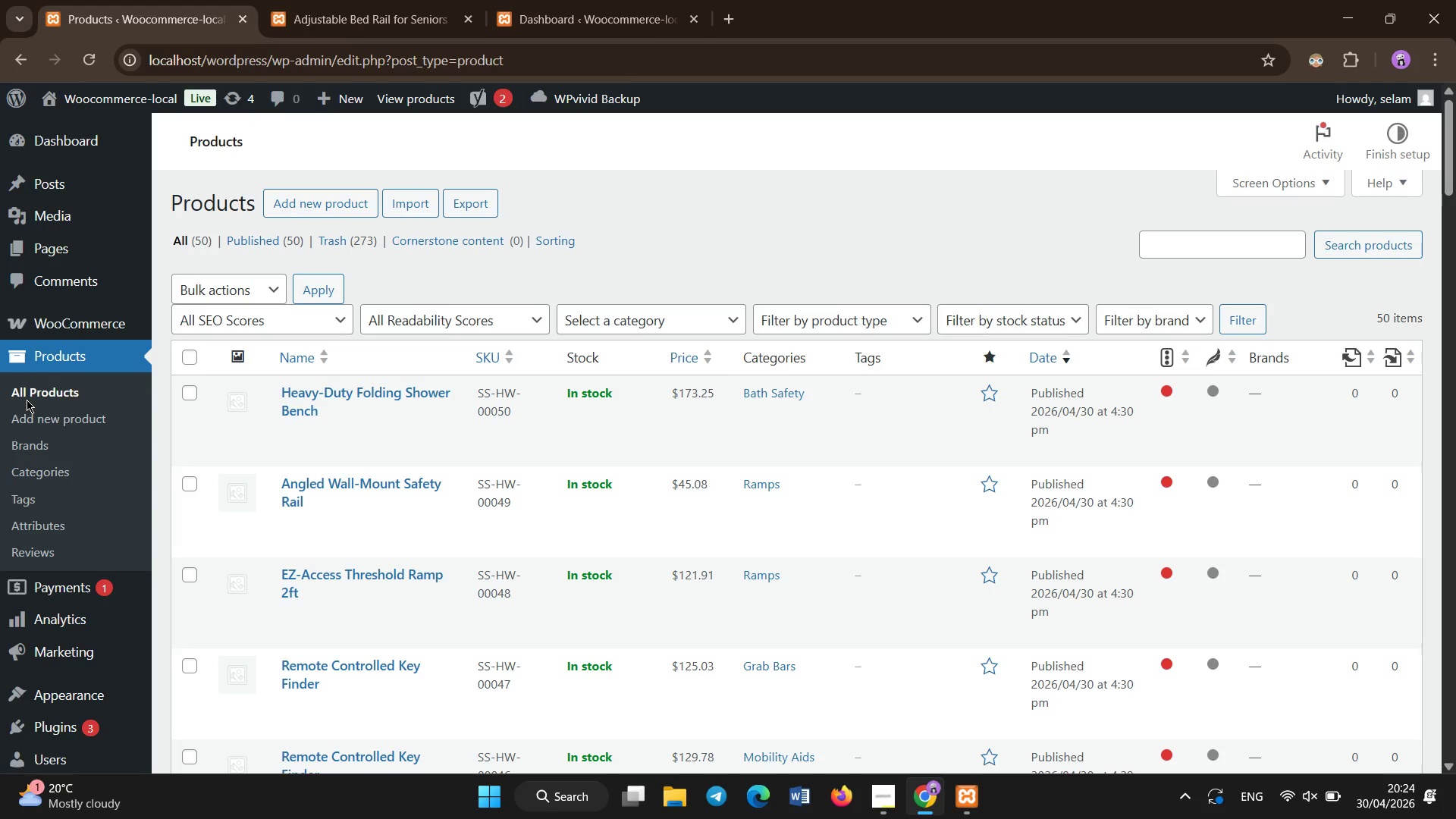 
wait(10.38)
 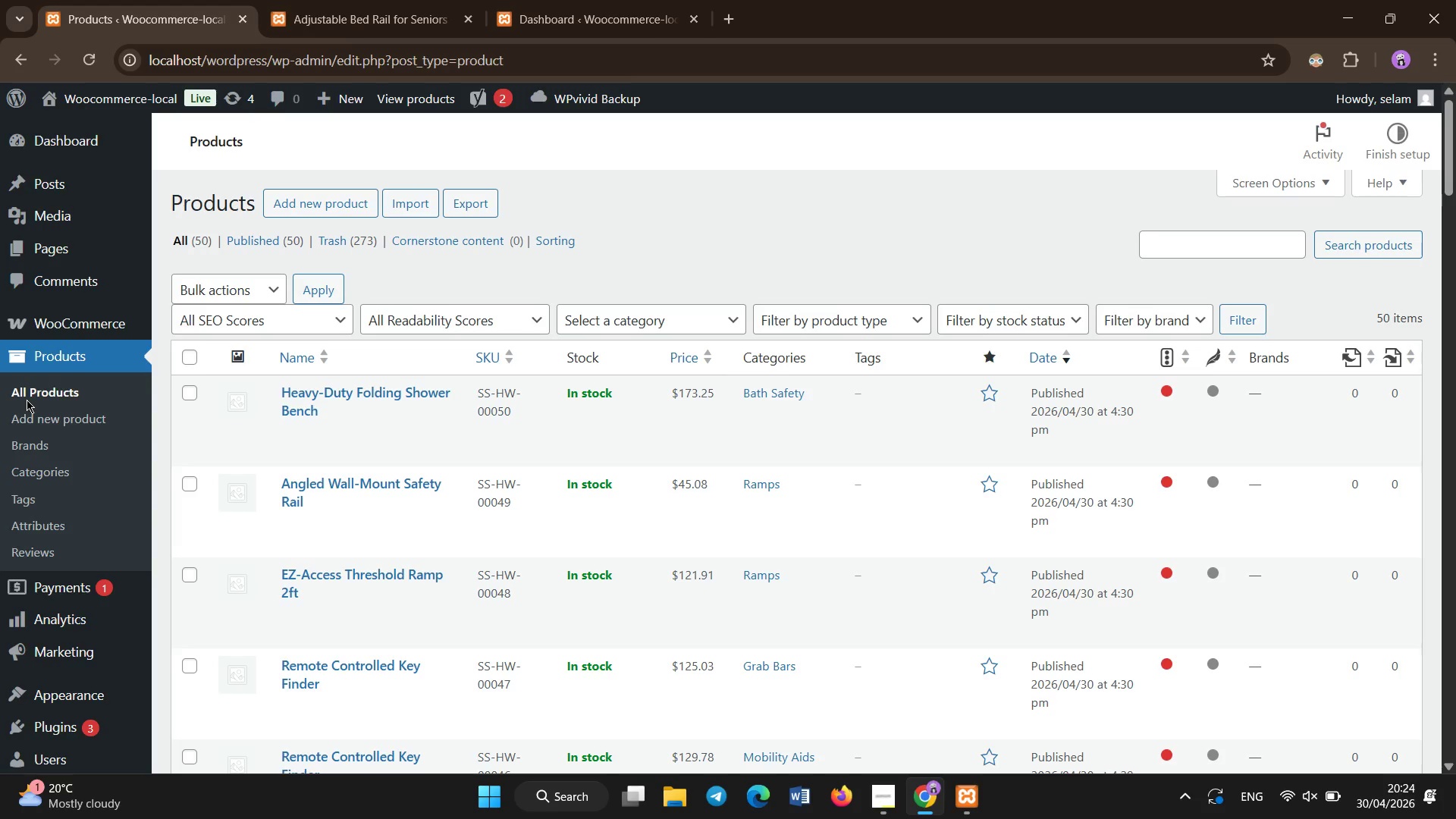 
left_click([262, 459])
 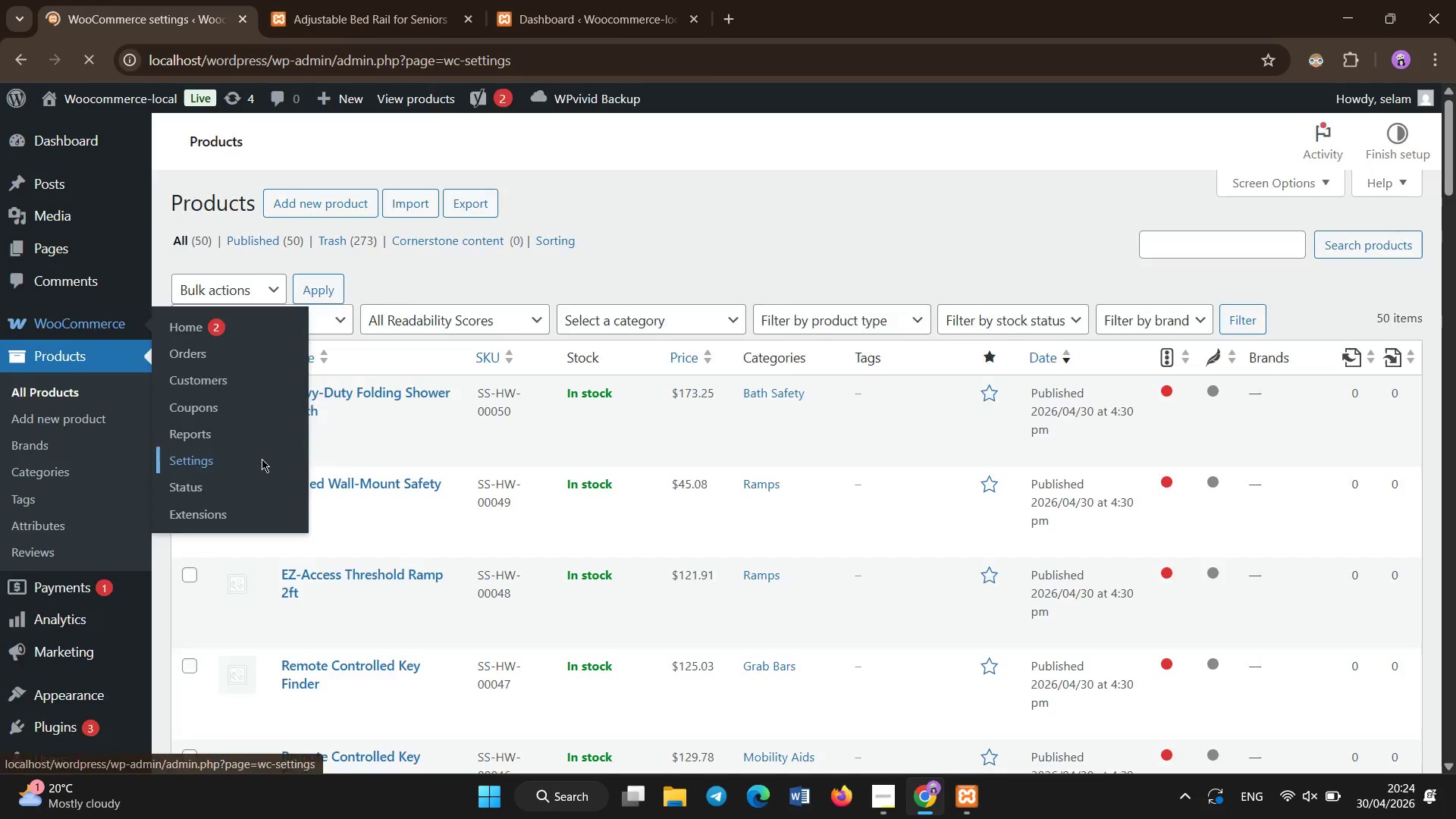 
wait(8.75)
 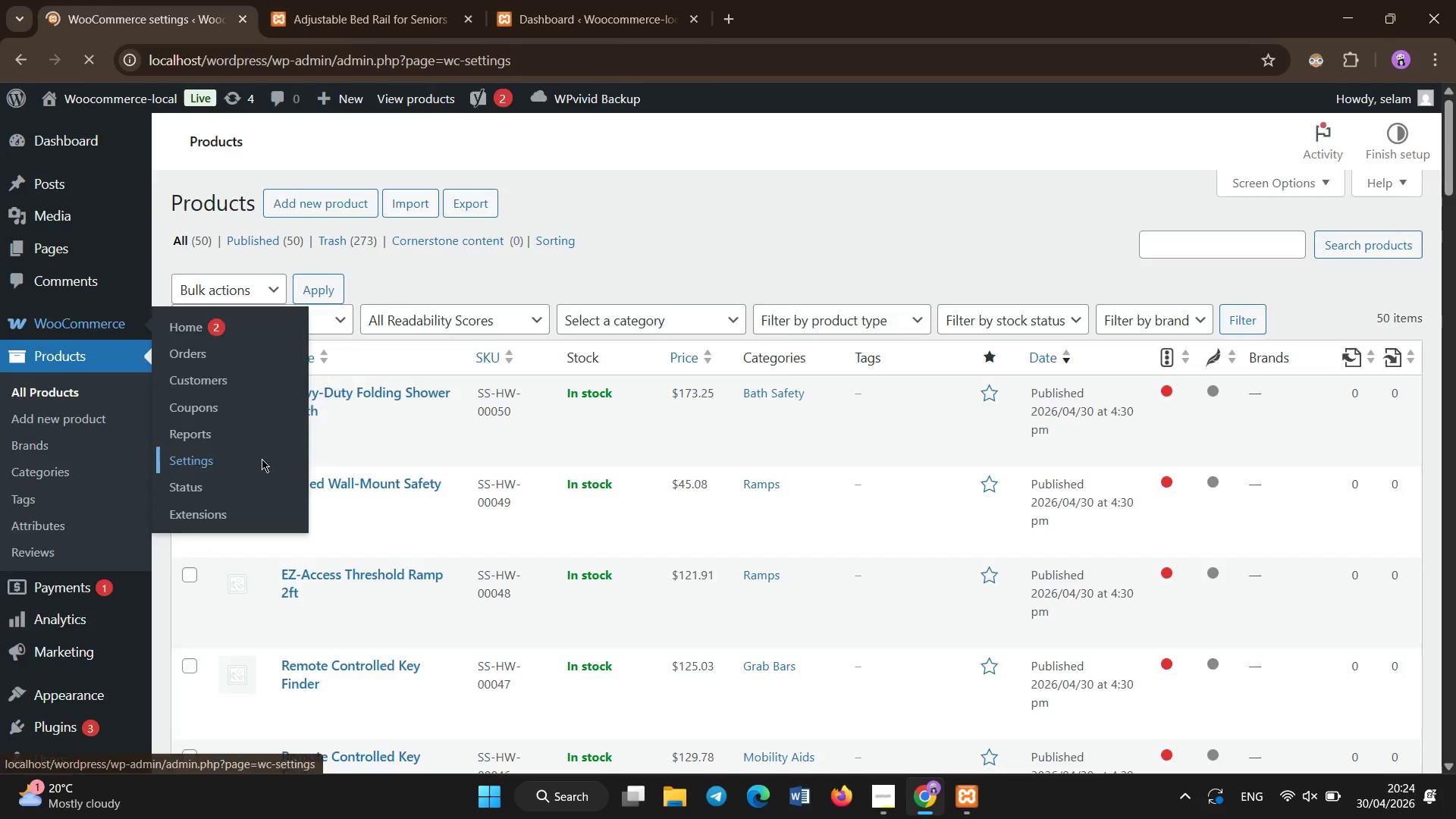 
left_click([211, 402])
 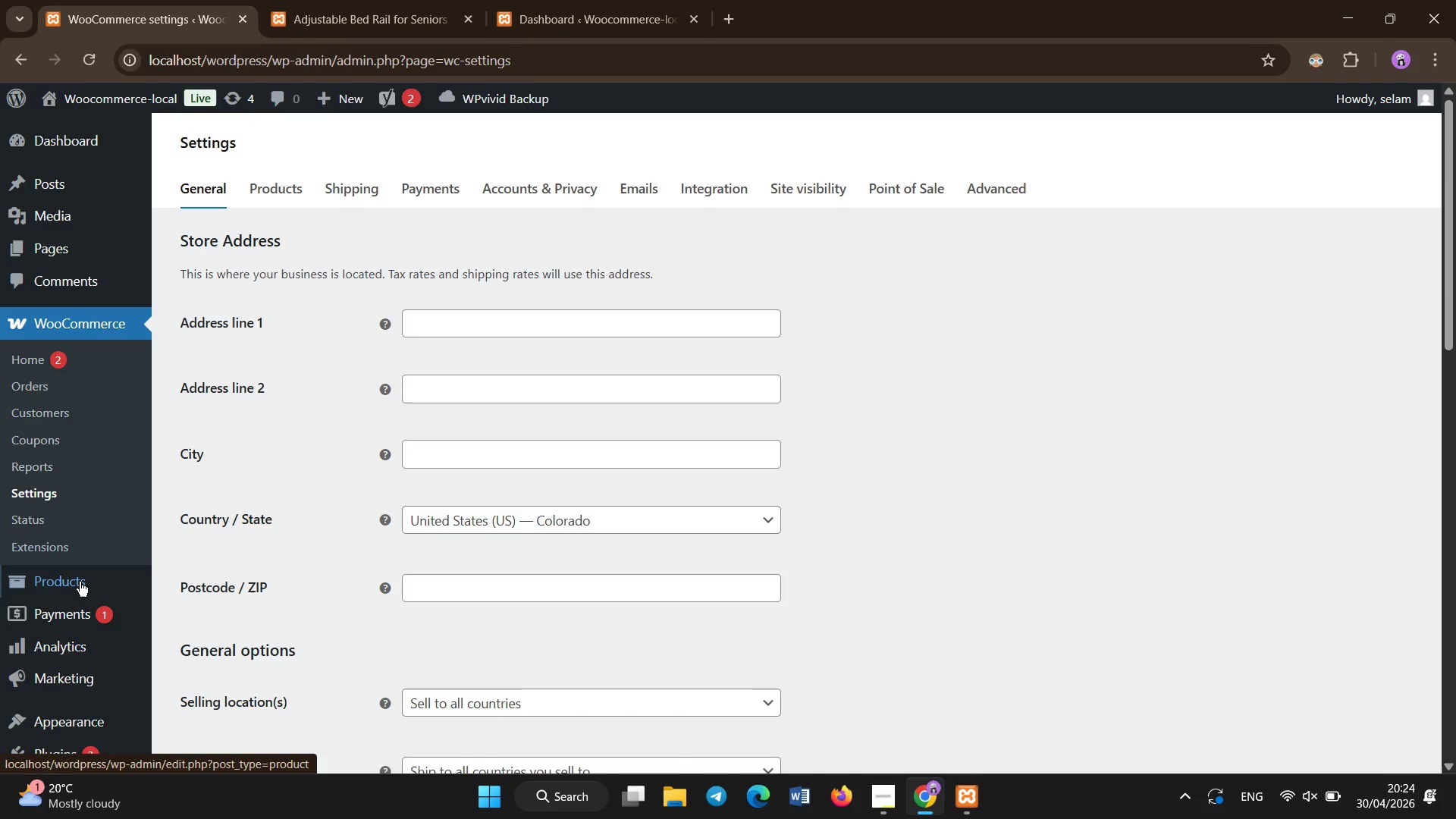 
left_click([70, 582])
 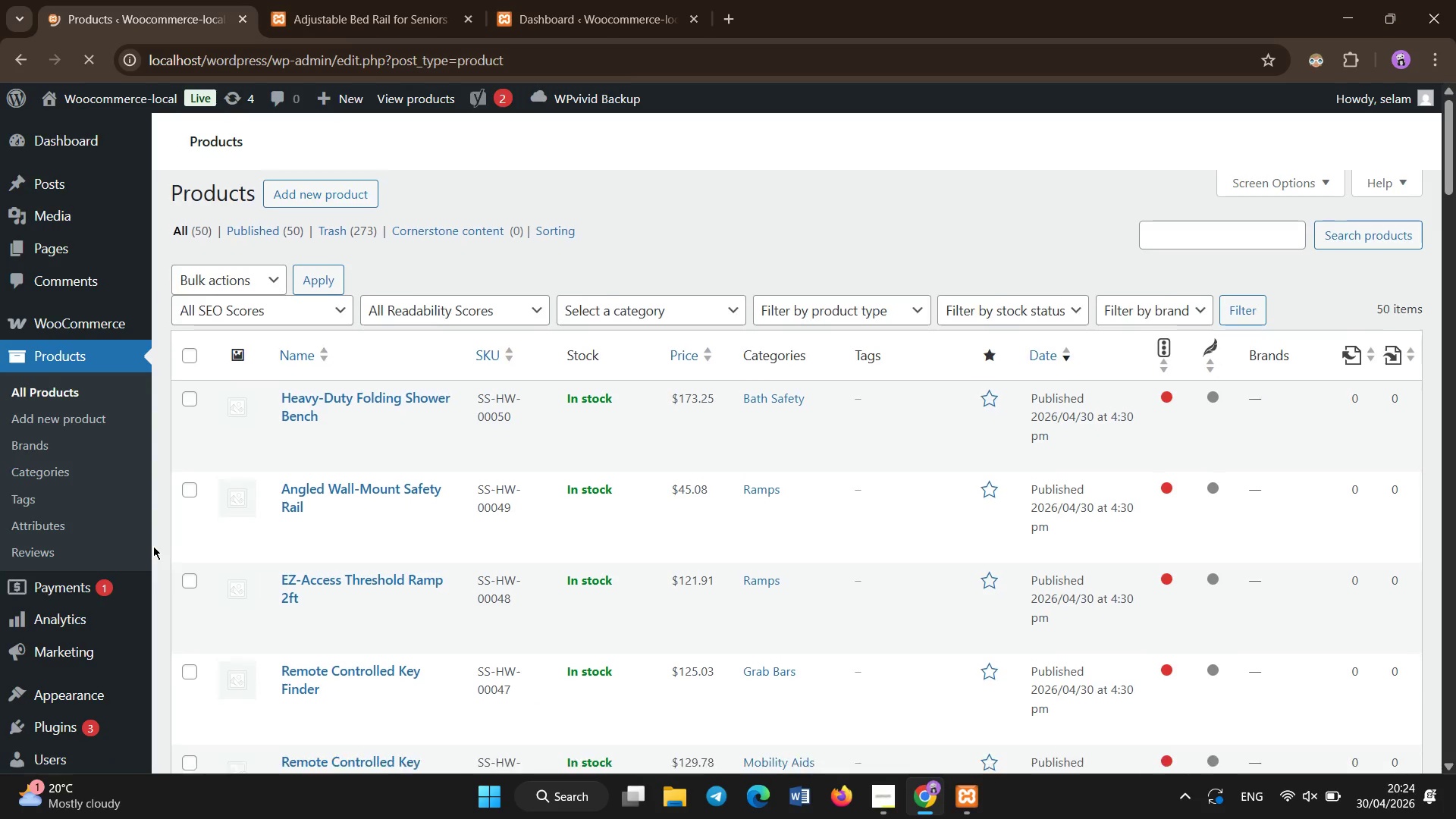 
wait(5.01)
 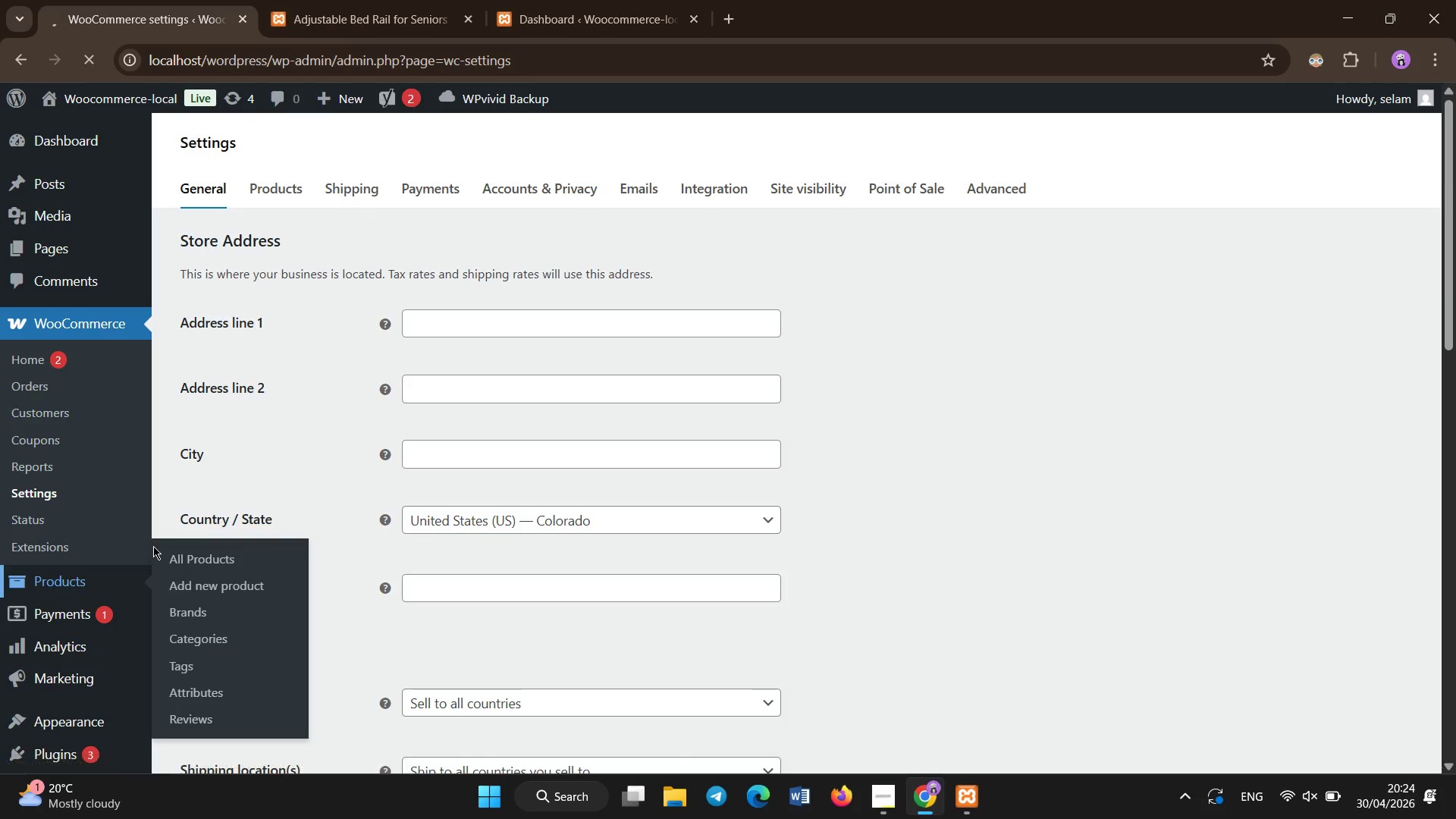 
scroll: coordinate [479, 433], scroll_direction: down, amount: 57.0
 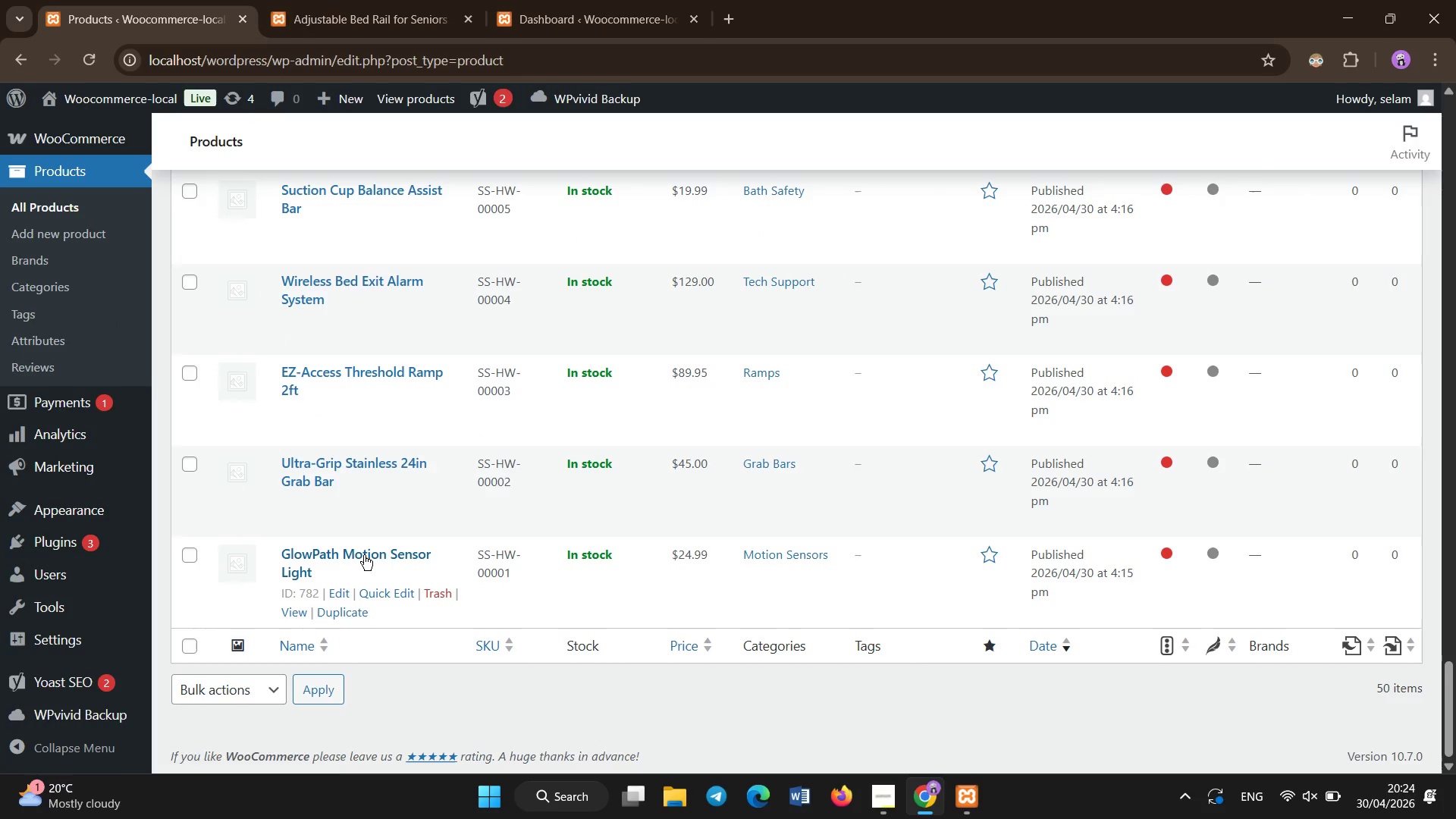 
left_click([364, 555])
 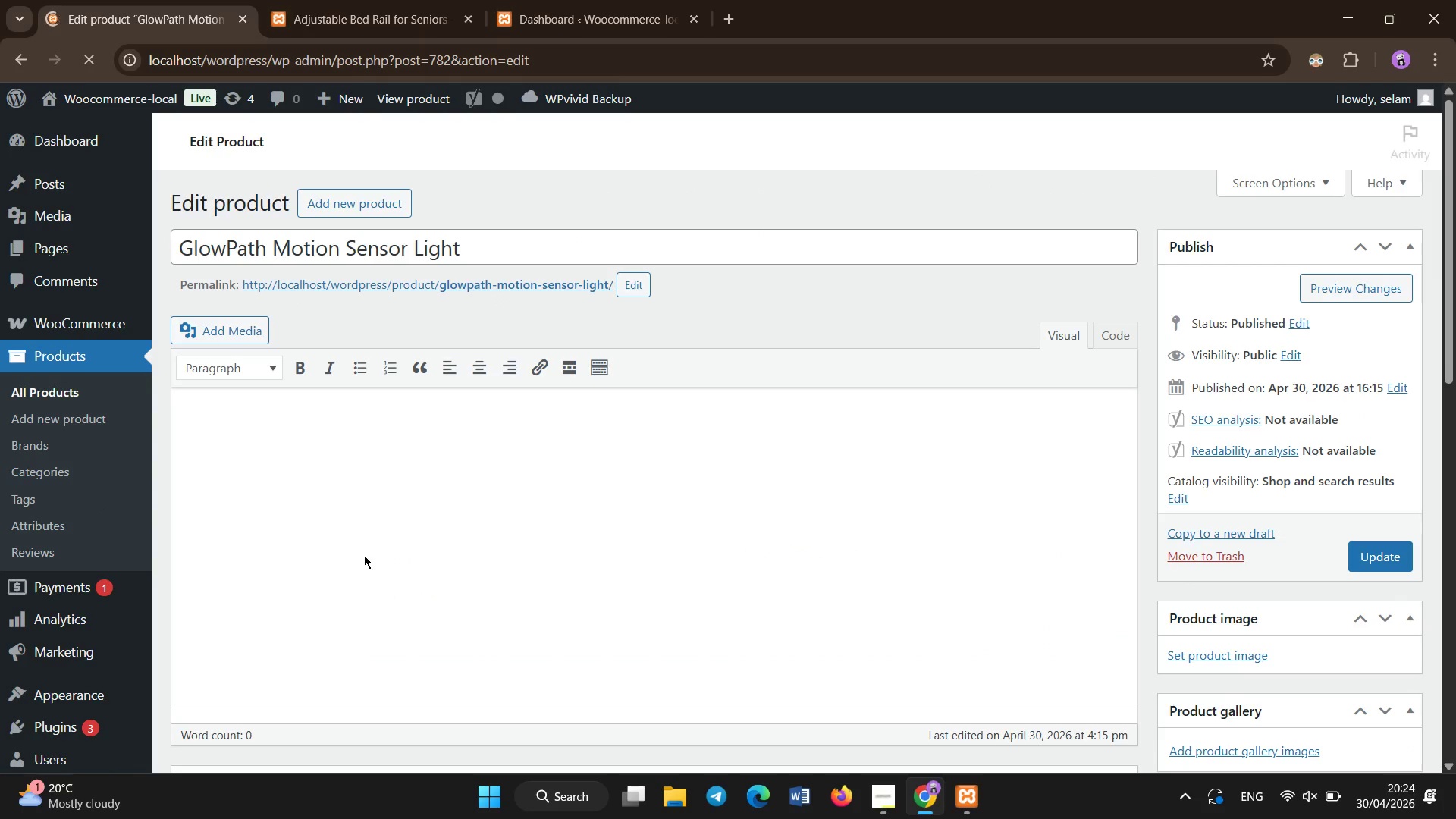 
wait(6.56)
 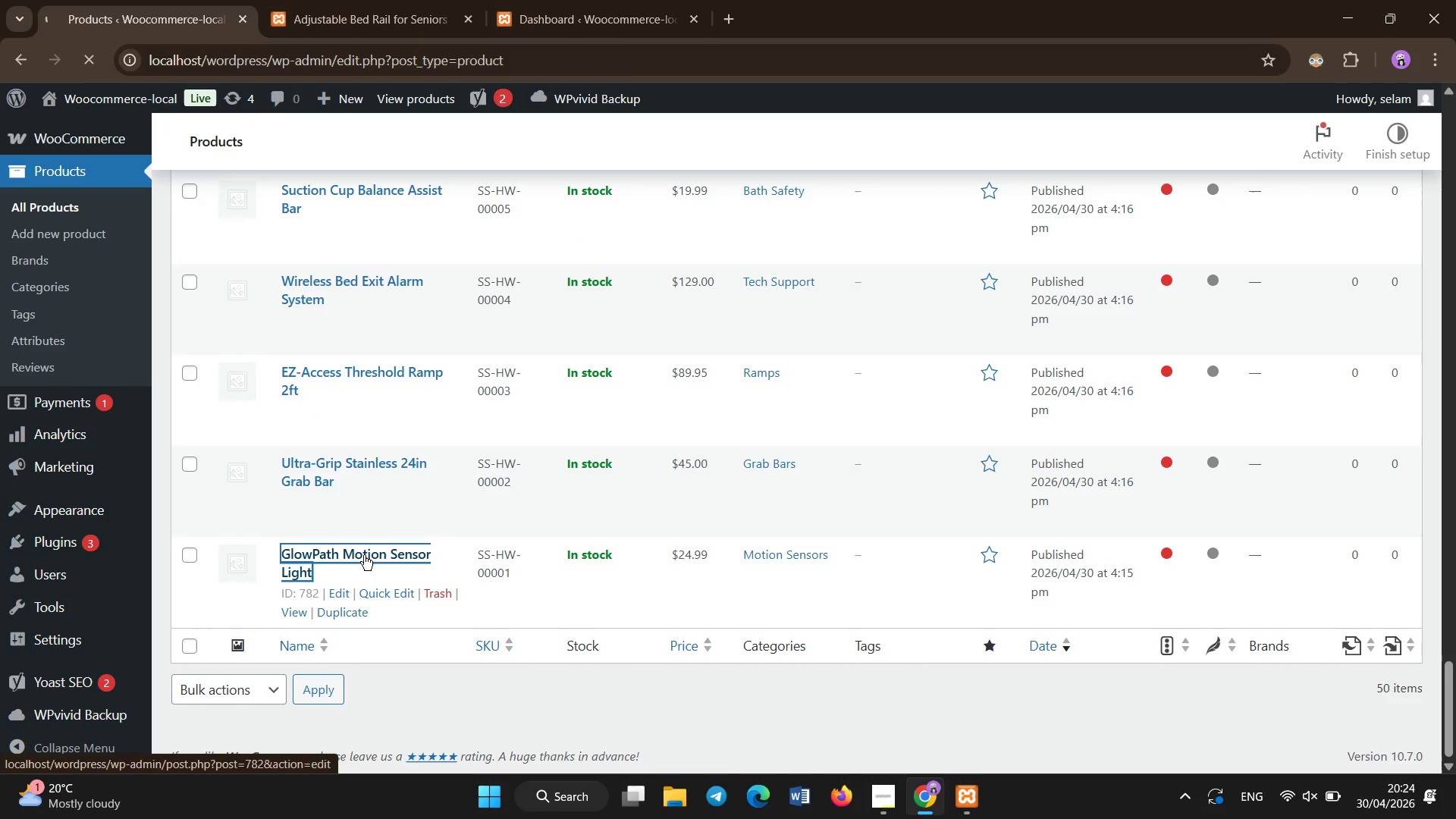 
scroll: coordinate [620, 427], scroll_direction: down, amount: 15.0
 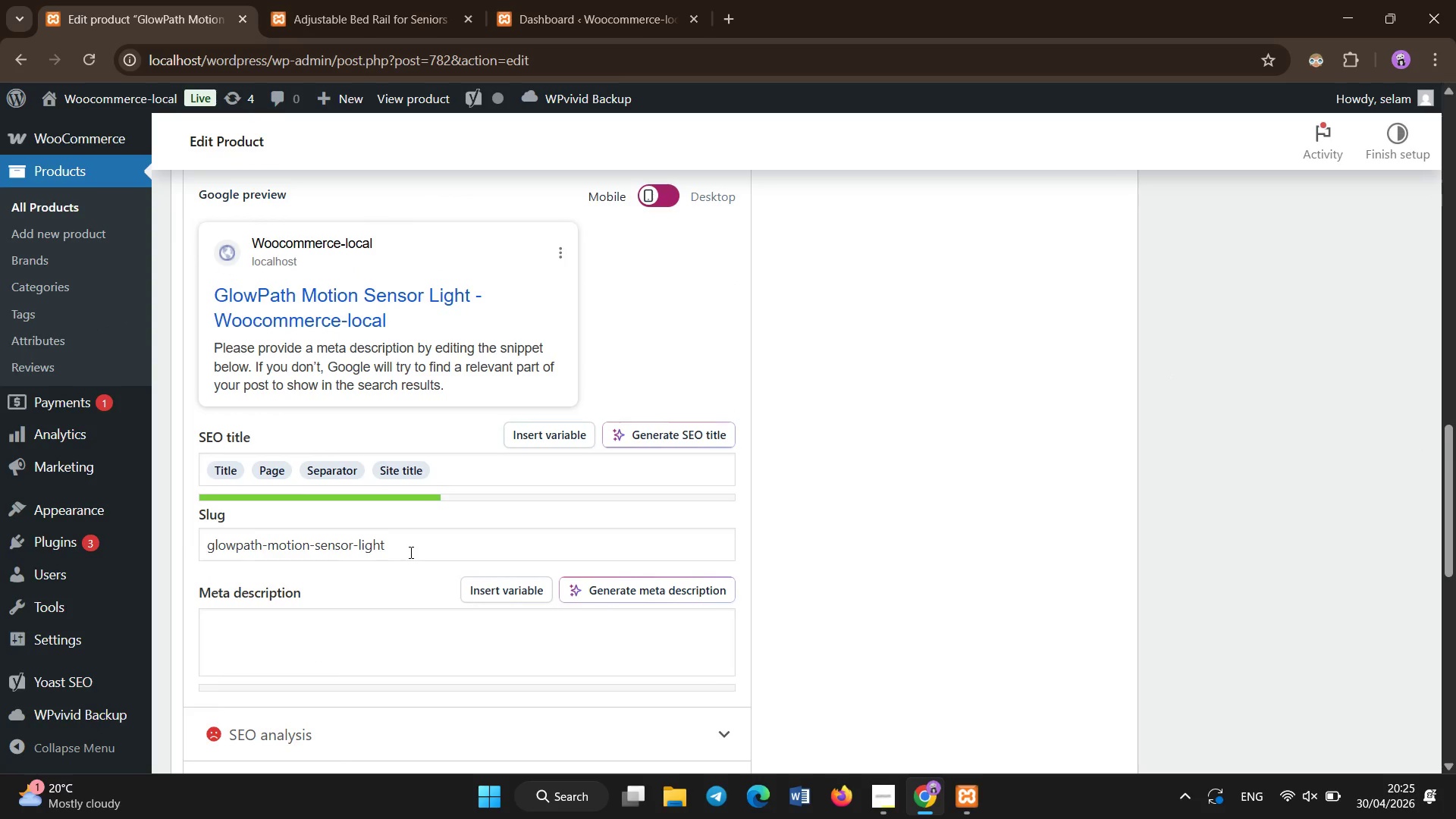 
left_click([409, 645])
 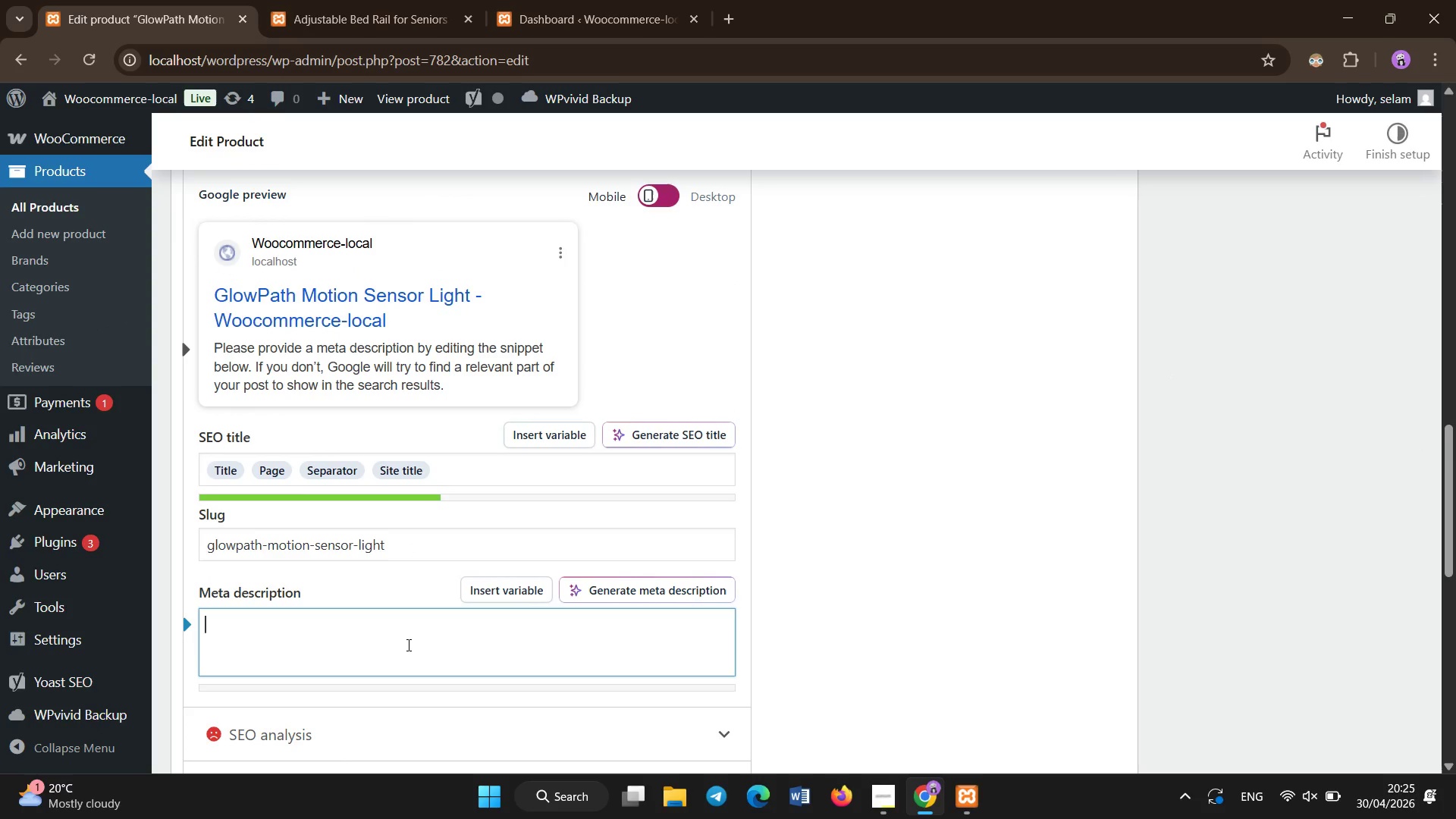 
key(Shift+A)
 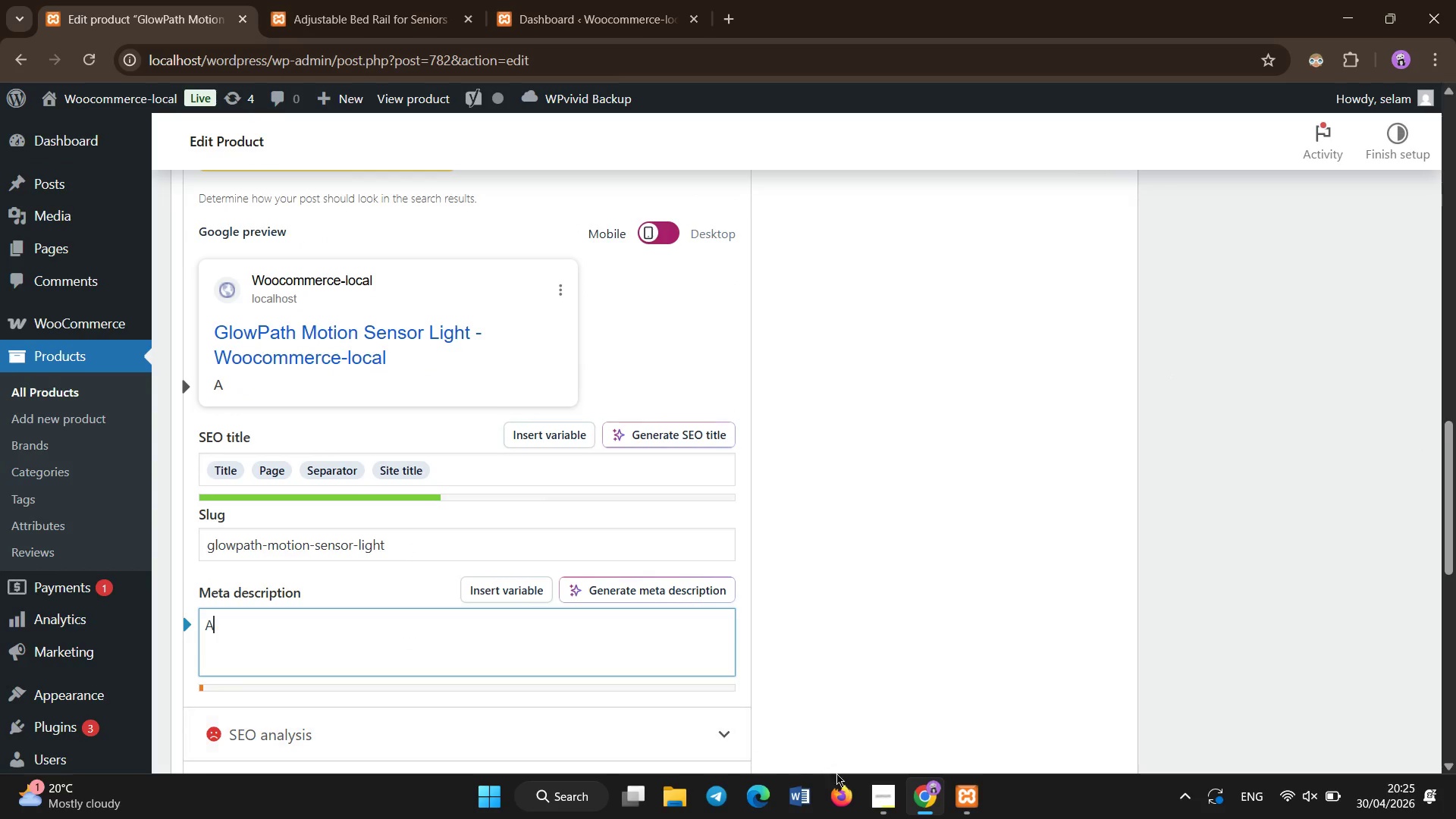 
left_click([877, 802])
 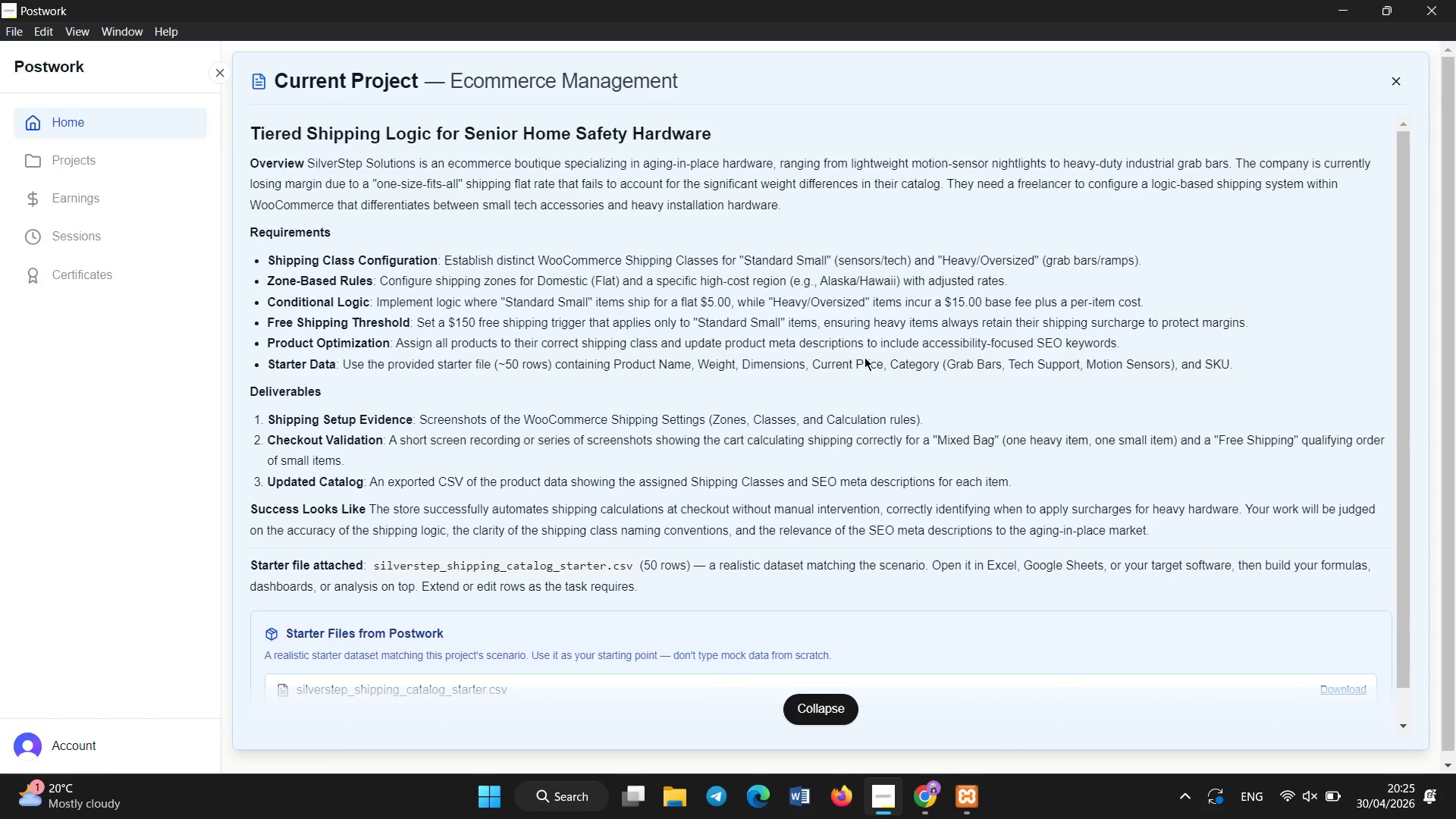 
wait(11.16)
 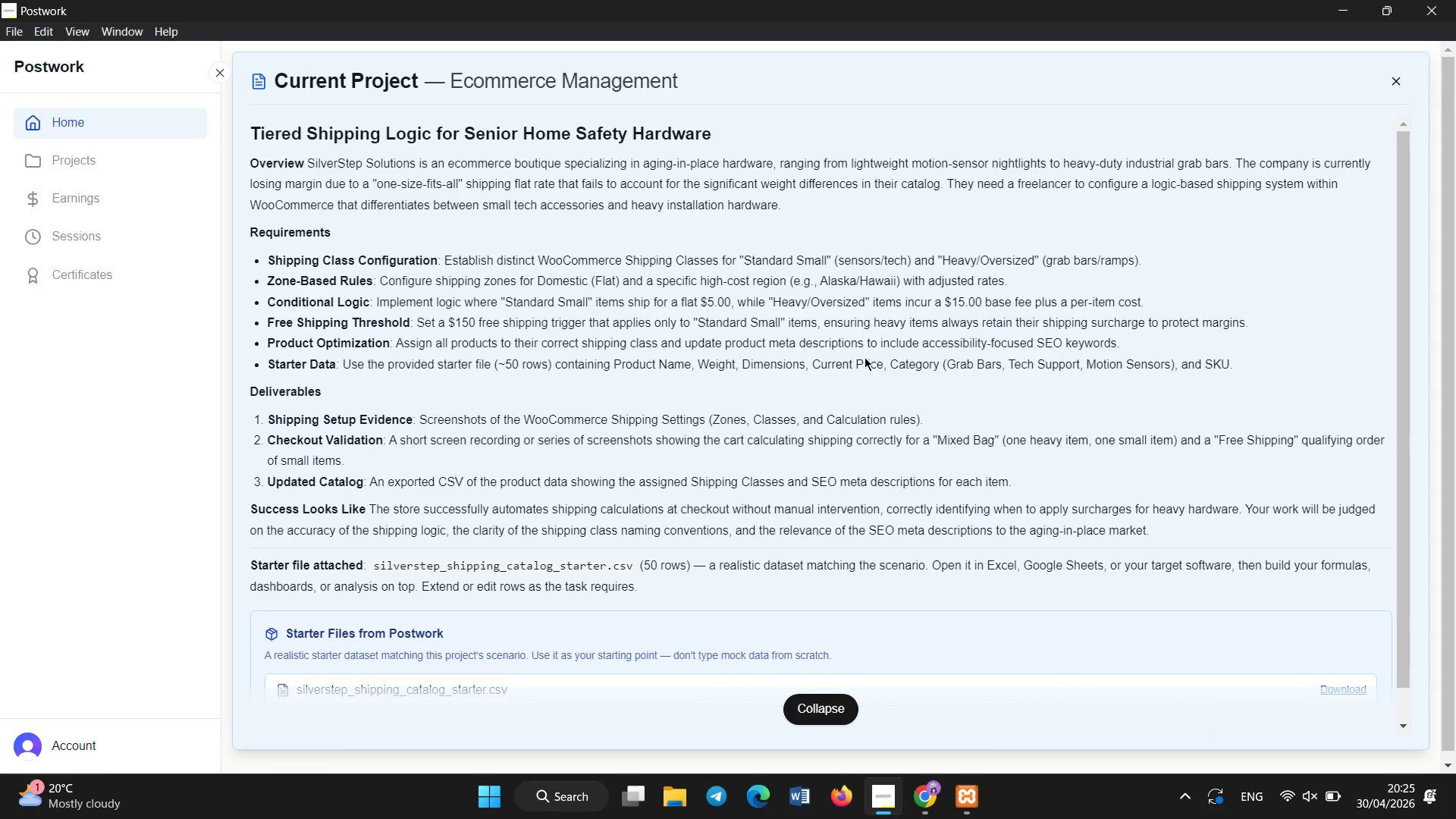 
left_click([918, 789])
 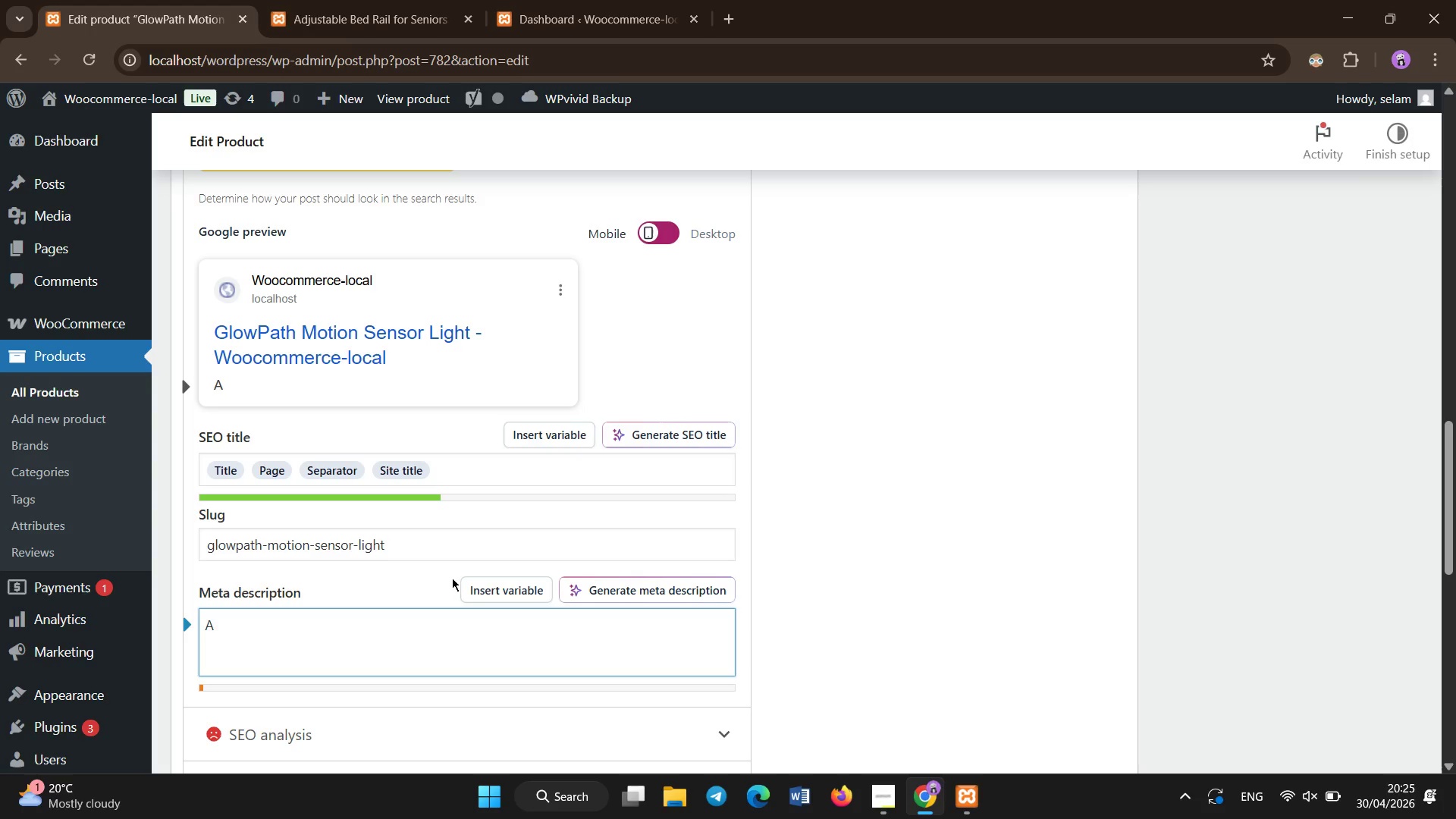 
type(ccessbility focused mot)
 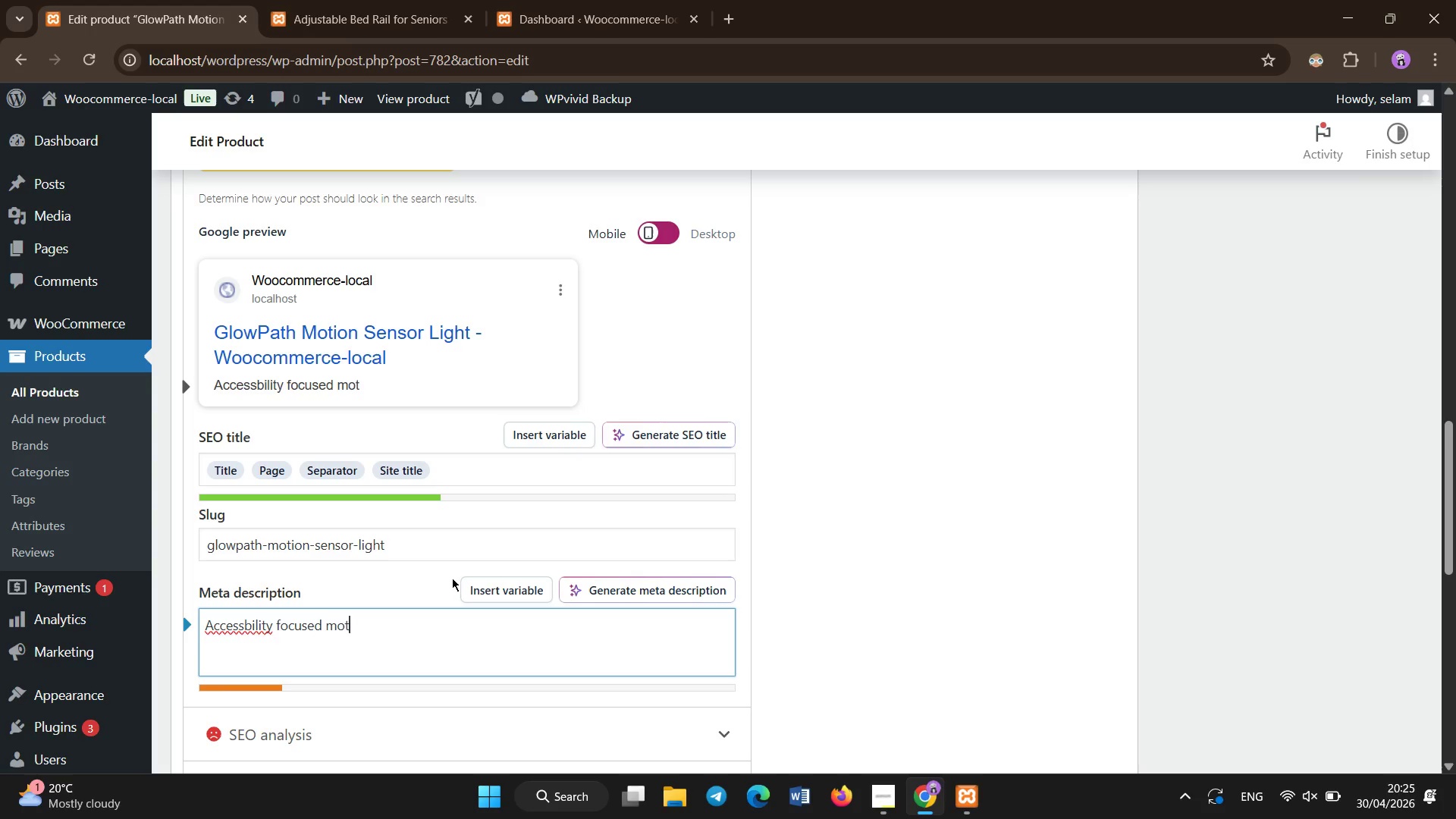 
hold_key(key=Backspace, duration=1.09)
 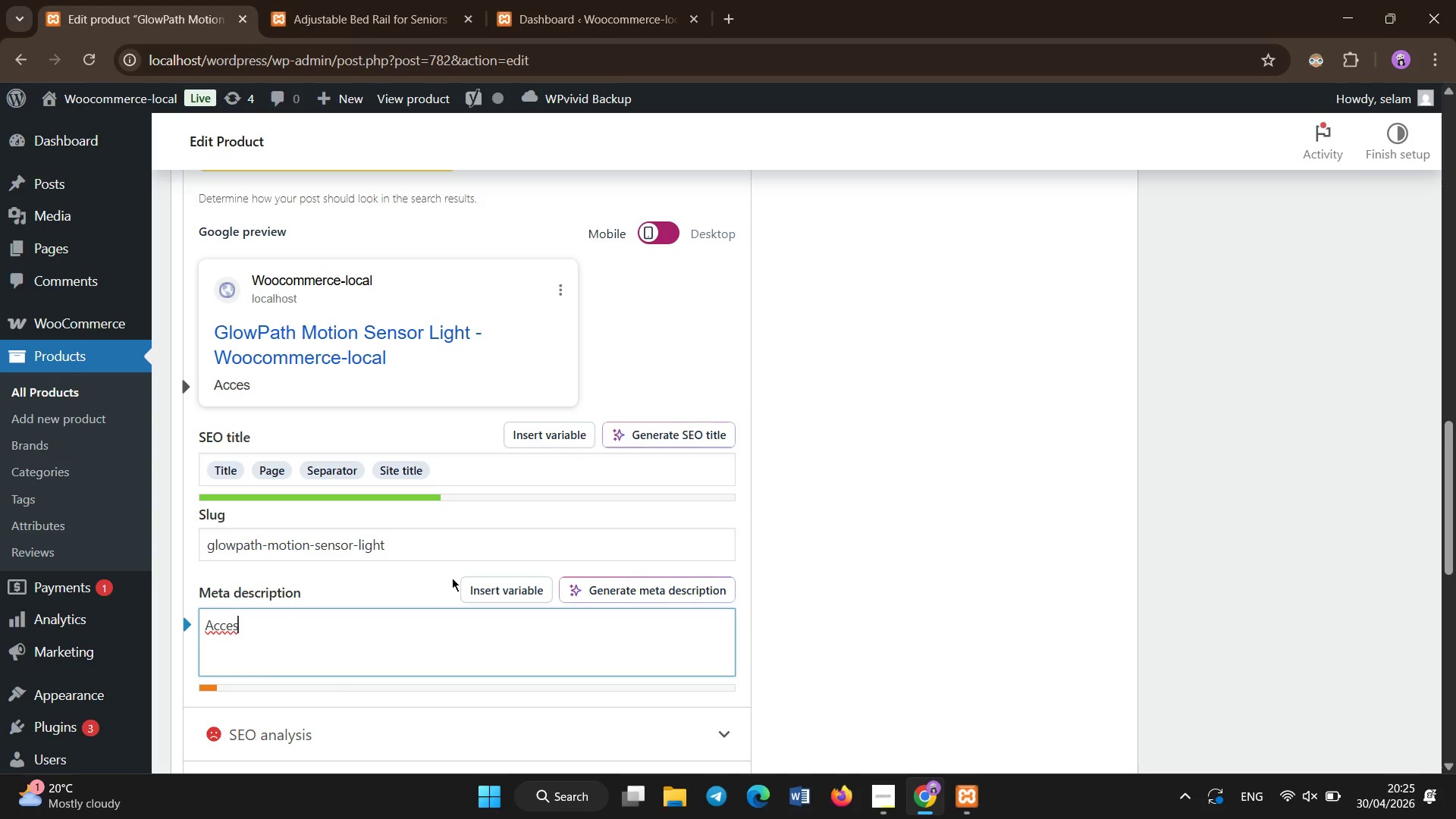 
type(sibility )
key(Backspace)
type(- focused motion sensor light designed for aging-in )
key(Backspace)
type(-pal)
key(Backspace)
key(Backspace)
type(las)
key(Backspace)
type(ce safety, improving visibility and rd)
key(Backspace)
type(educing fall risks in low light home environments.)
 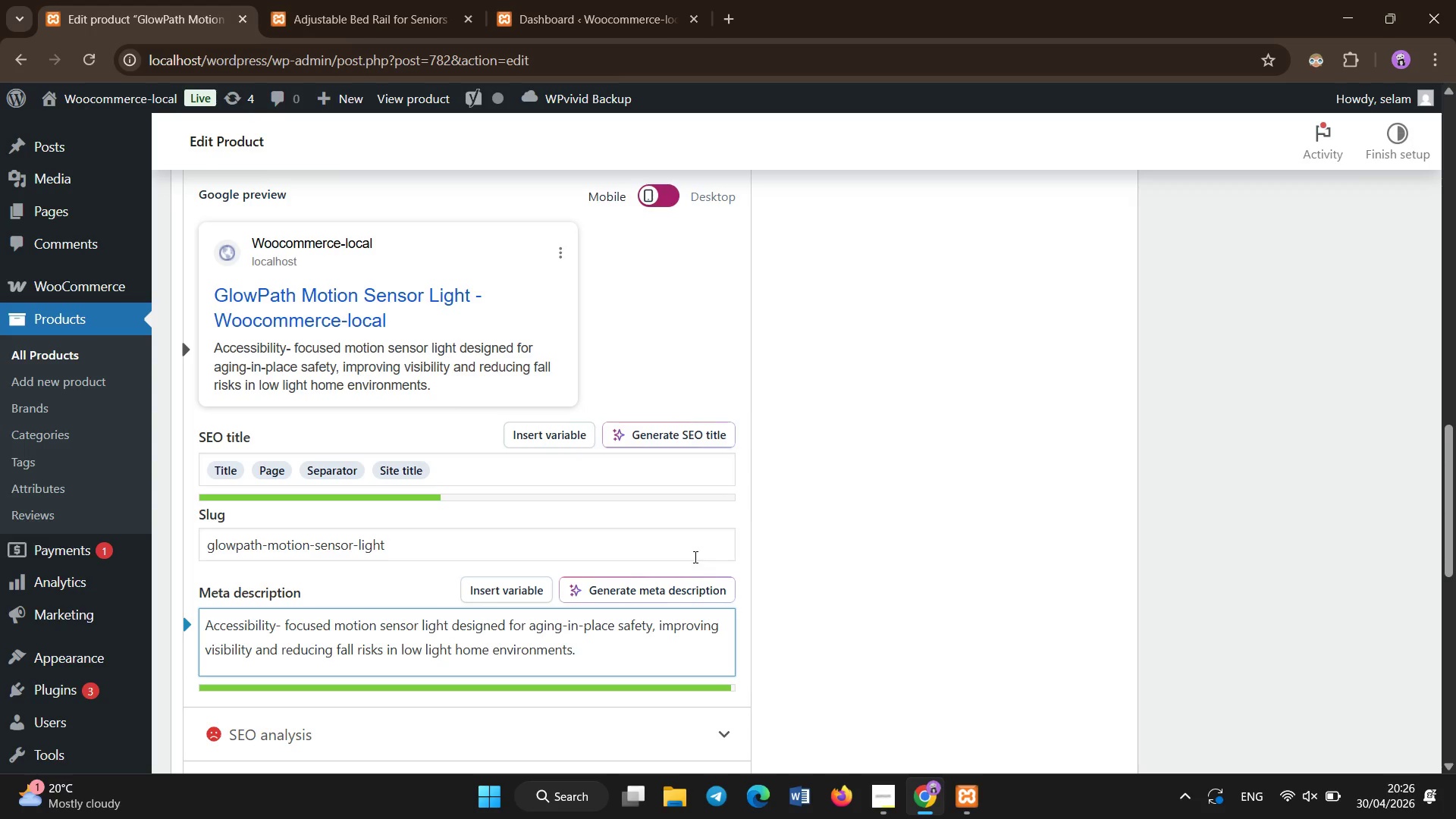 
scroll: coordinate [569, 623], scroll_direction: down, amount: 2.0
 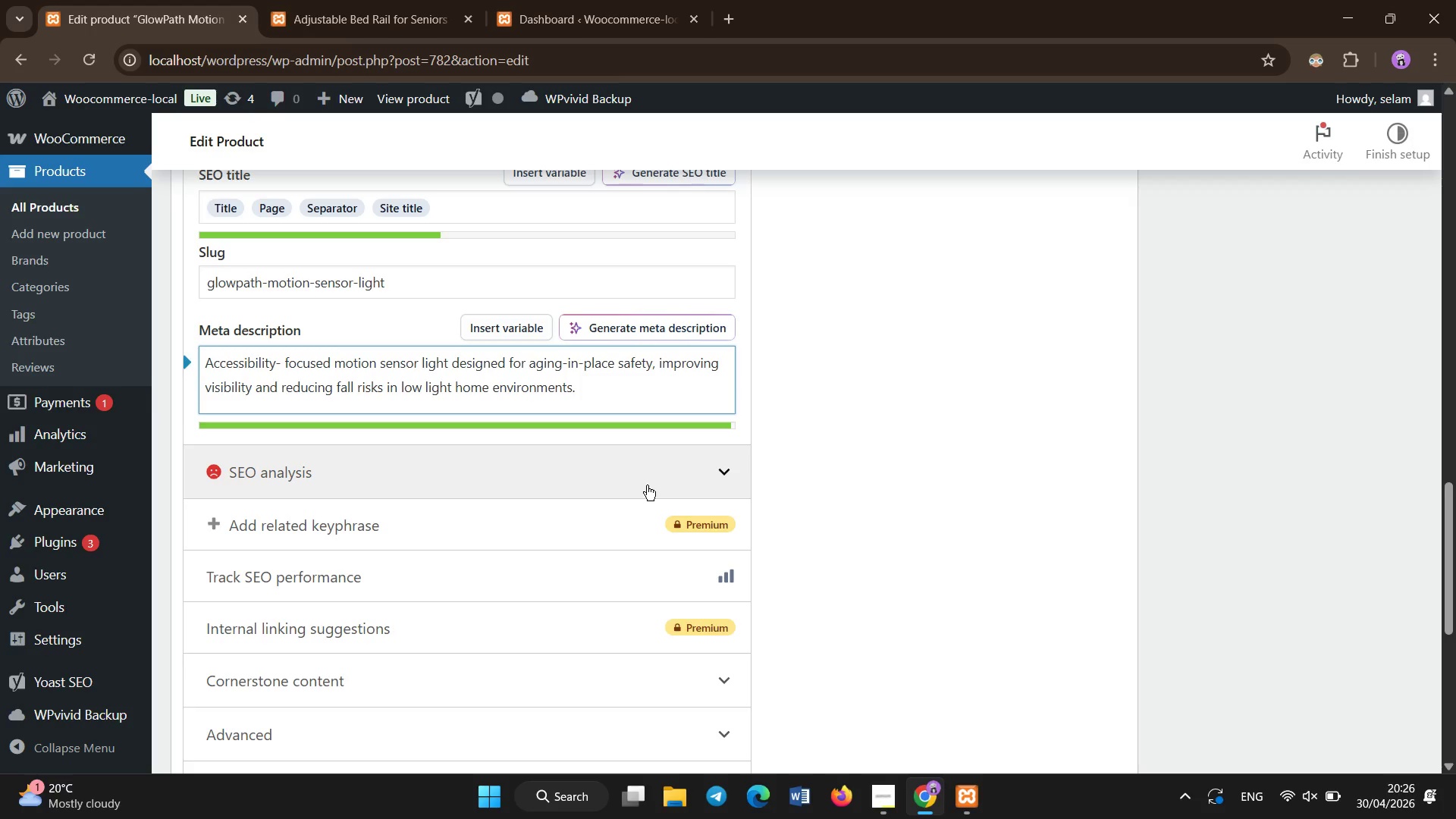 
double_click([647, 485])
 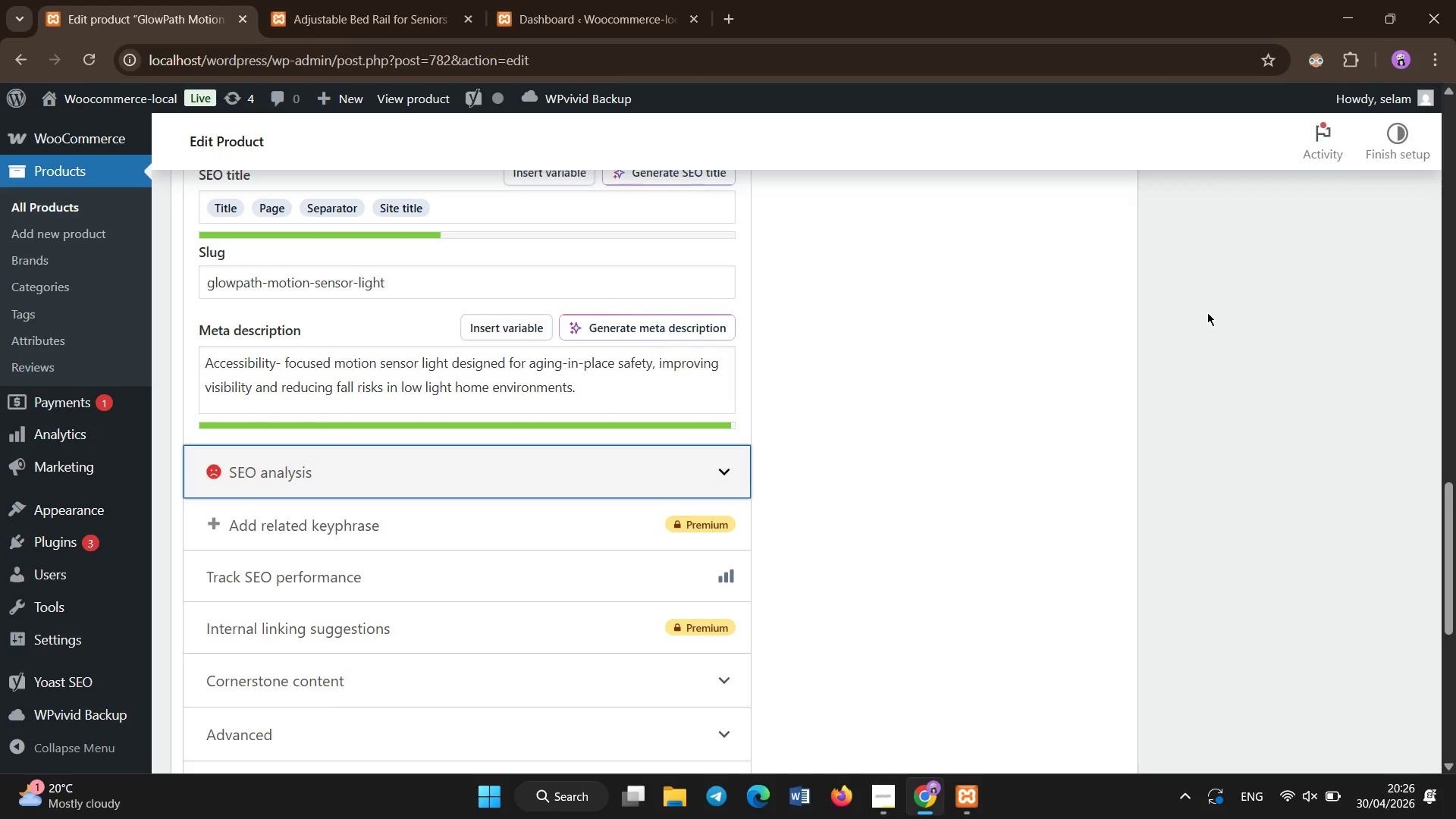 
scroll: coordinate [1313, 424], scroll_direction: up, amount: 23.0
 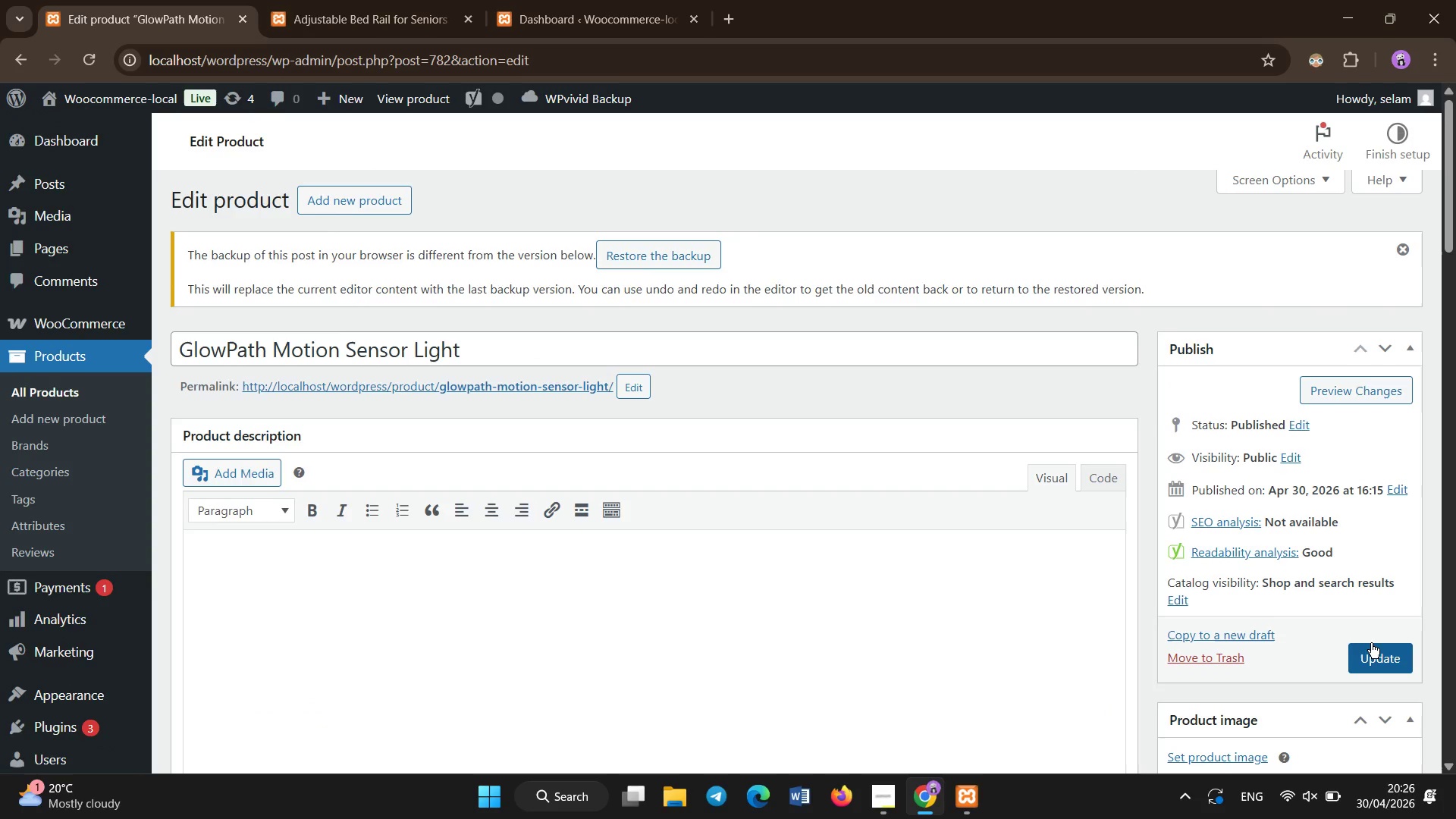 
left_click([1371, 643])
 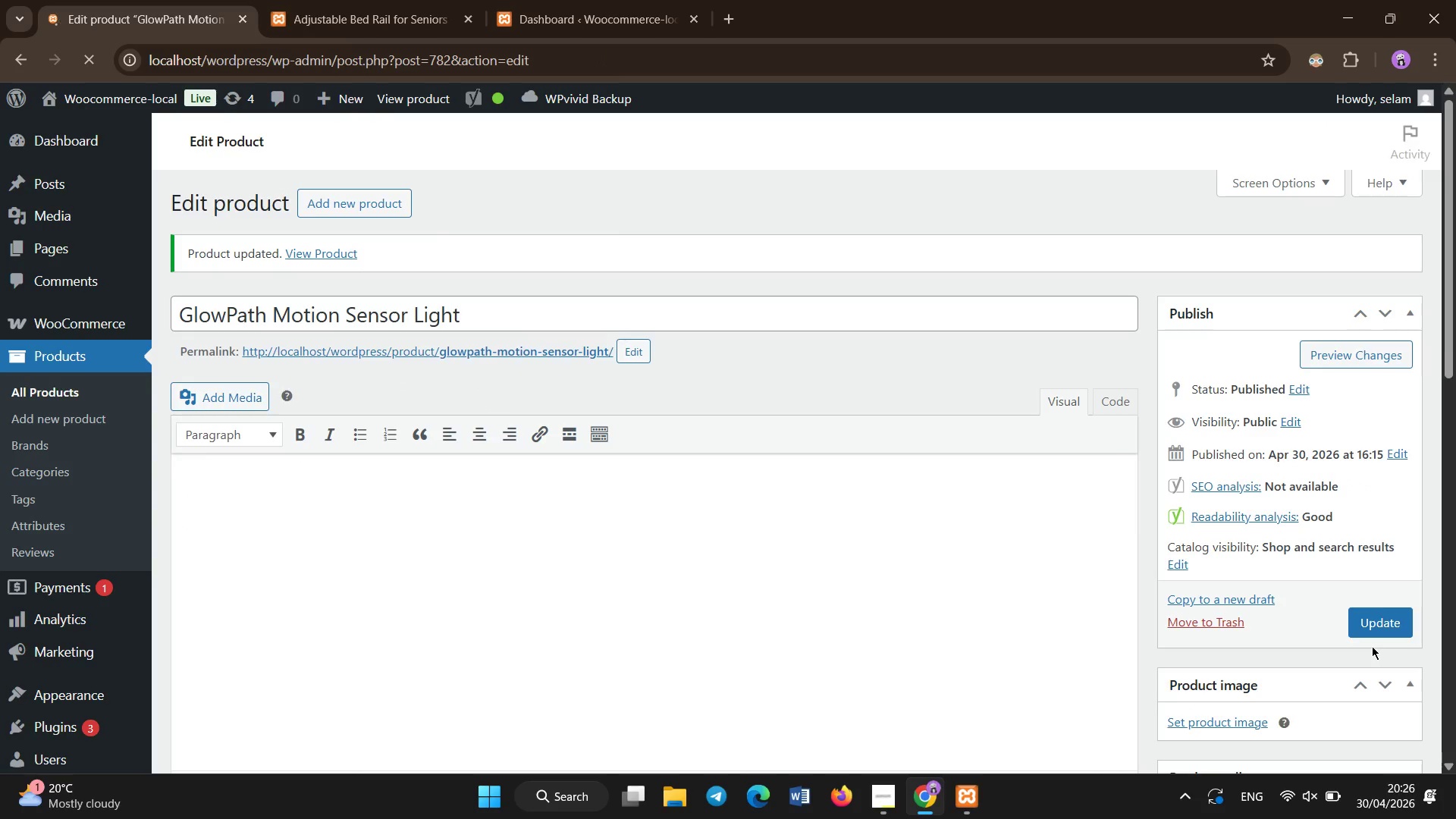 
wait(23.83)
 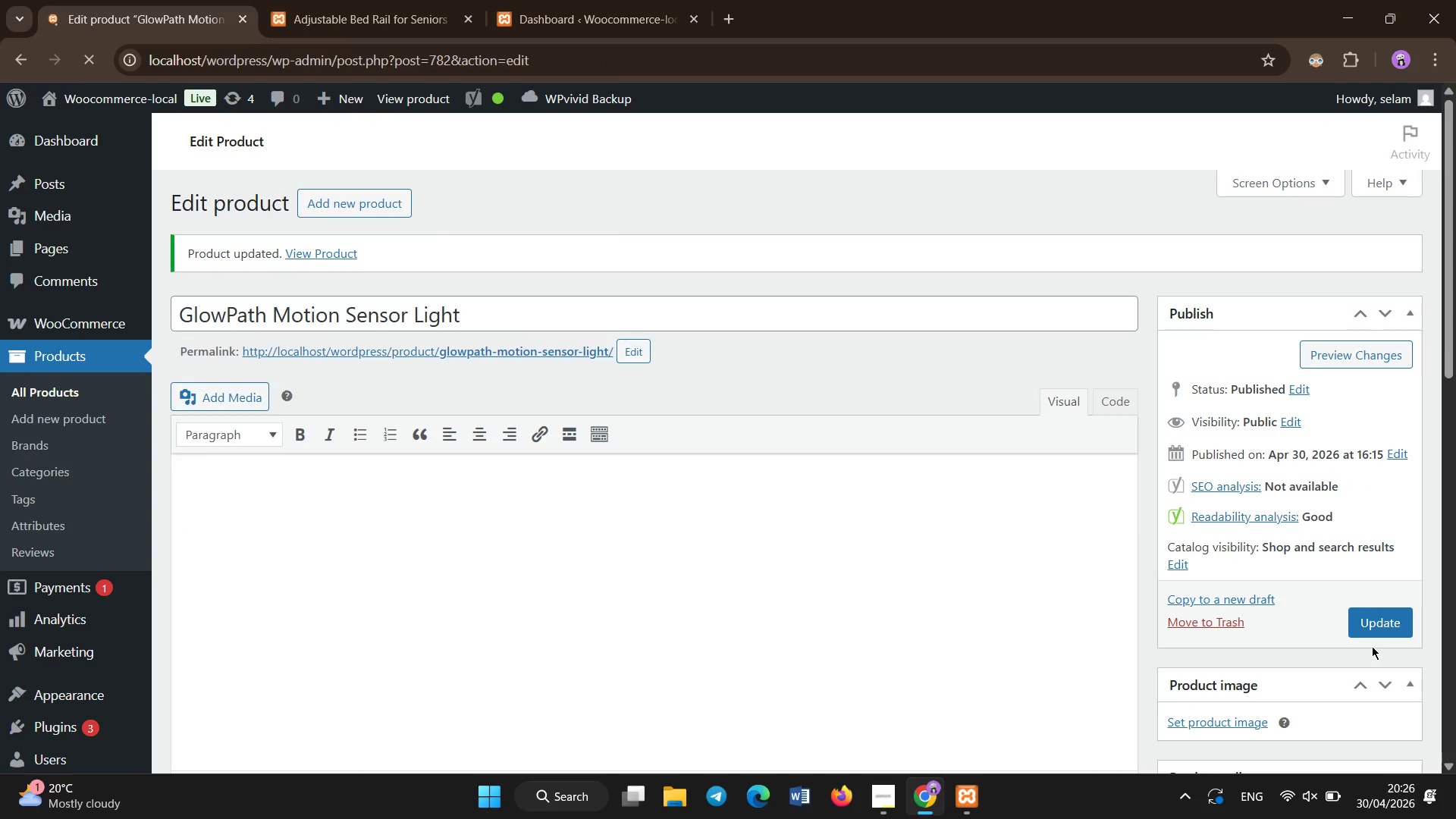 
left_click([97, 395])
 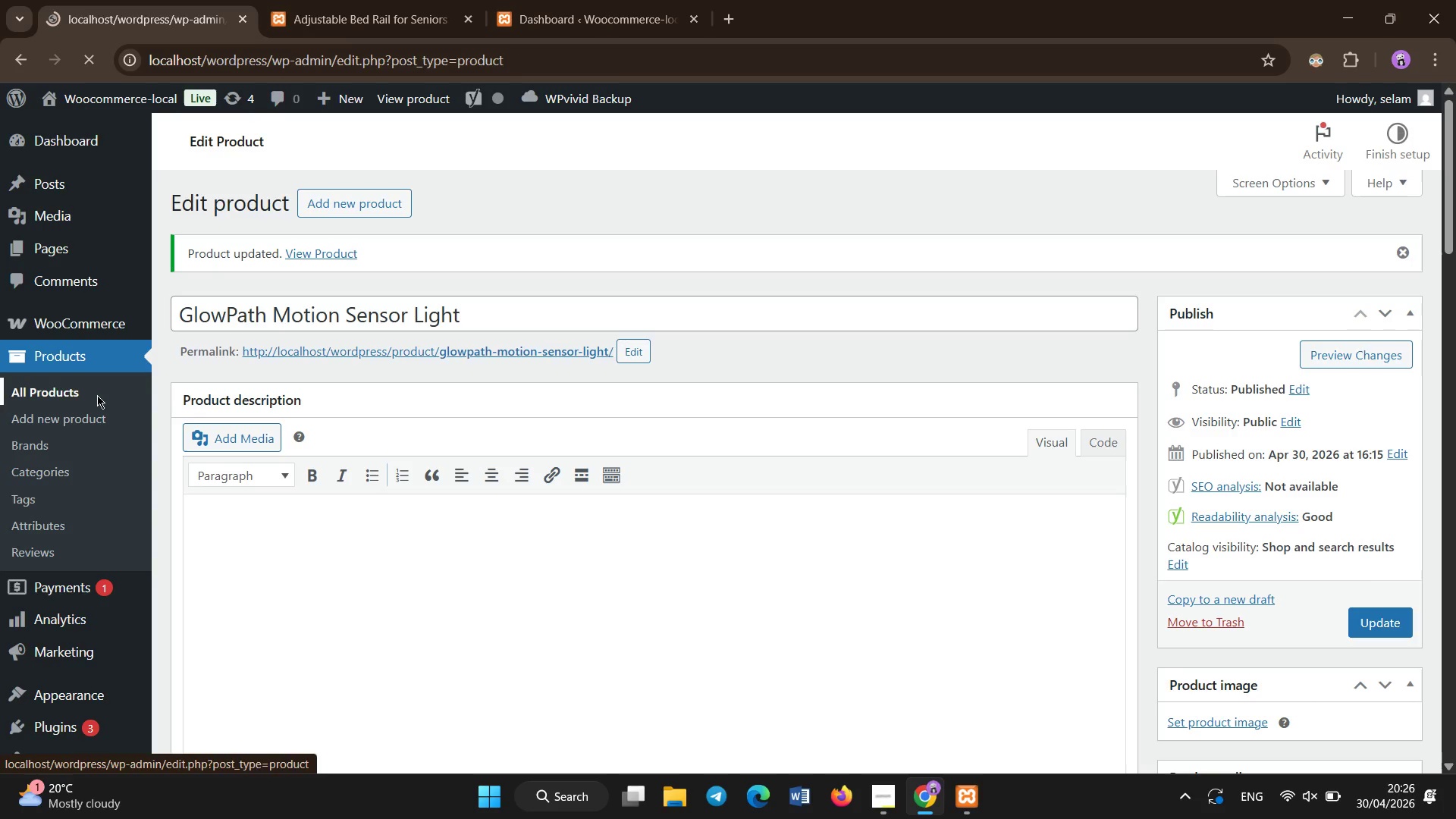 
wait(6.03)
 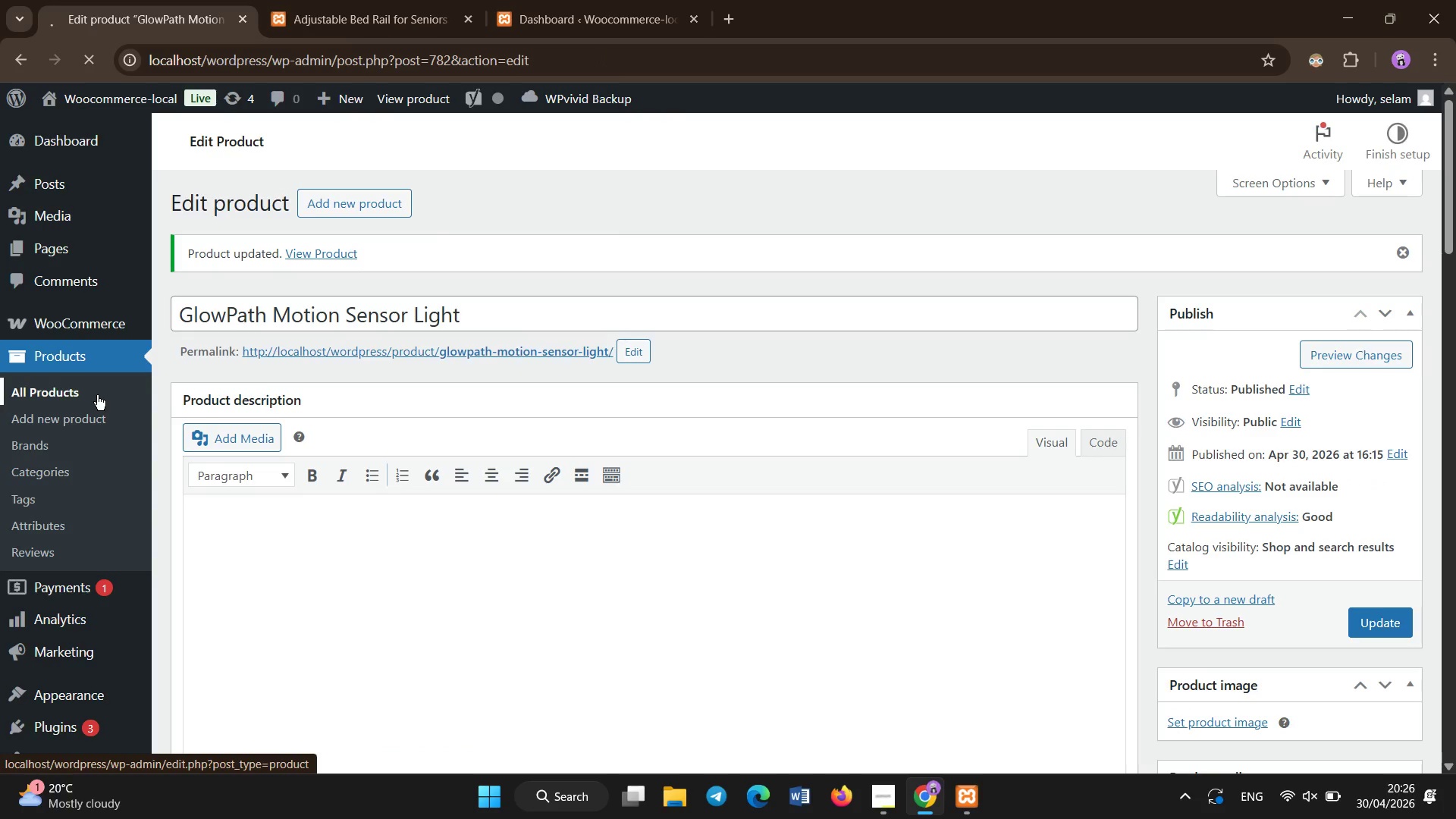 
scroll: coordinate [97, 395], scroll_direction: down, amount: 28.0
 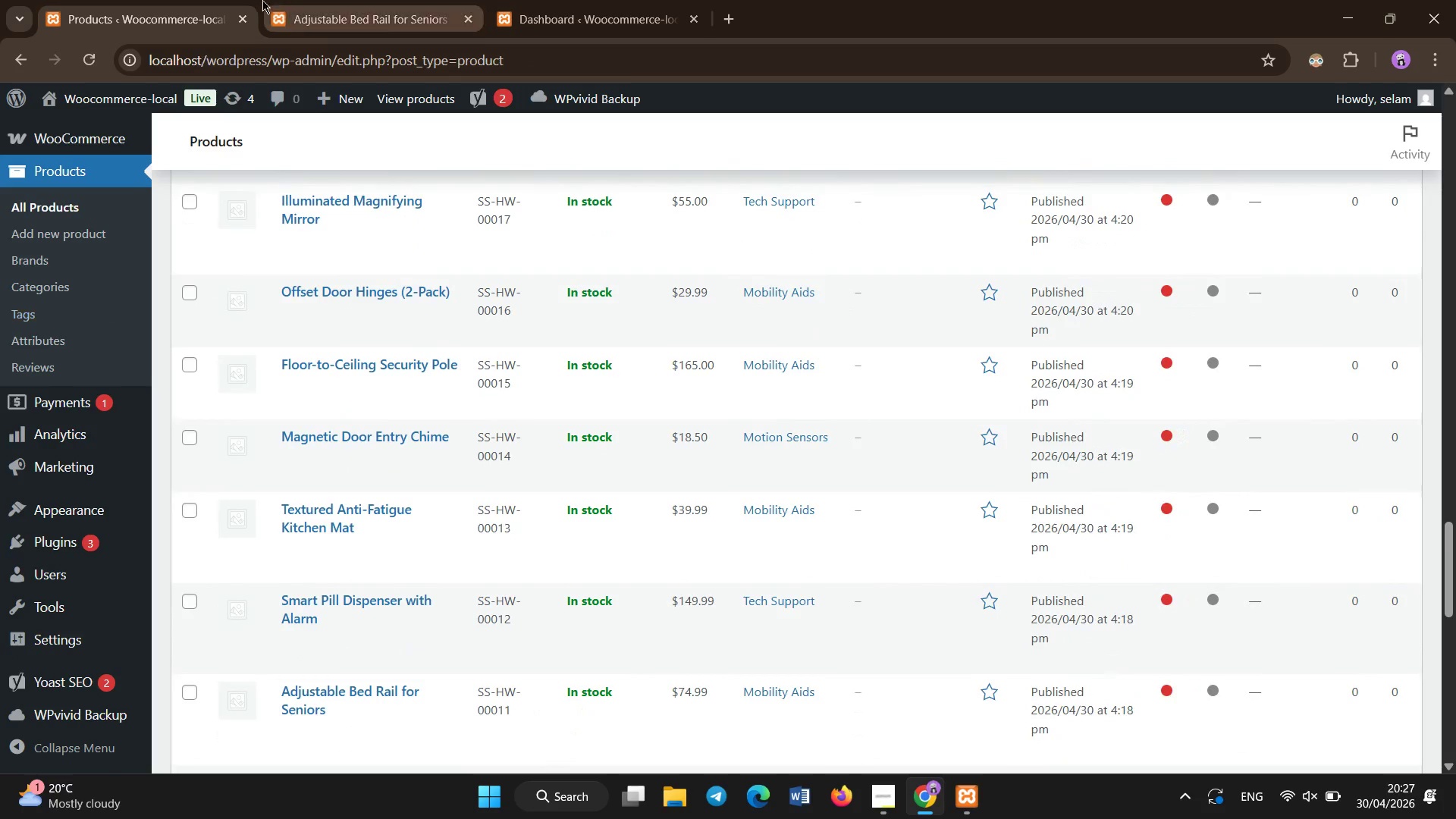 
left_click([265, 0])
 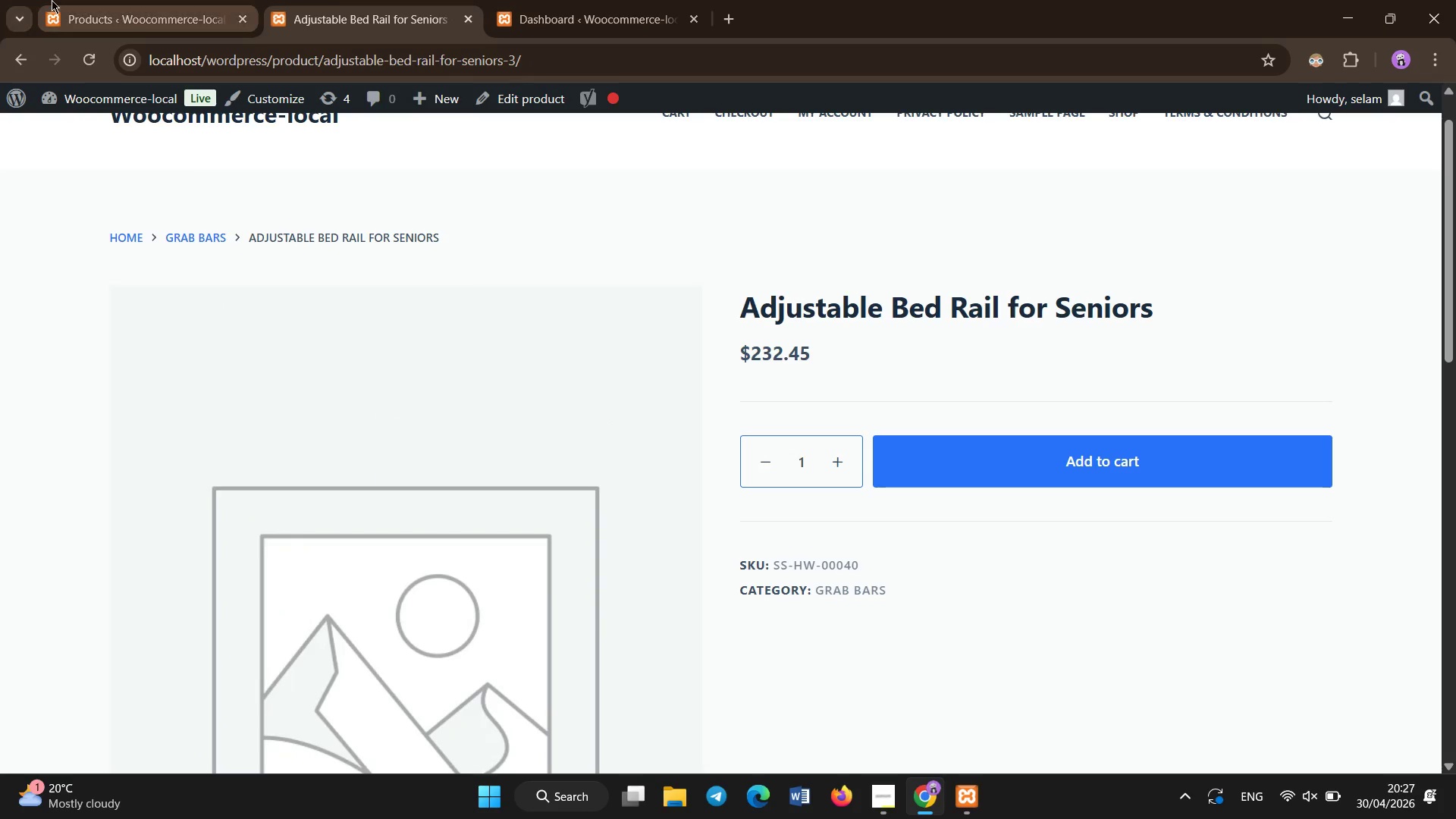 
left_click([64, 0])
 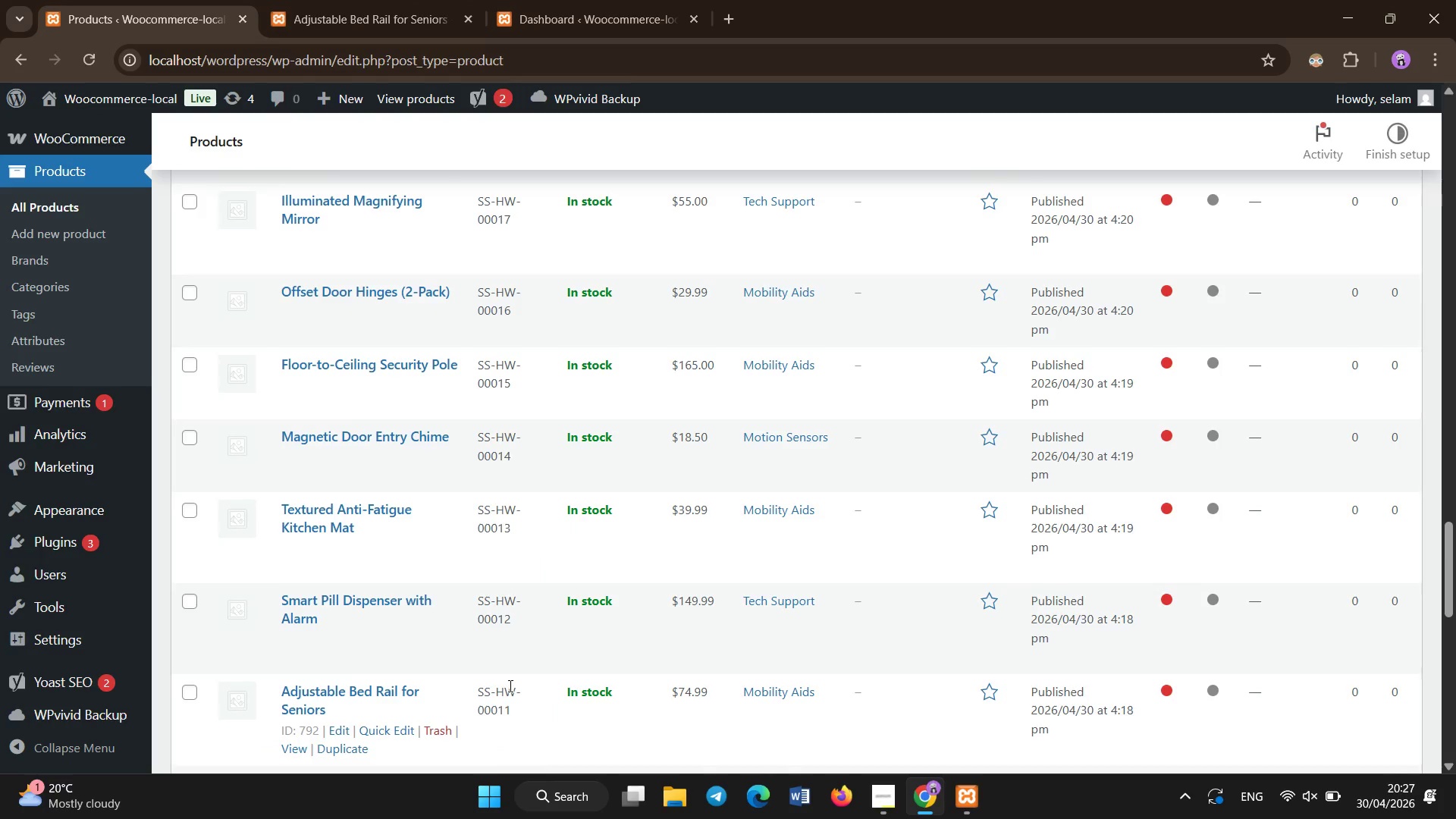 
scroll: coordinate [510, 686], scroll_direction: down, amount: 16.0
 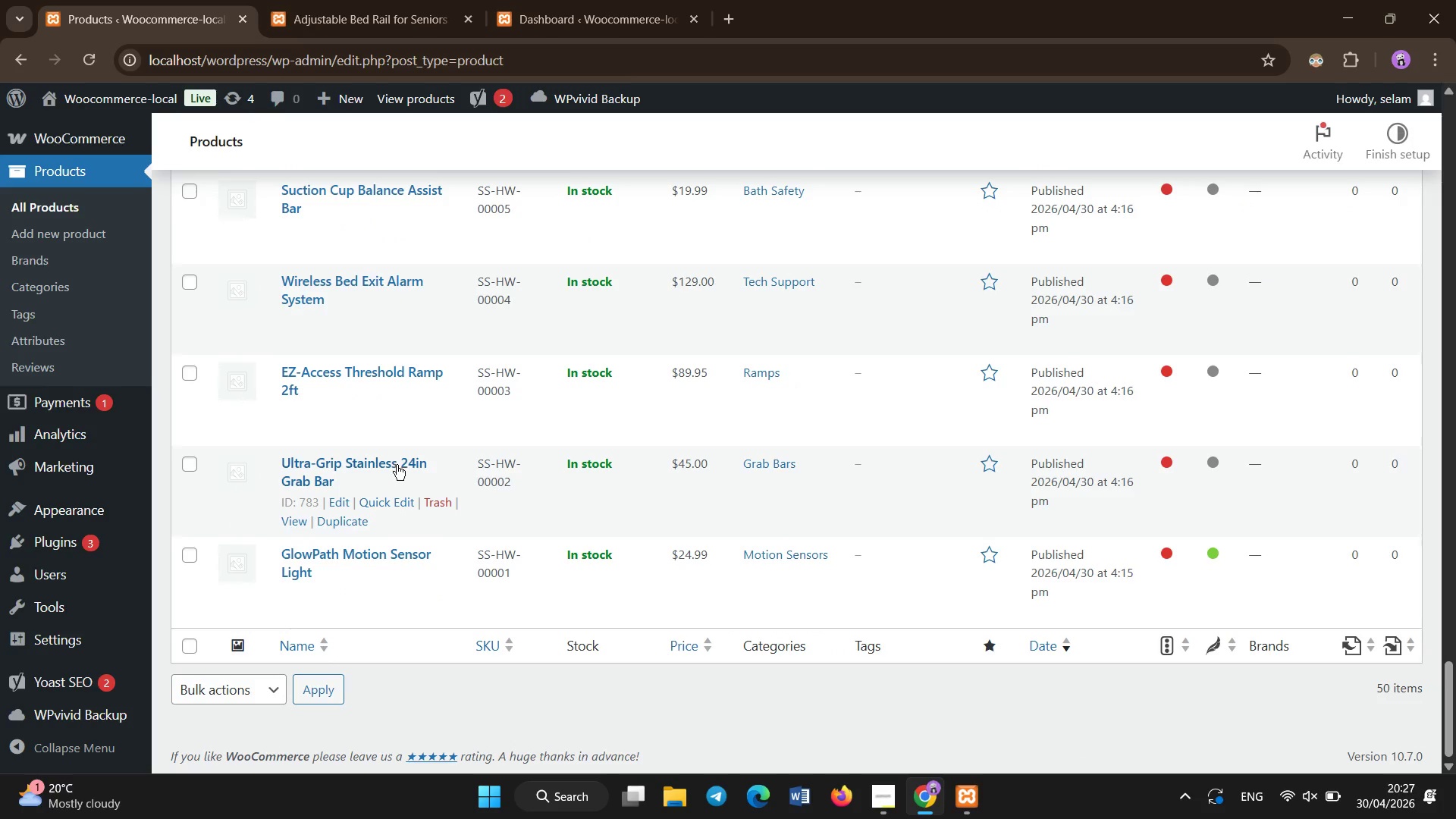 
left_click([396, 457])
 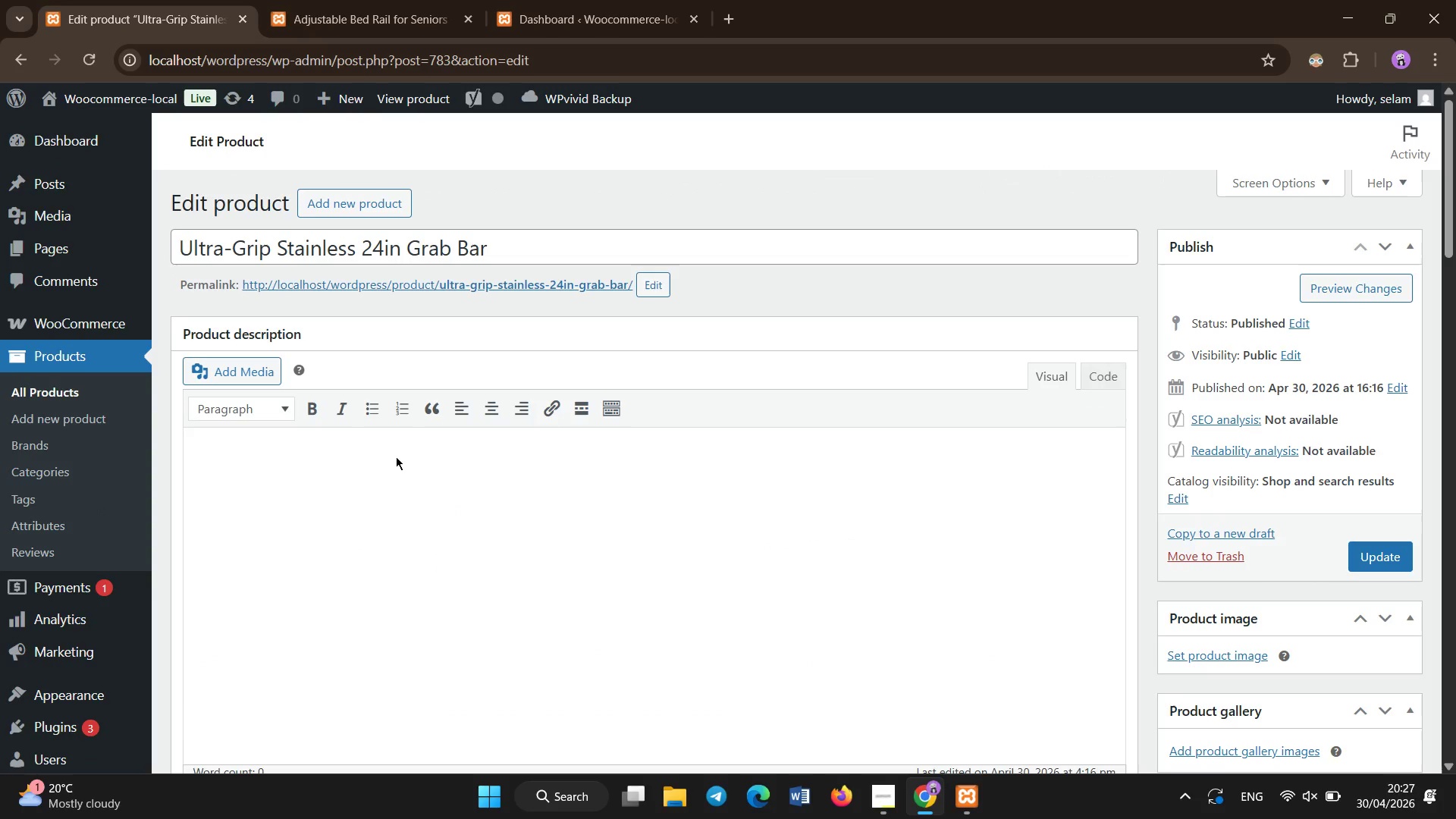 
wait(11.67)
 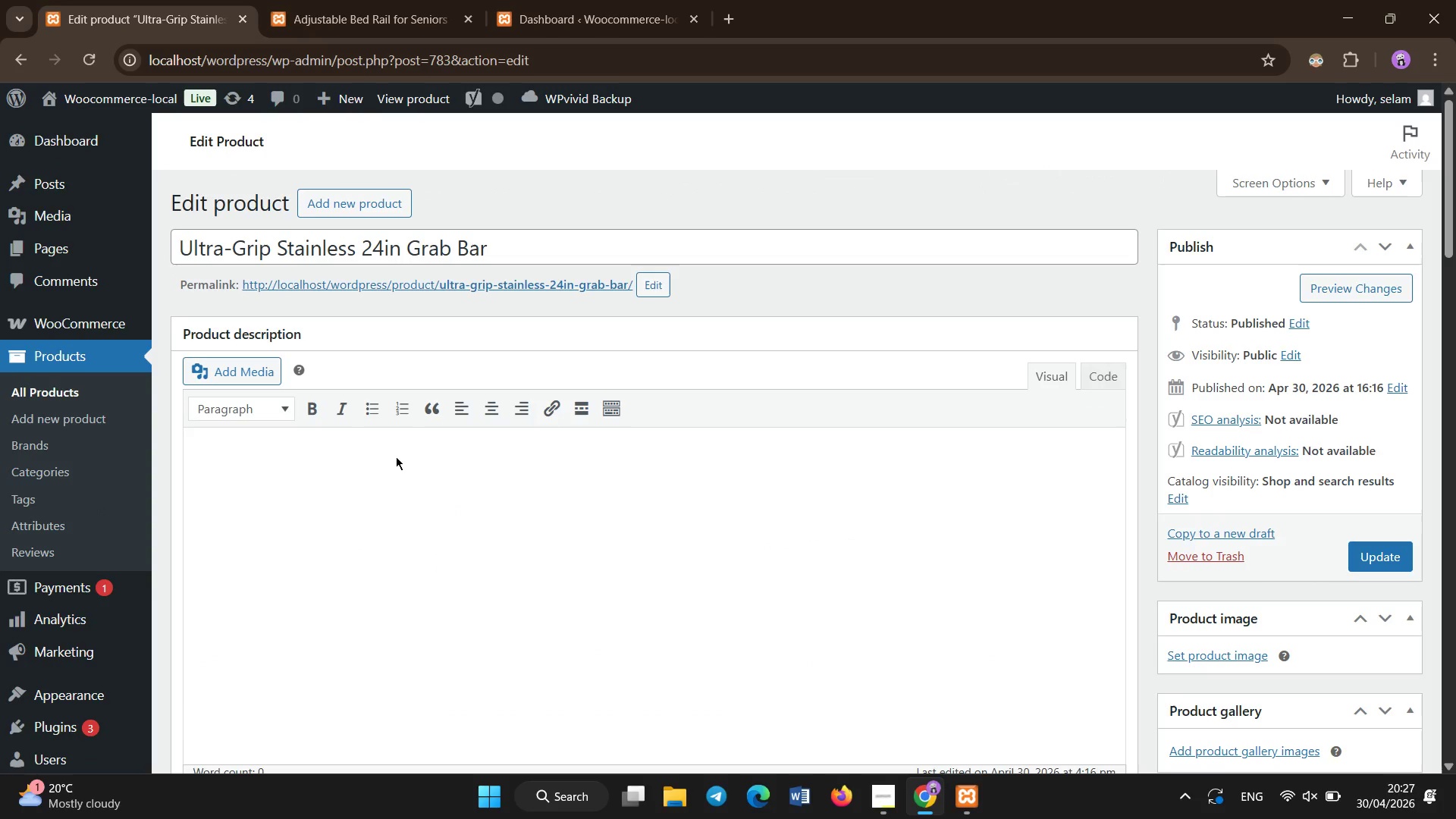 
left_click_drag(start_coordinate=[61, 390], to_coordinate=[0, 0])
 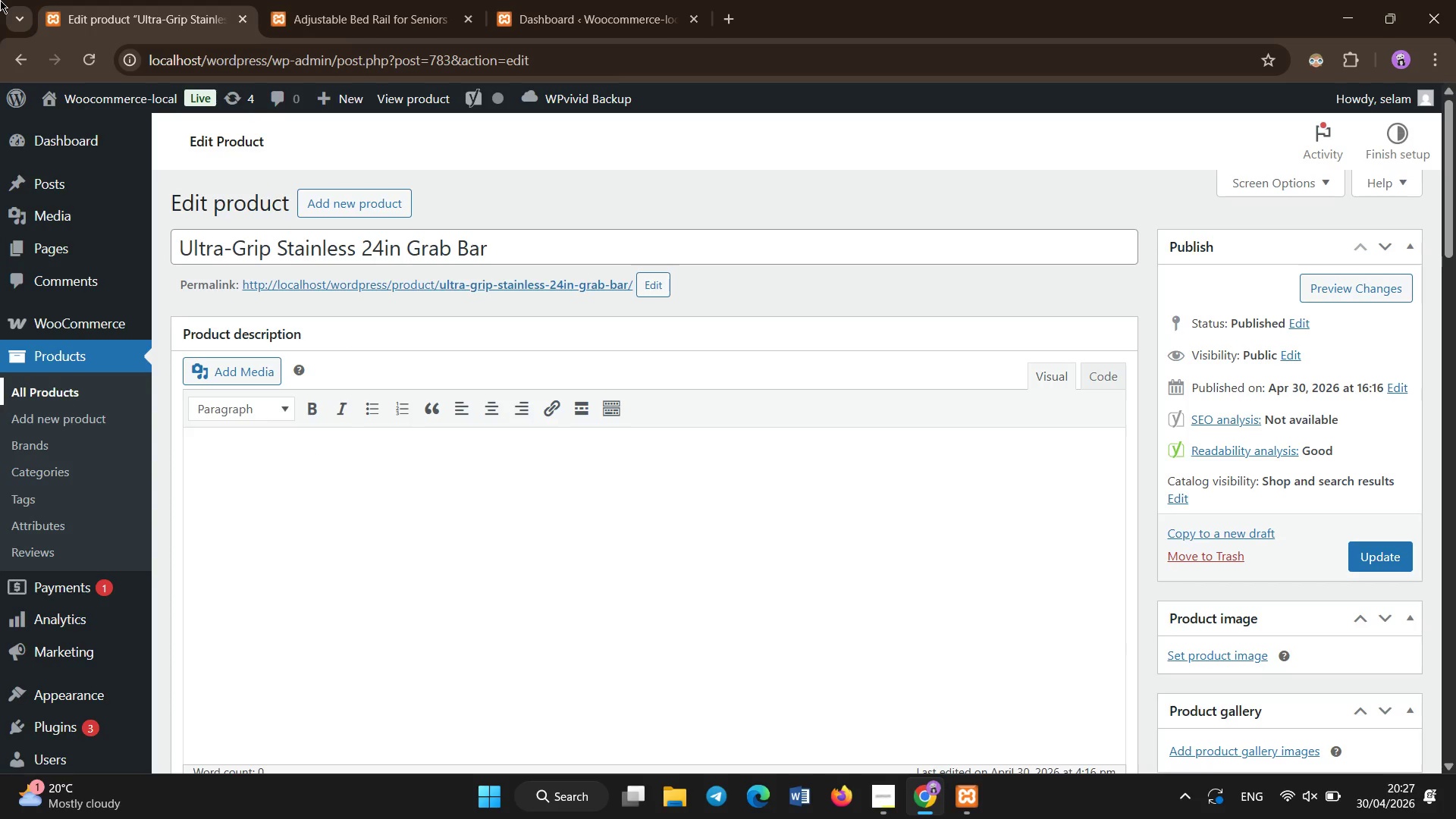 
wait(7.12)
 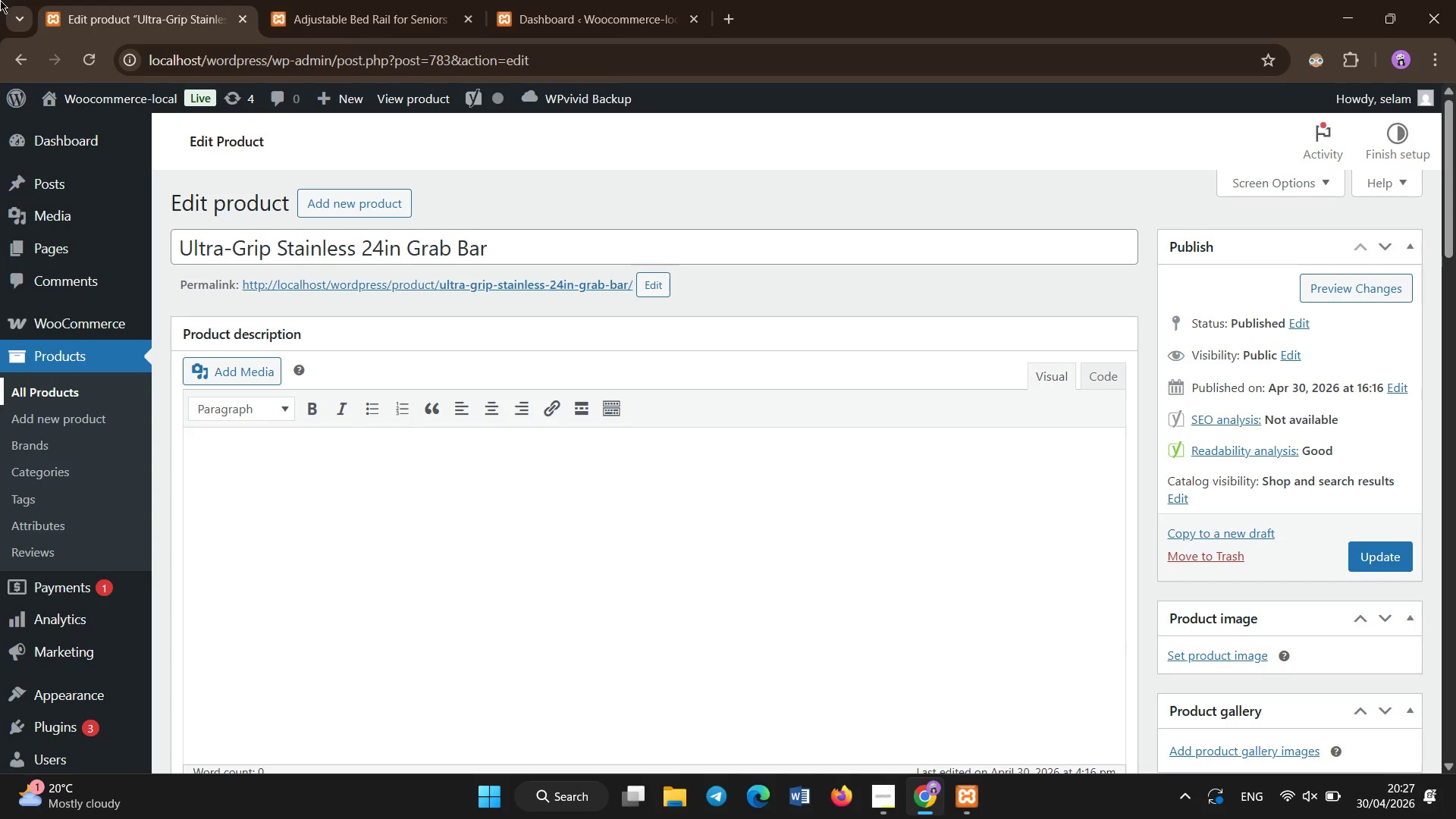 
left_click([65, 387])
 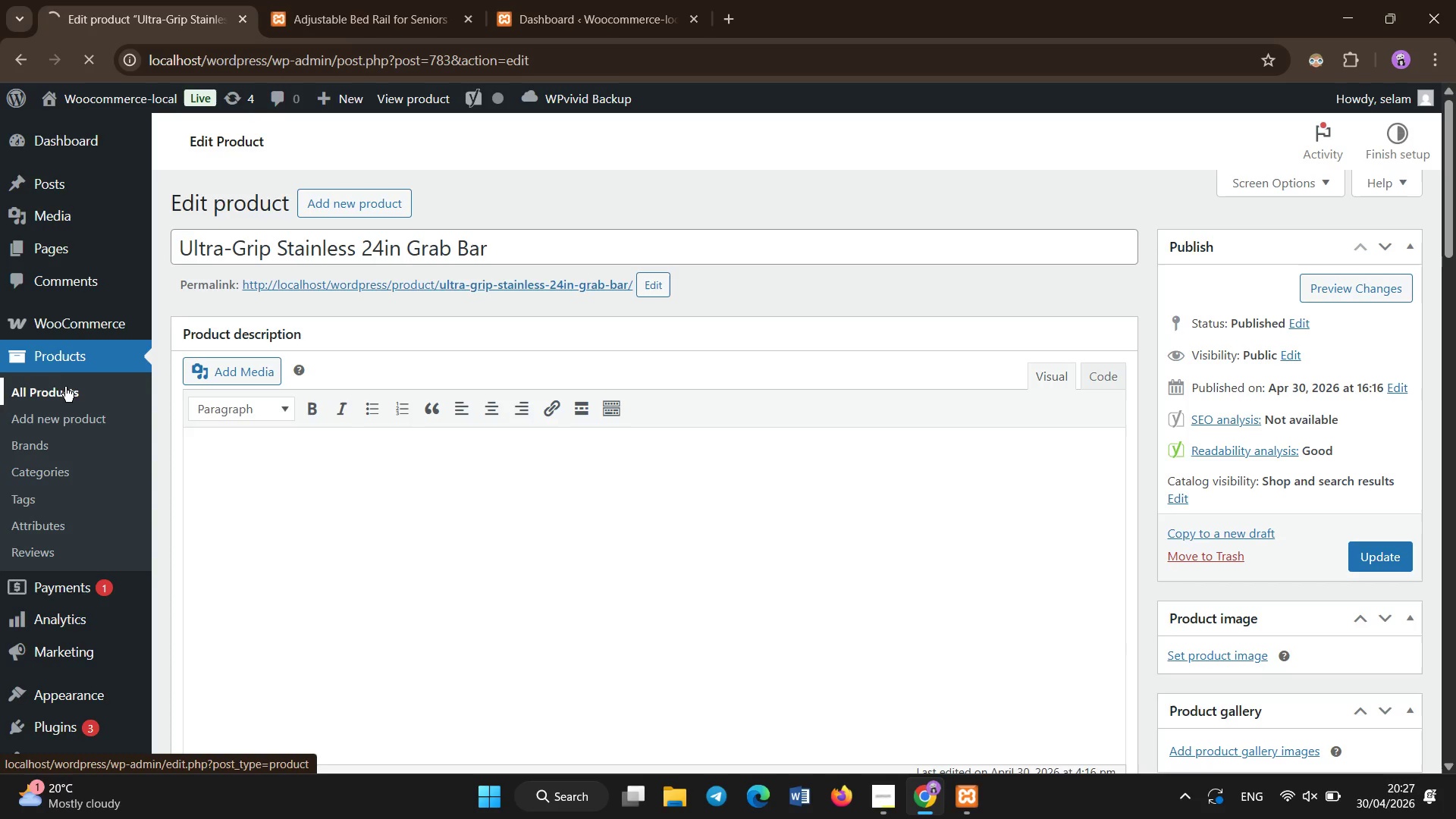 
wait(9.42)
 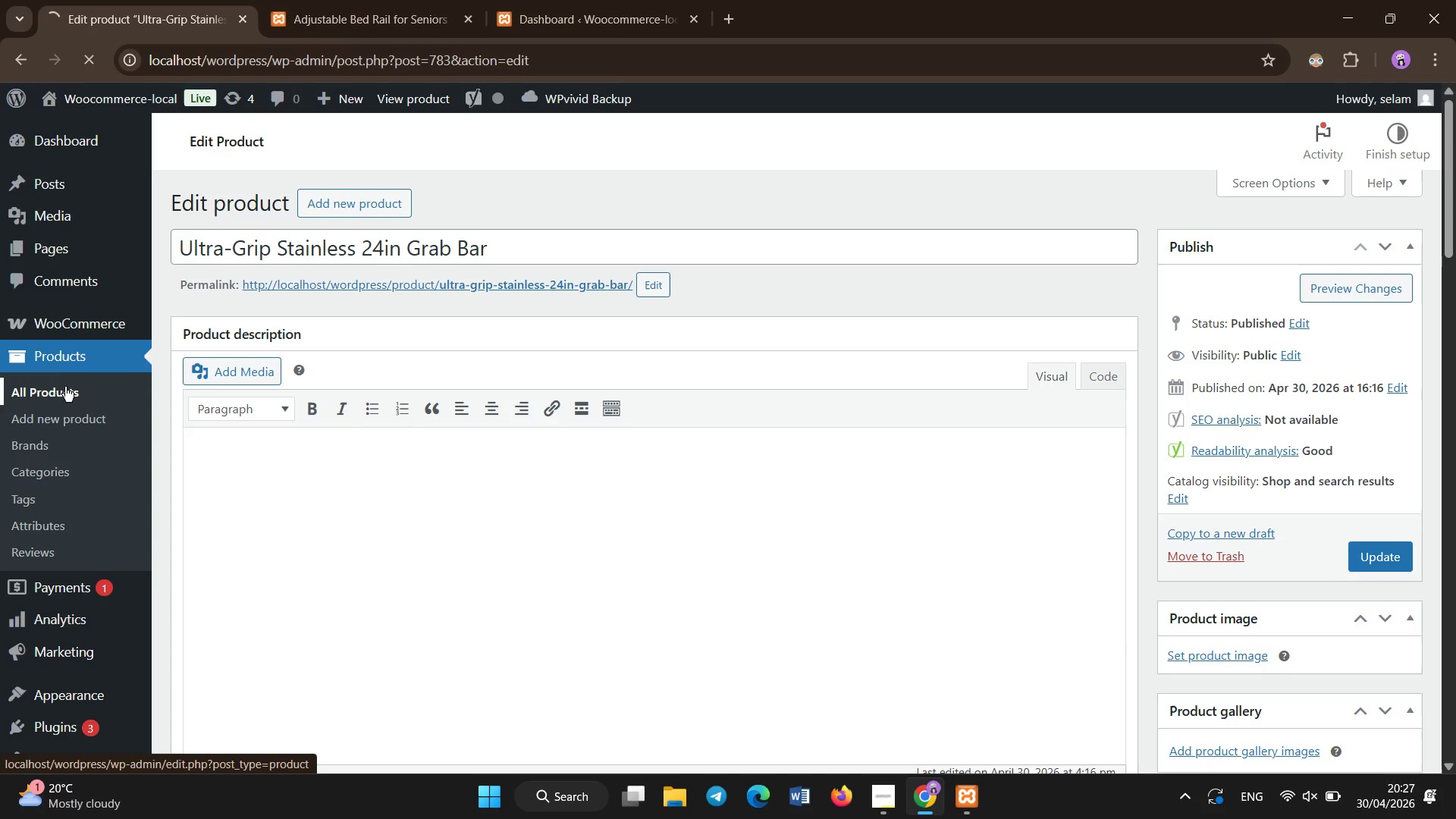 
scroll: coordinate [442, 601], scroll_direction: down, amount: 46.0
 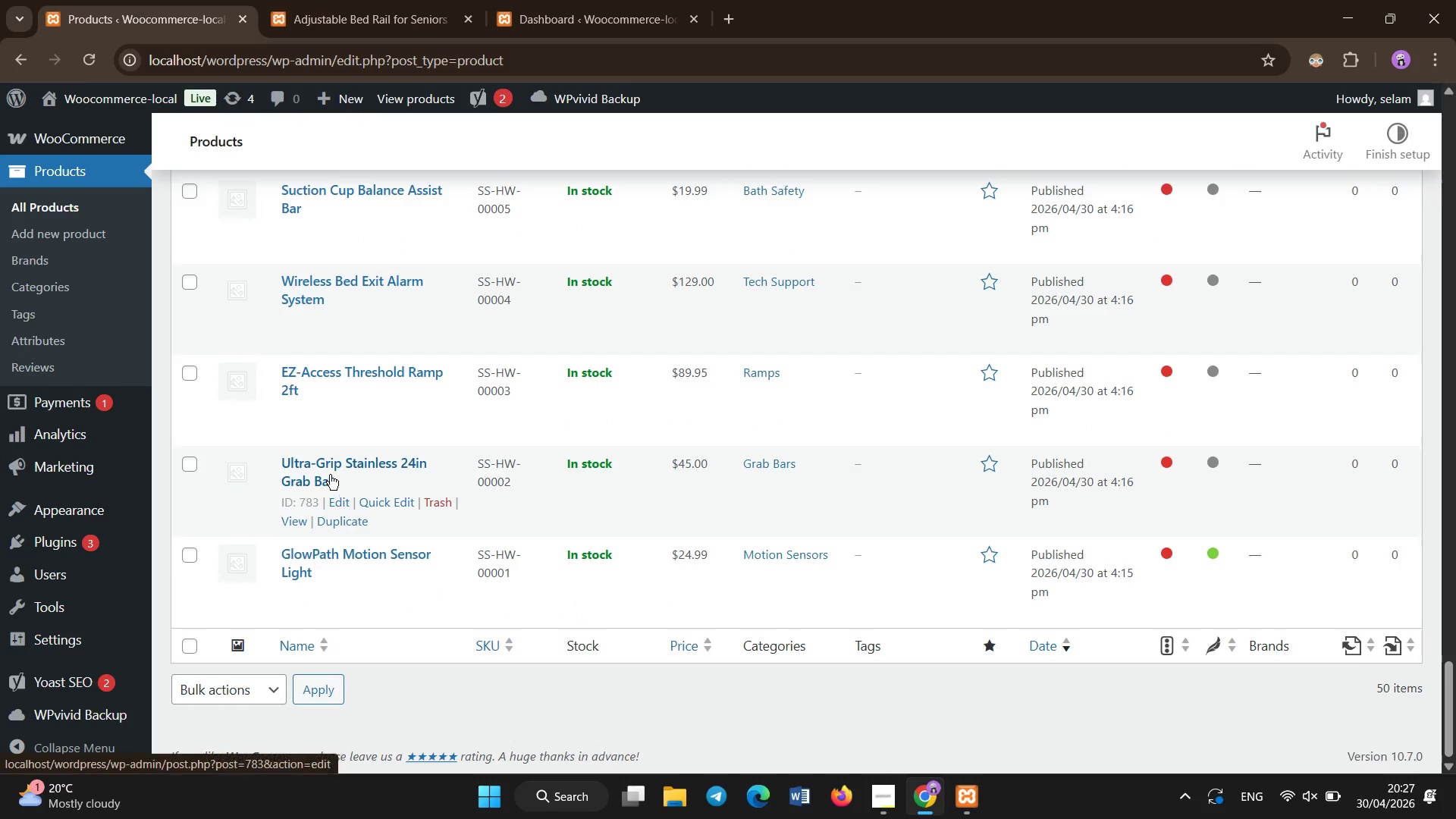 
left_click([330, 475])
 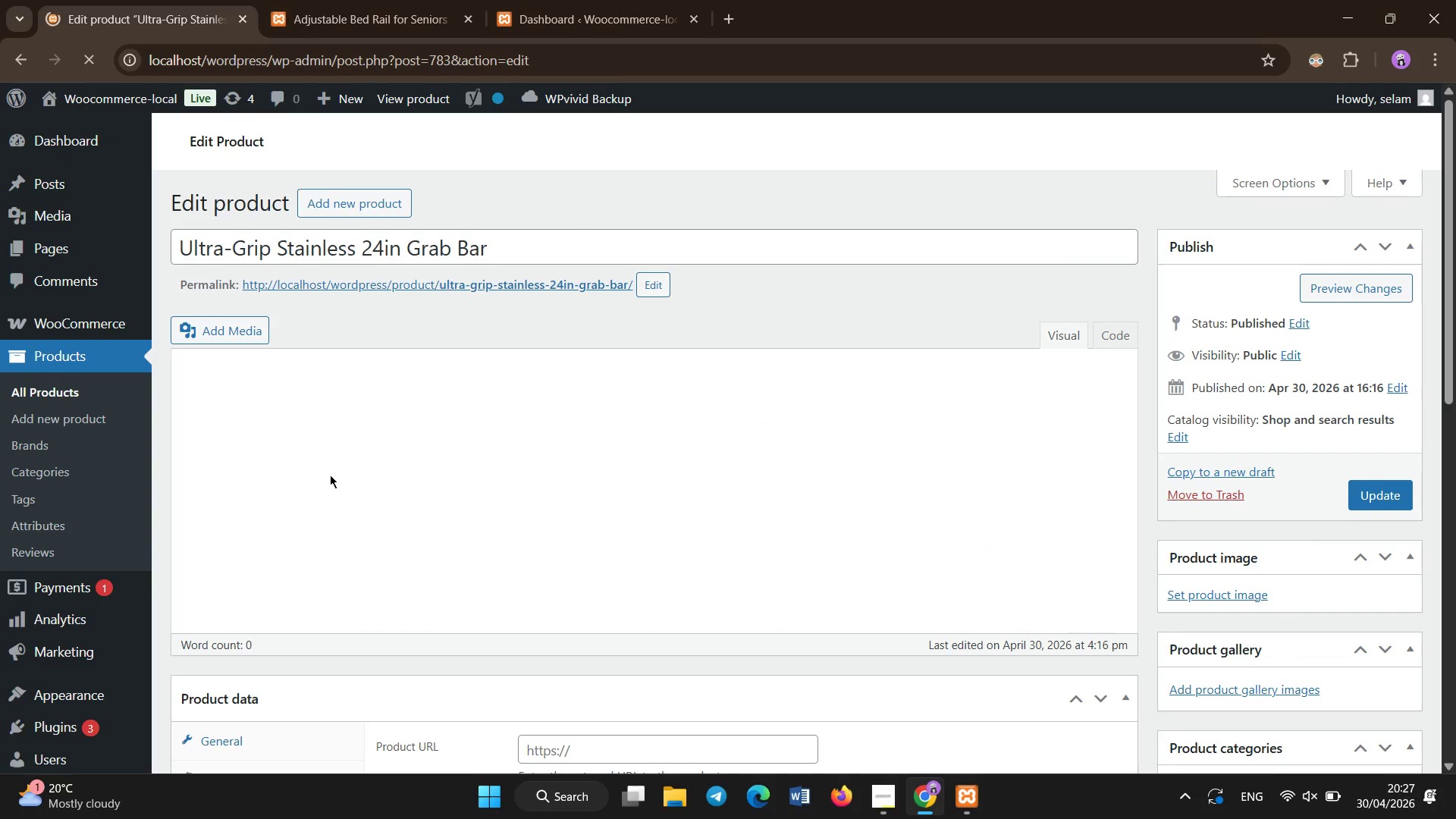 
wait(6.36)
 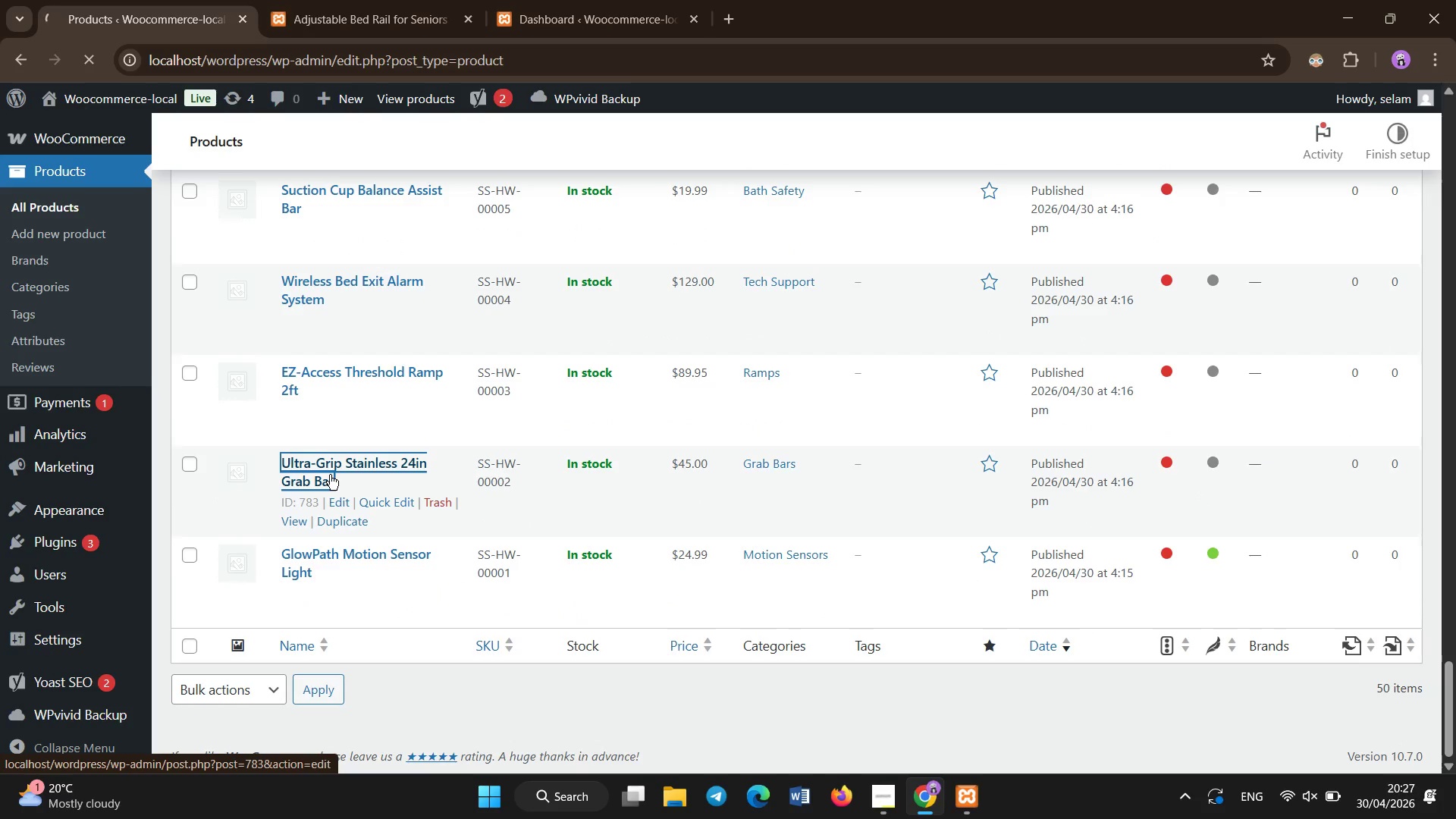 
scroll: coordinate [330, 475], scroll_direction: down, amount: 6.0
 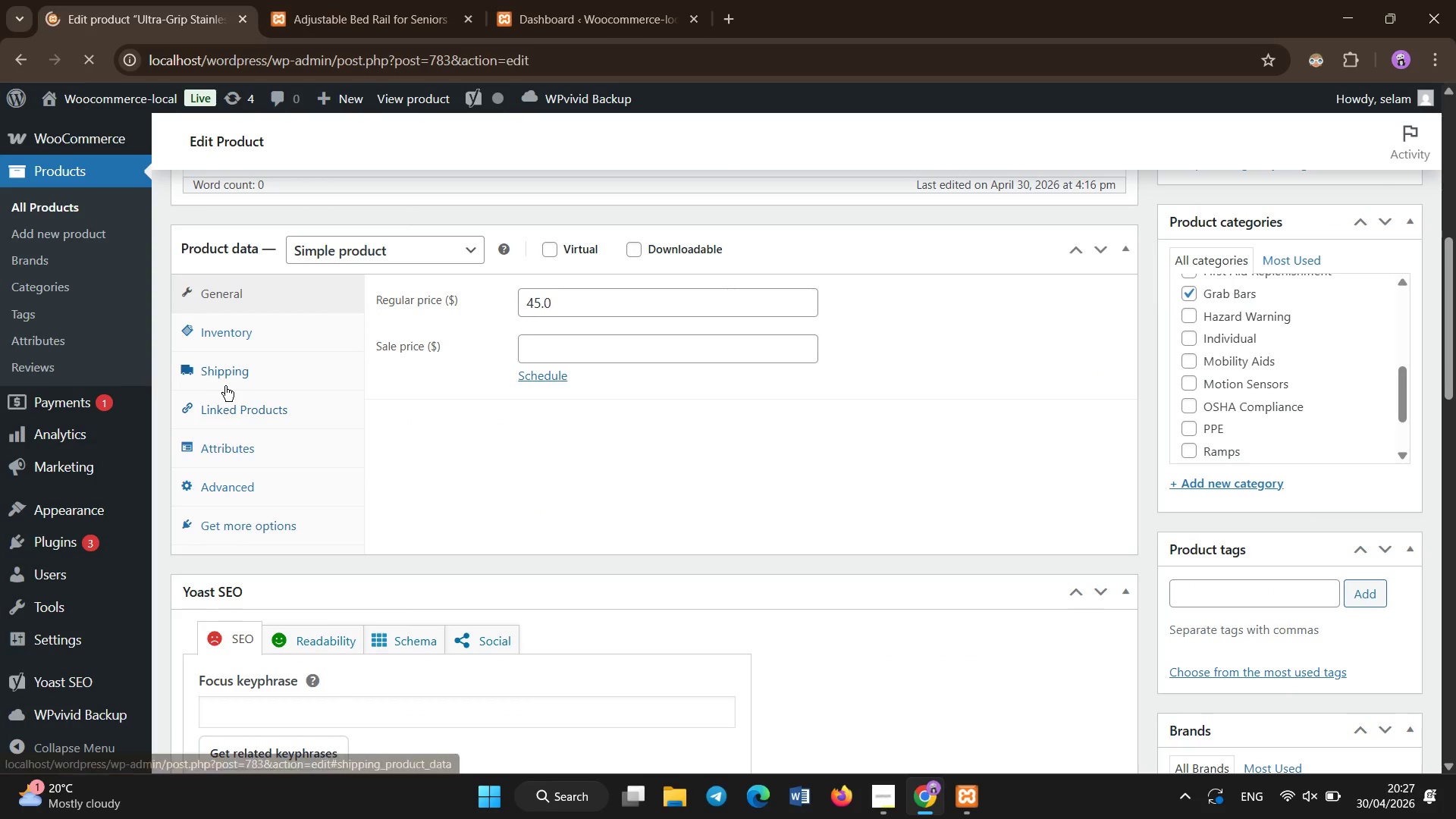 
left_click([225, 386])
 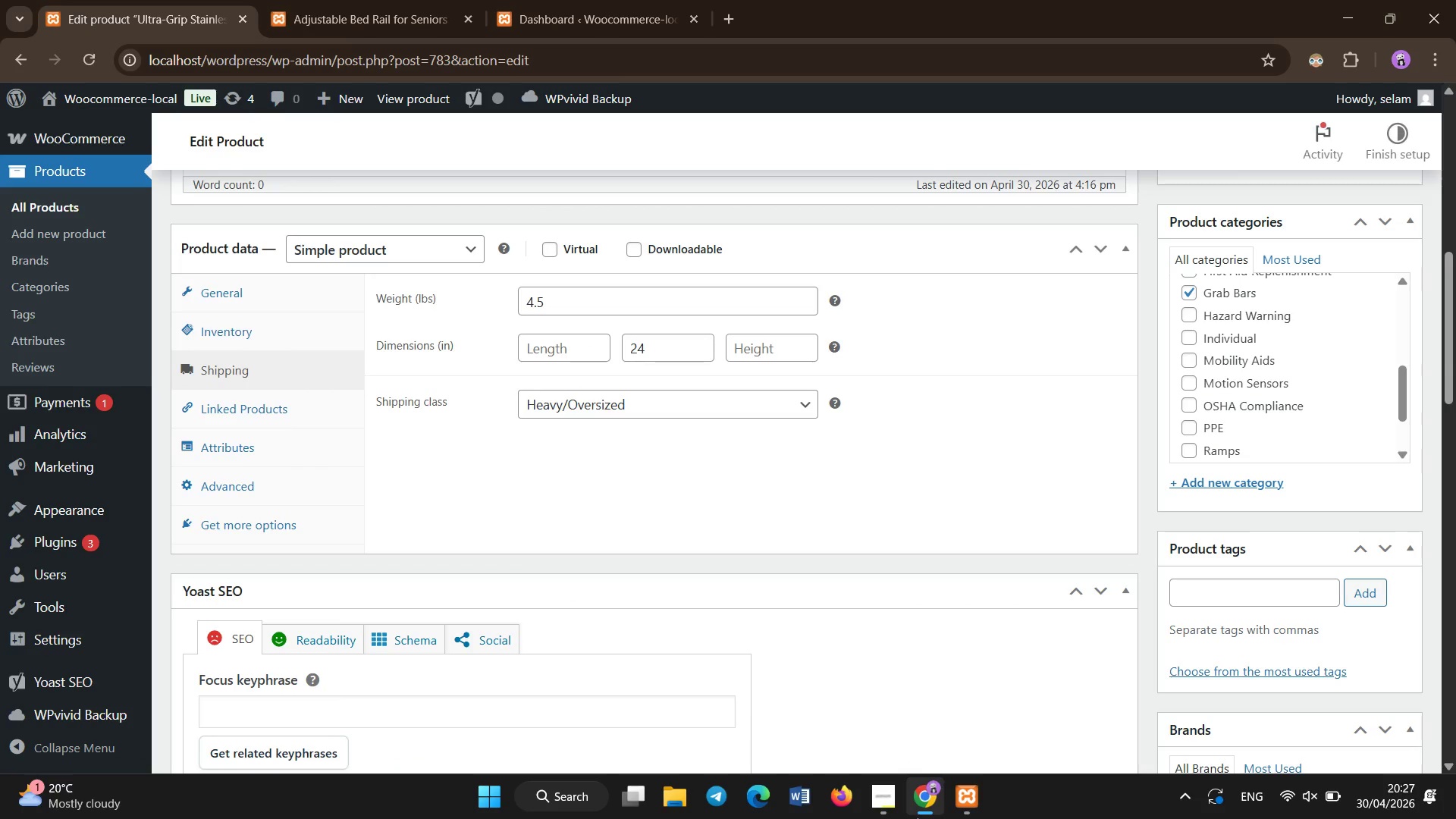 
wait(8.55)
 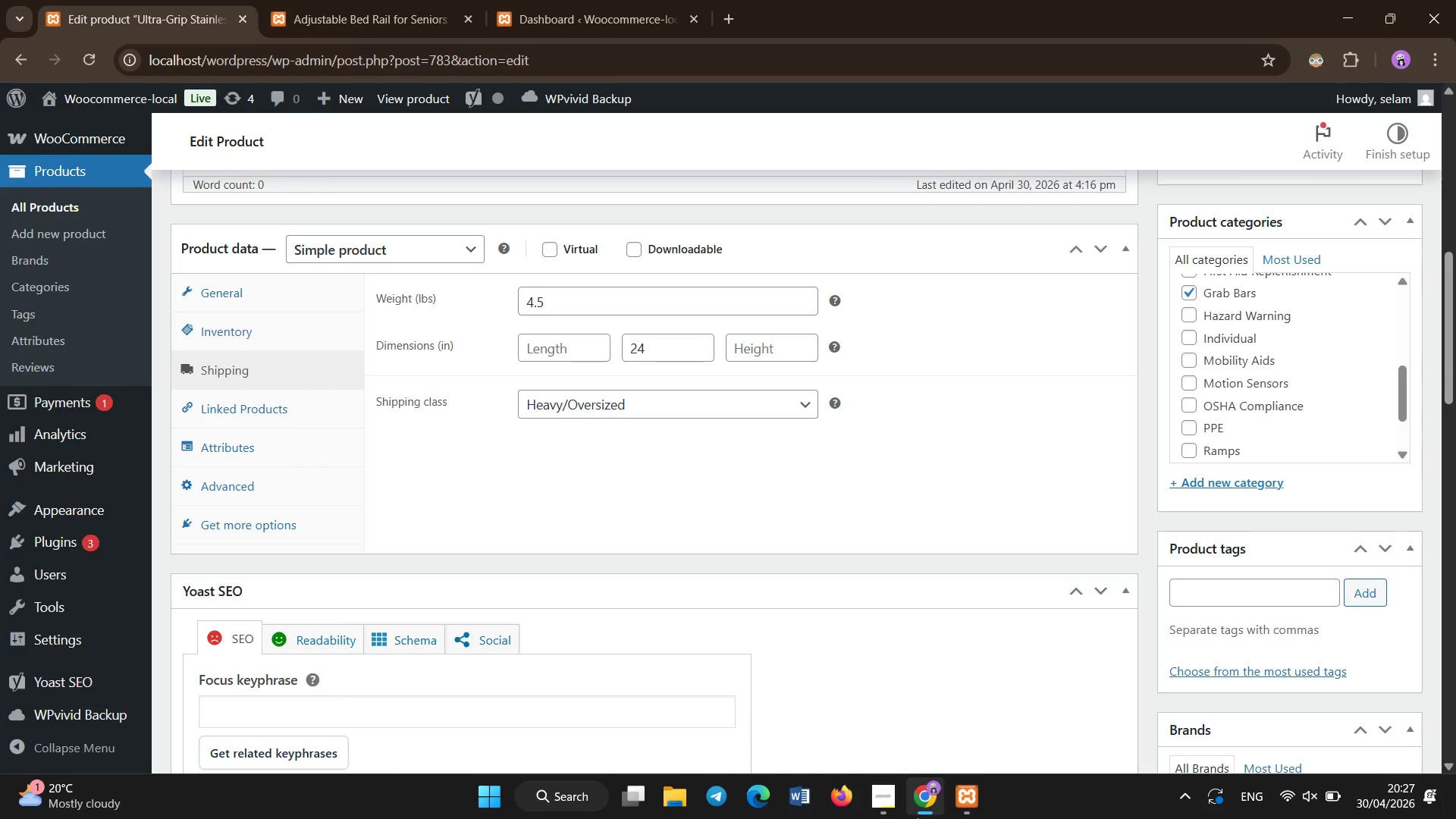 
scroll: coordinate [582, 361], scroll_direction: down, amount: 6.0
 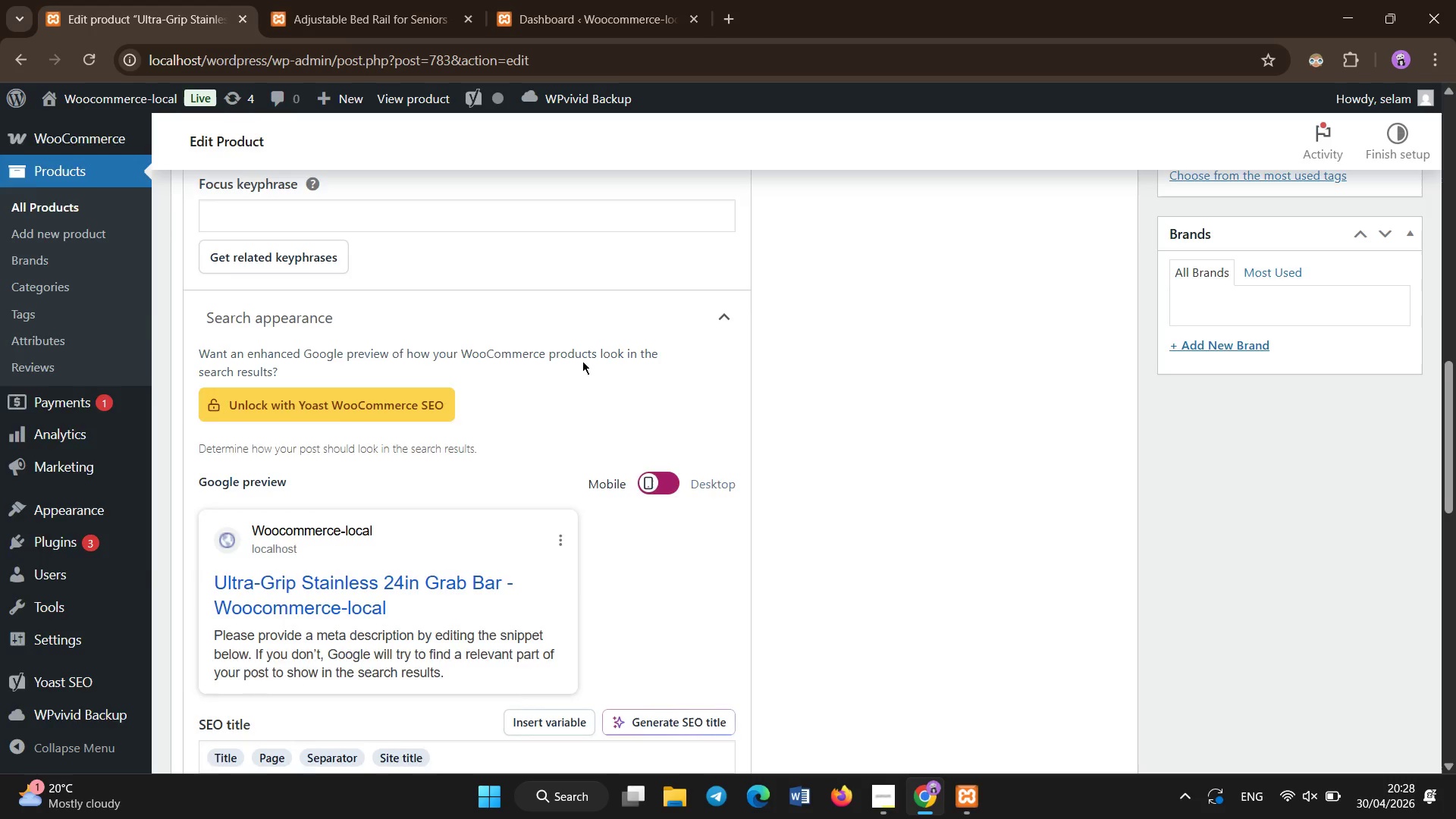 
scroll: coordinate [582, 361], scroll_direction: up, amount: 2.0
 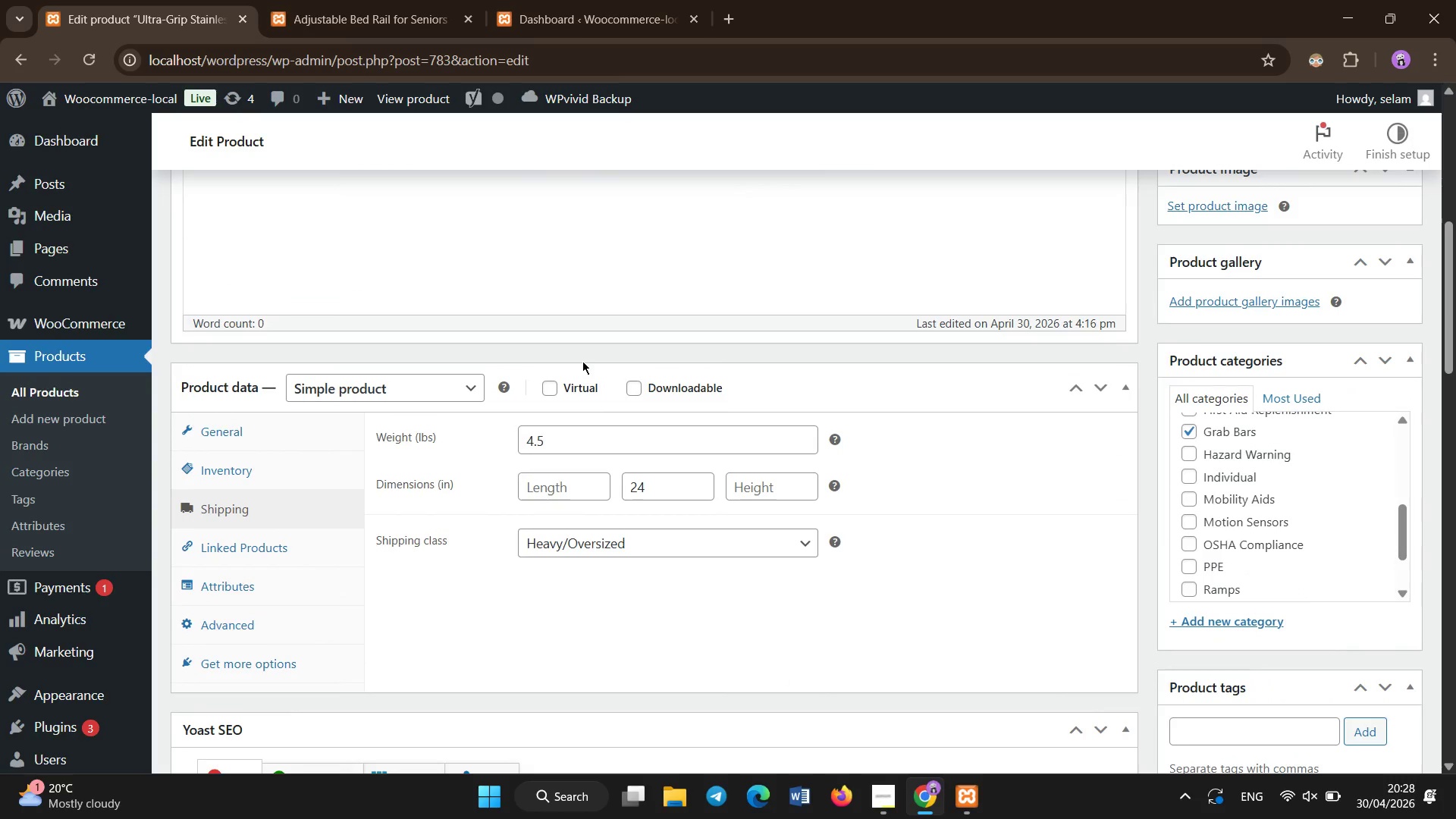 
left_click([556, 488])
 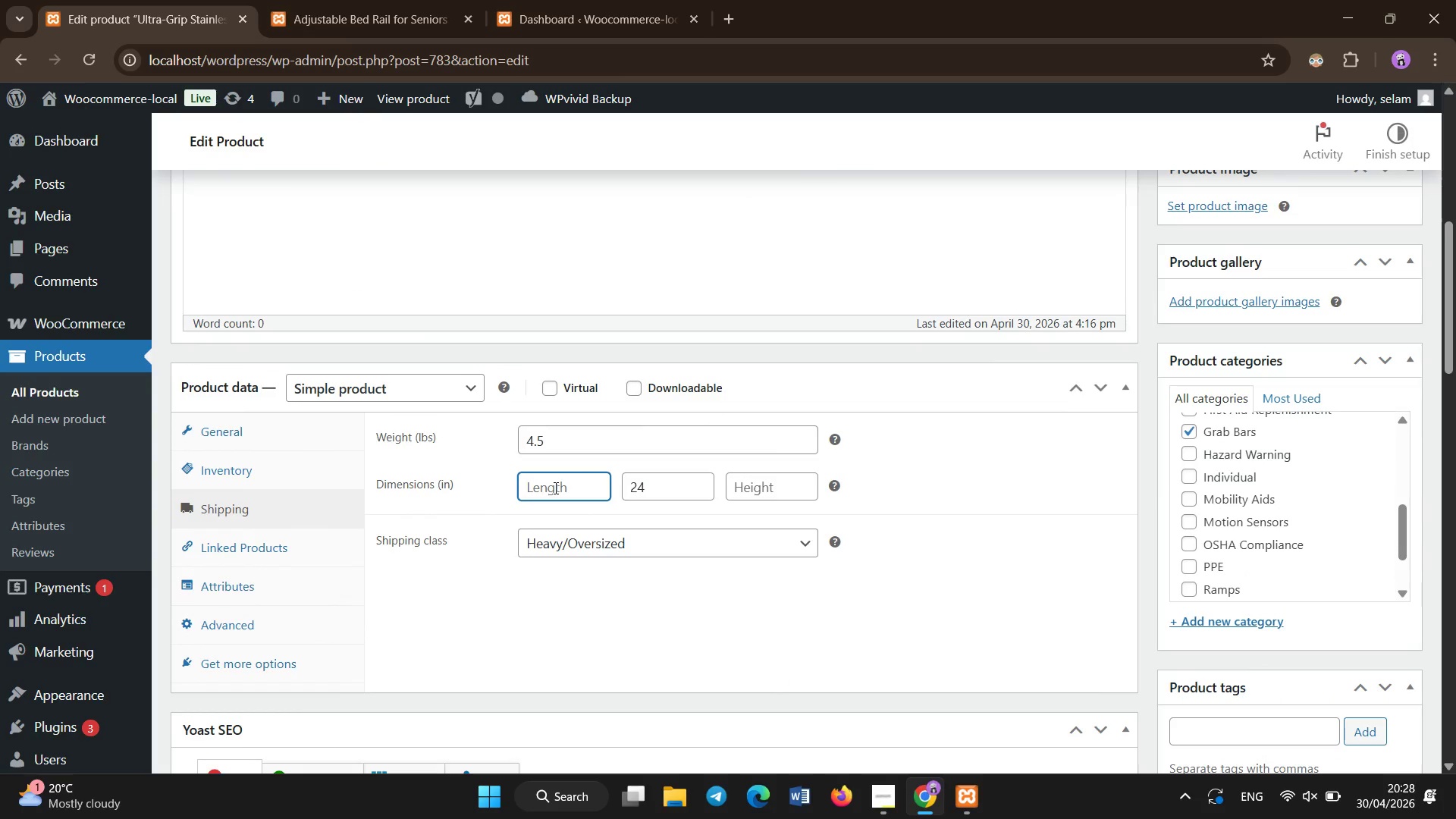 
key(Numpad2)
 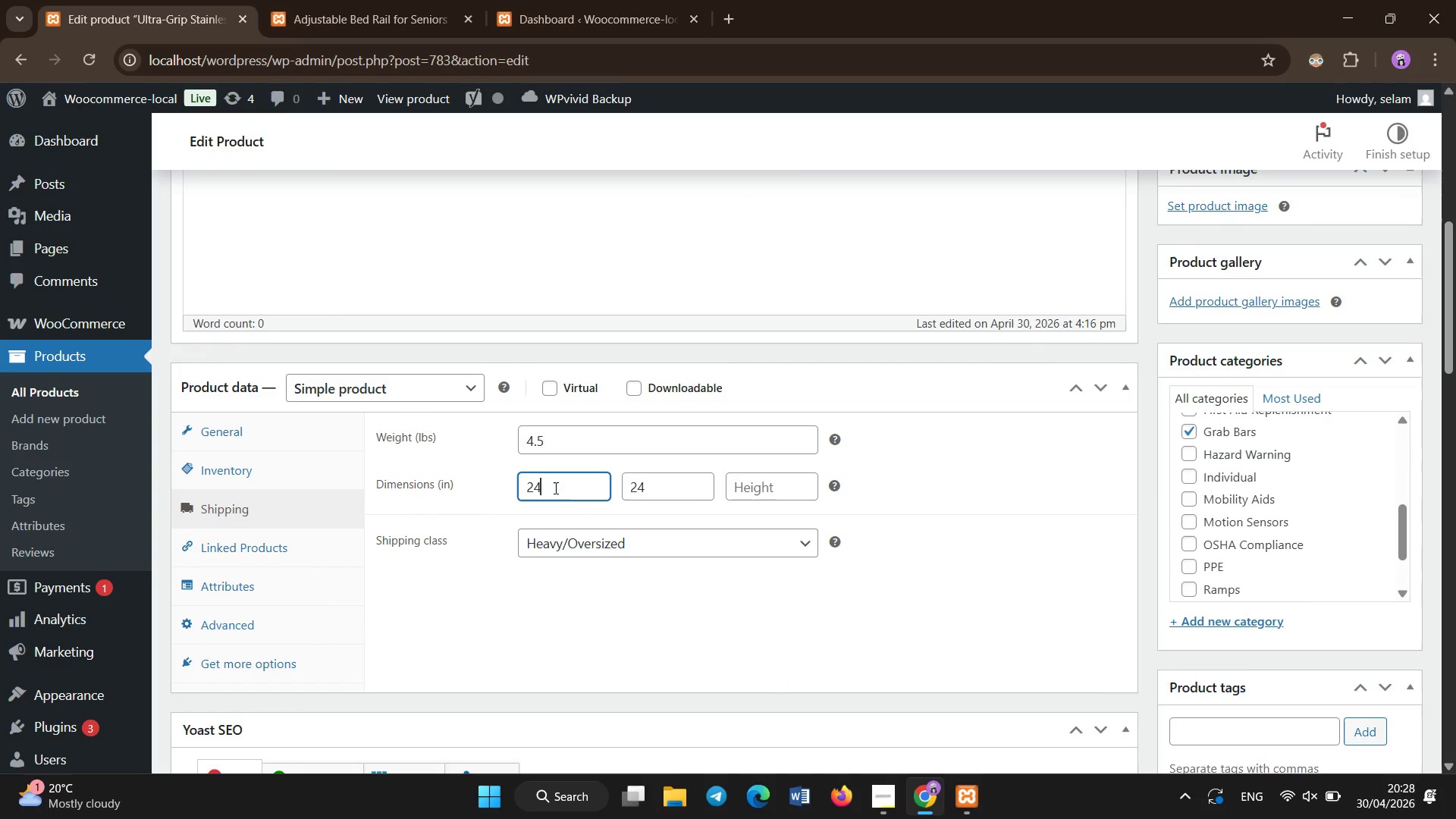 
key(Numpad4)
 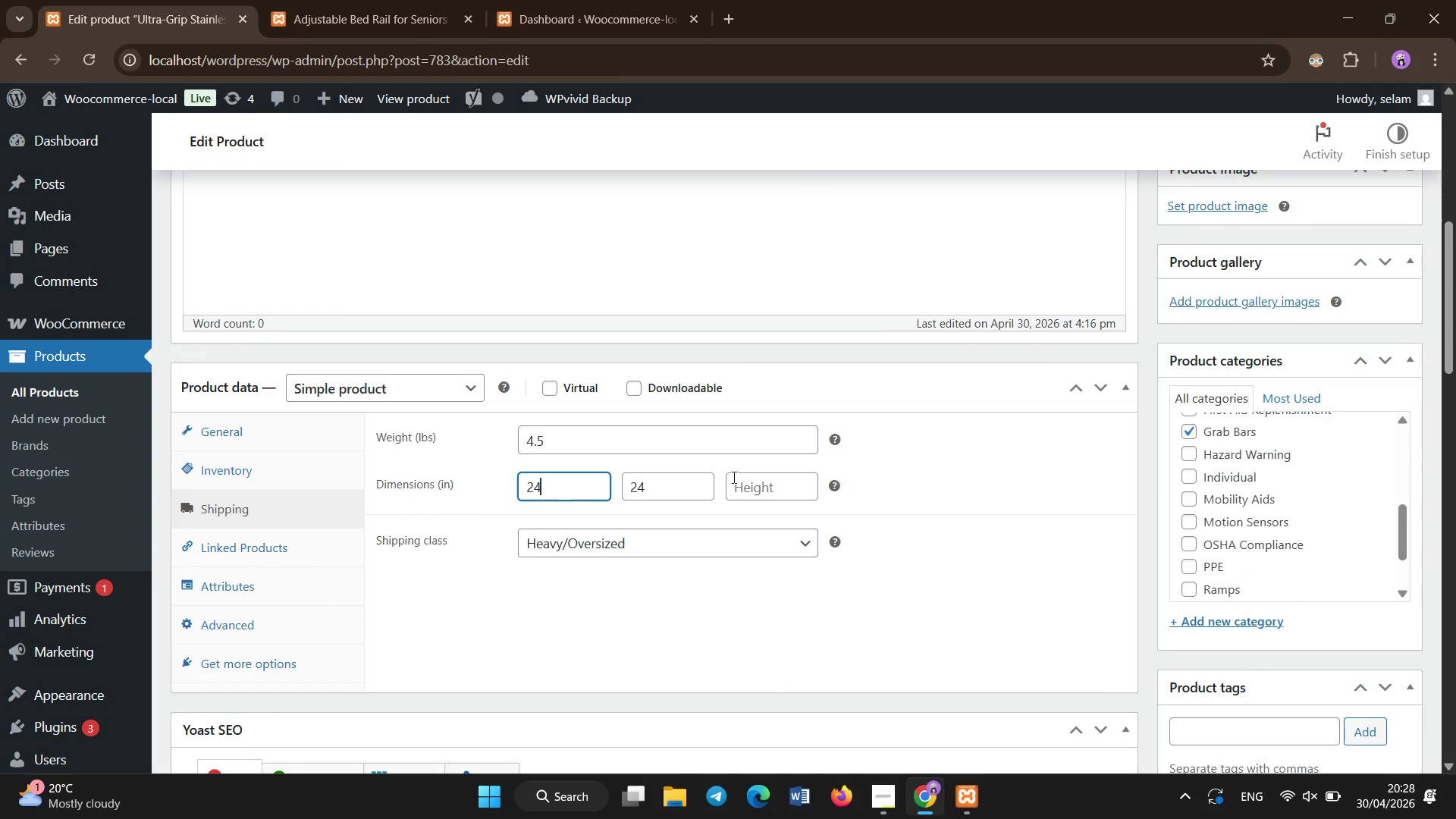 
left_click_drag(start_coordinate=[681, 477], to_coordinate=[549, 484])
 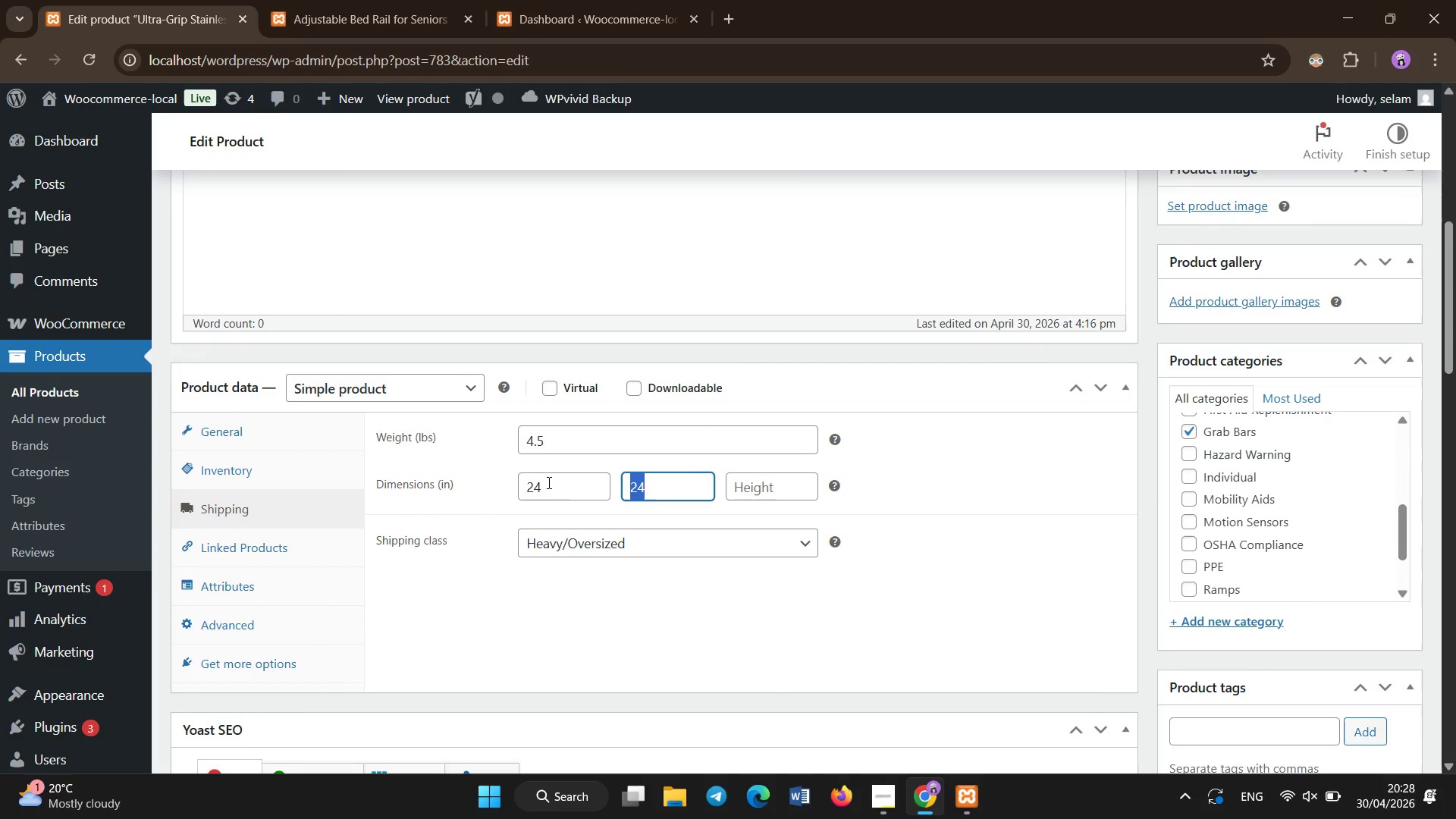 
key(Numpad3)
 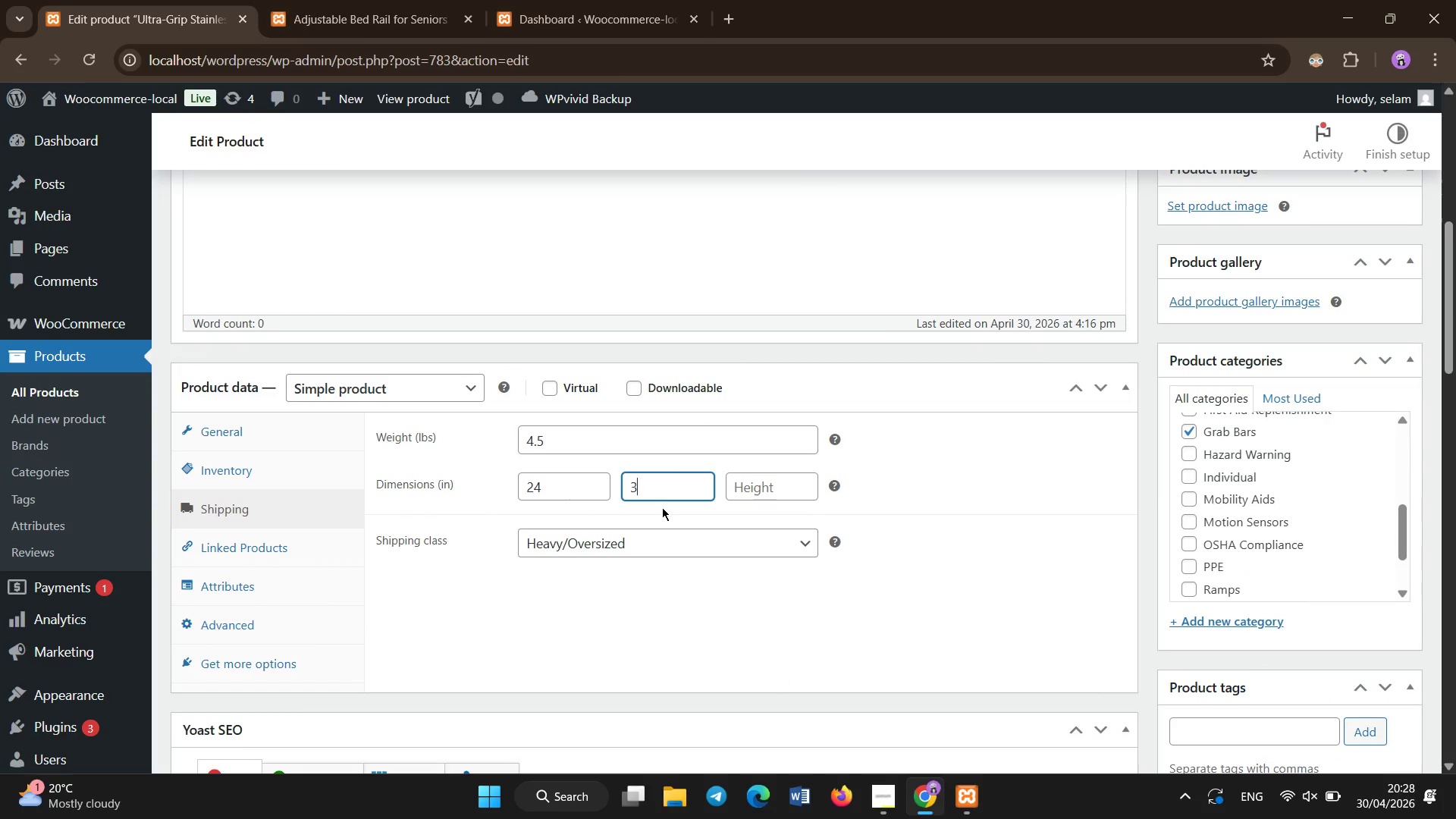 
left_click([750, 479])
 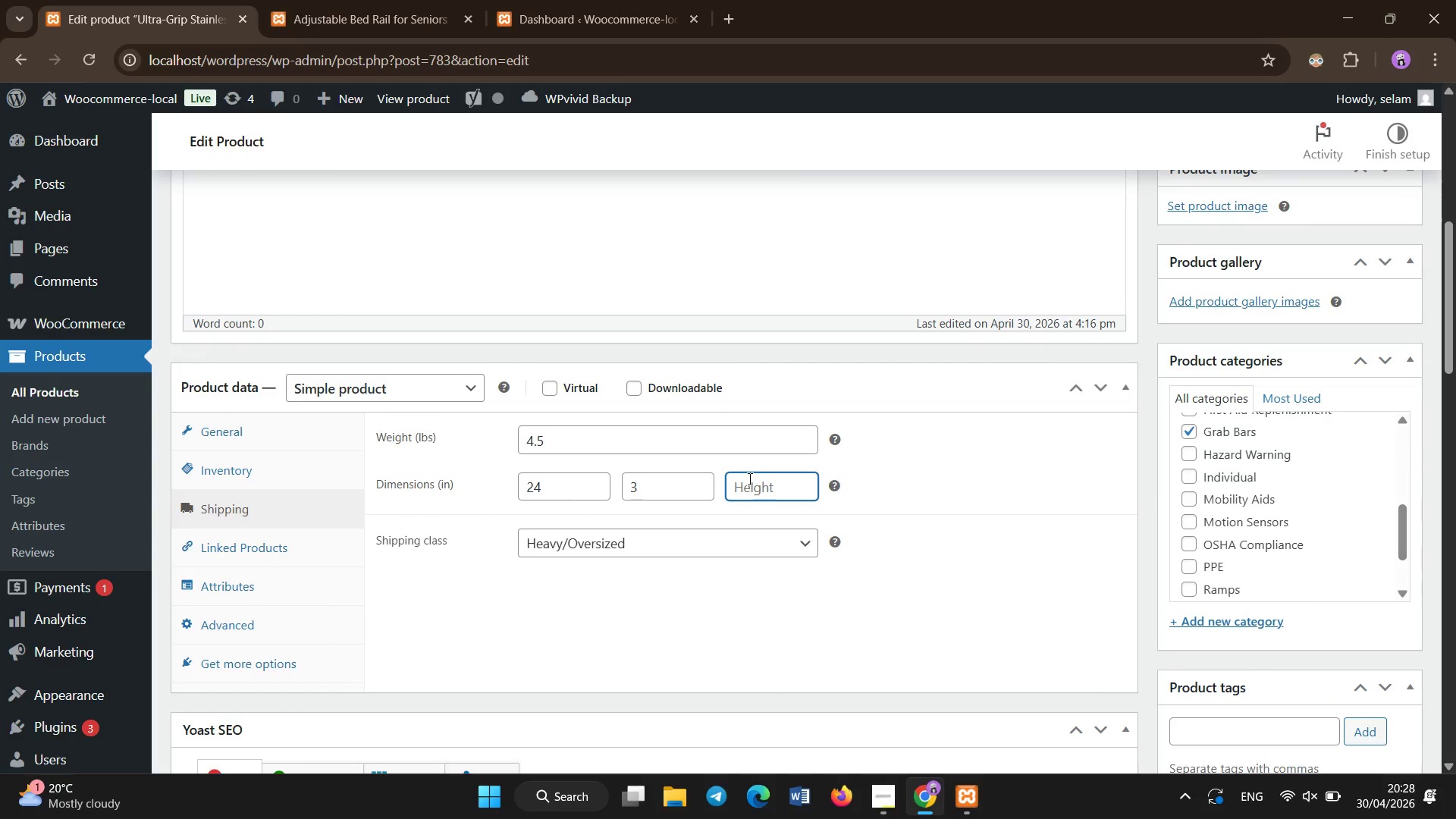 
key(Numpad3)
 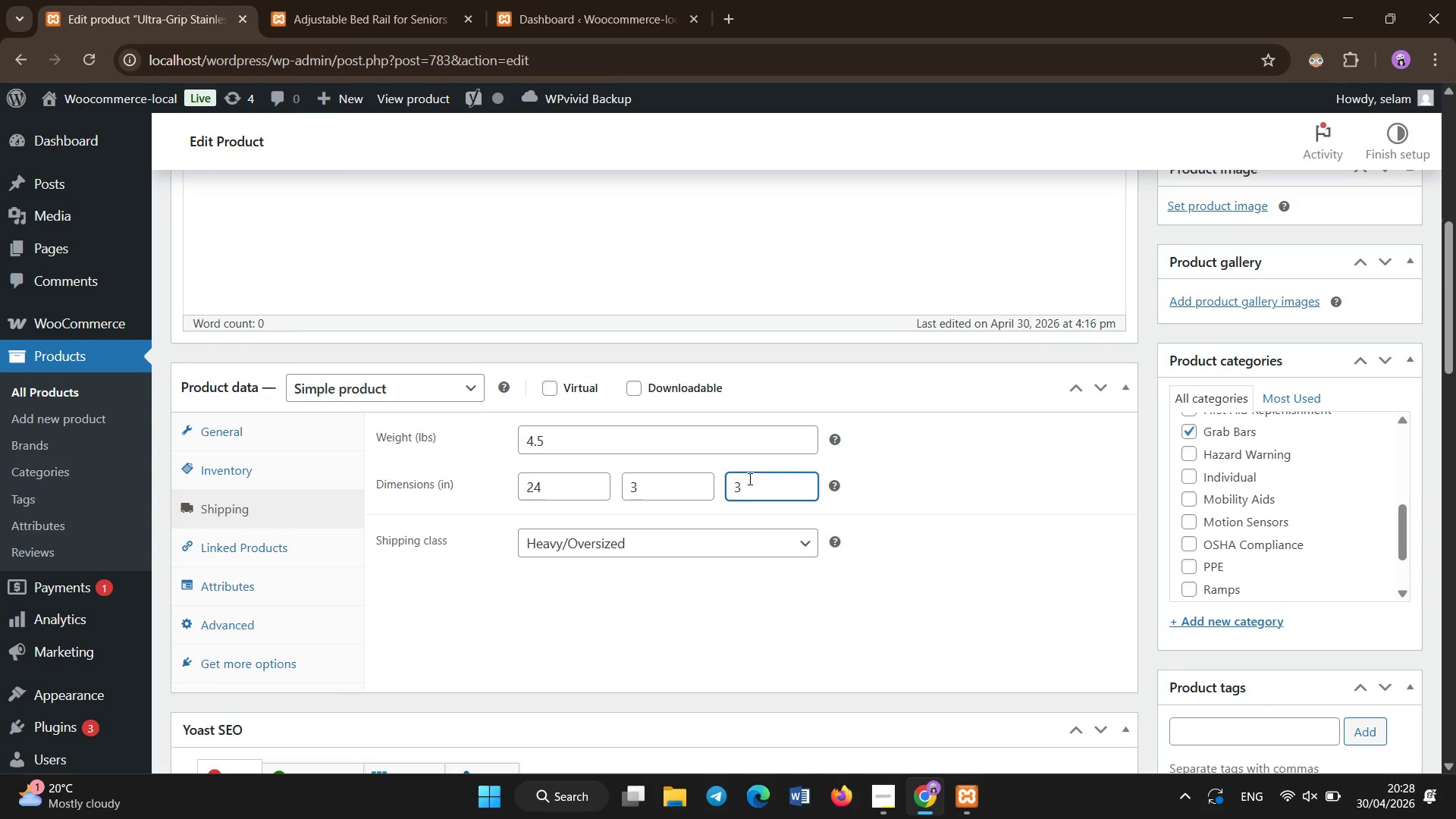 
scroll: coordinate [750, 479], scroll_direction: none, amount: 0.0
 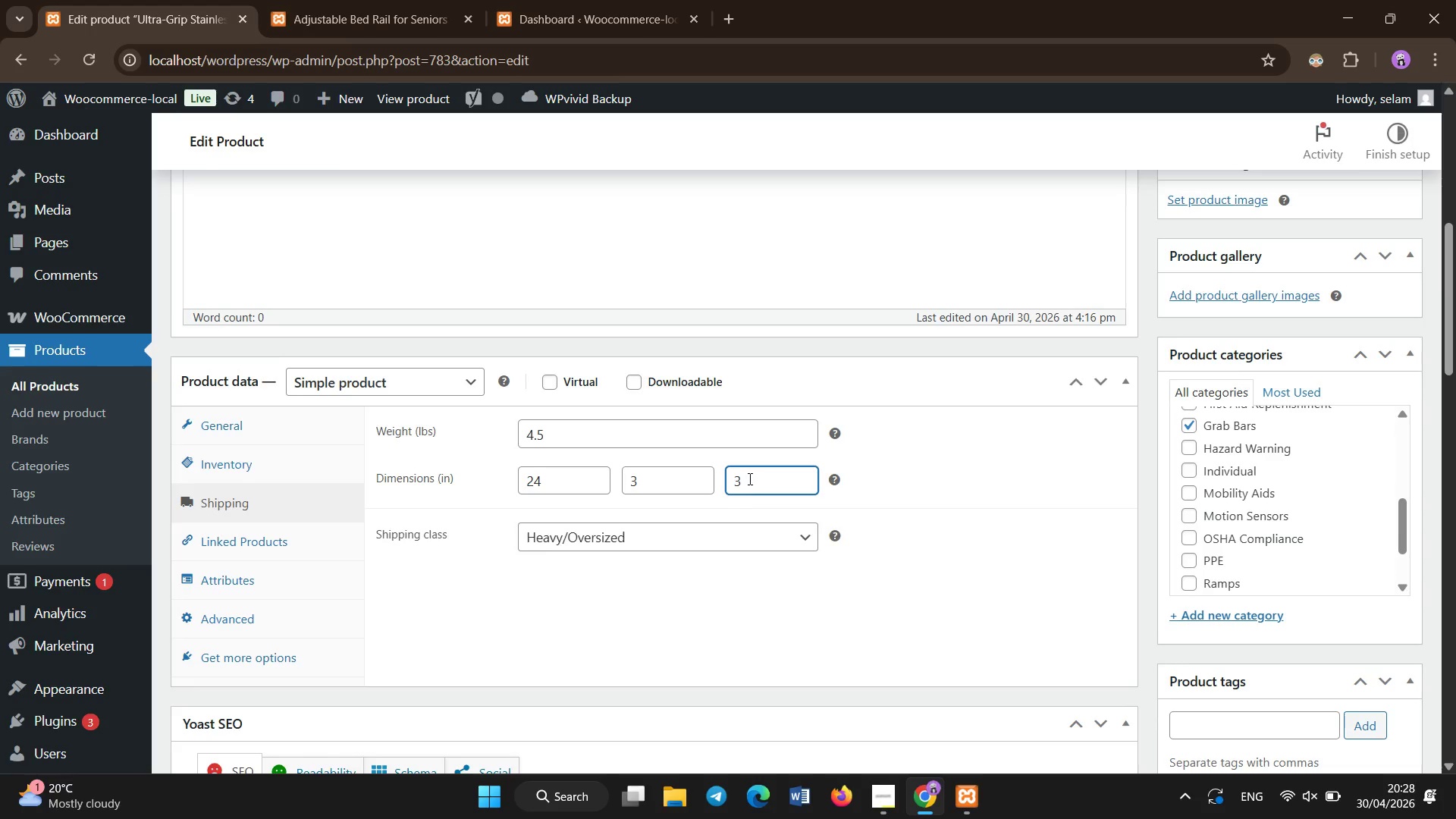 
scroll: coordinate [670, 481], scroll_direction: down, amount: 10.0
 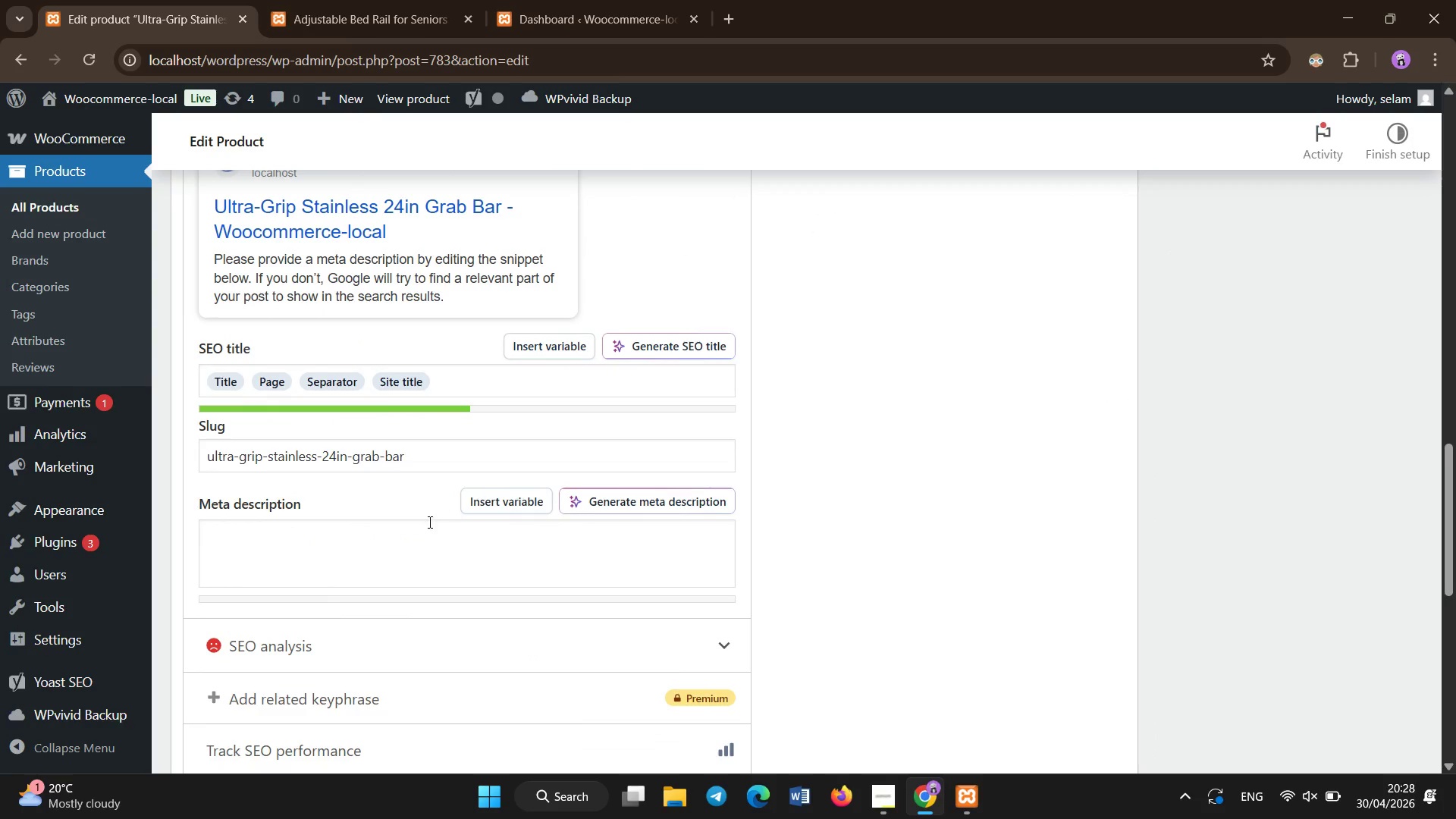 
left_click([423, 539])
 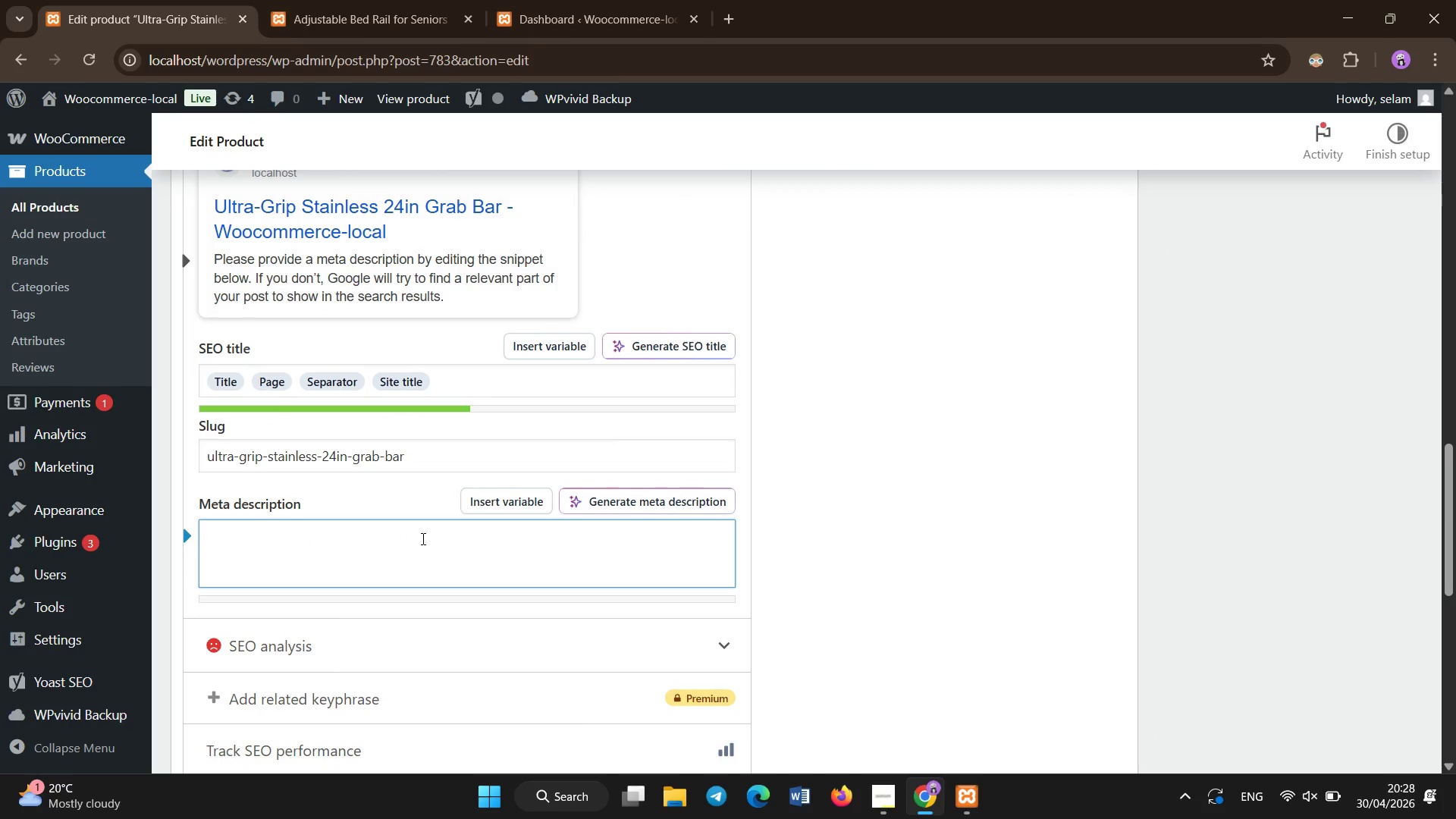 
type(Accessibility-focused grab bar designed for aging-in-place safety.)
key(Backspace)
type(, providing secure support and stability in bathroom and mobility areas.)
 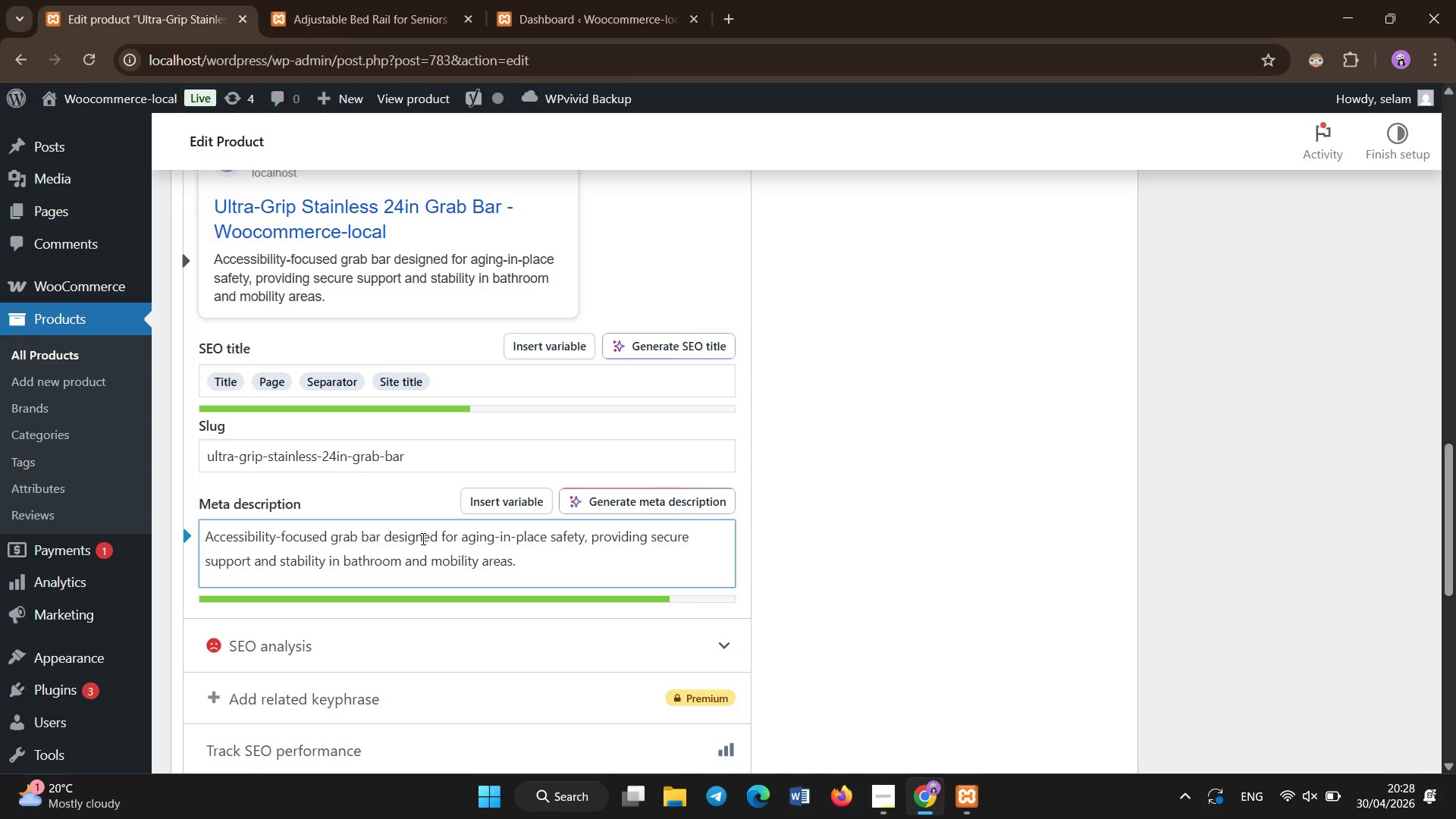 
scroll: coordinate [423, 539], scroll_direction: down, amount: 4.0
 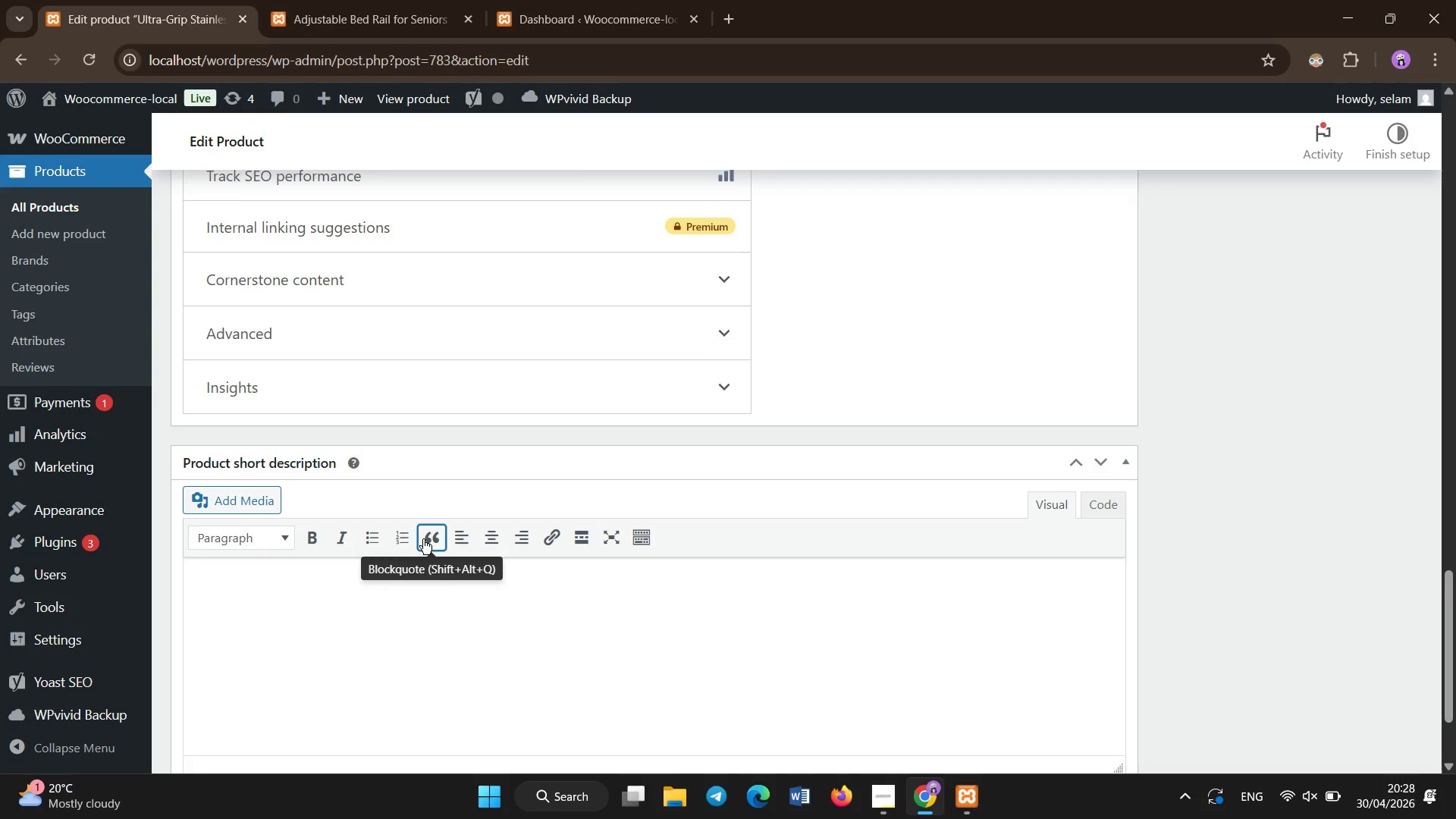 
scroll: coordinate [423, 539], scroll_direction: up, amount: 12.0
 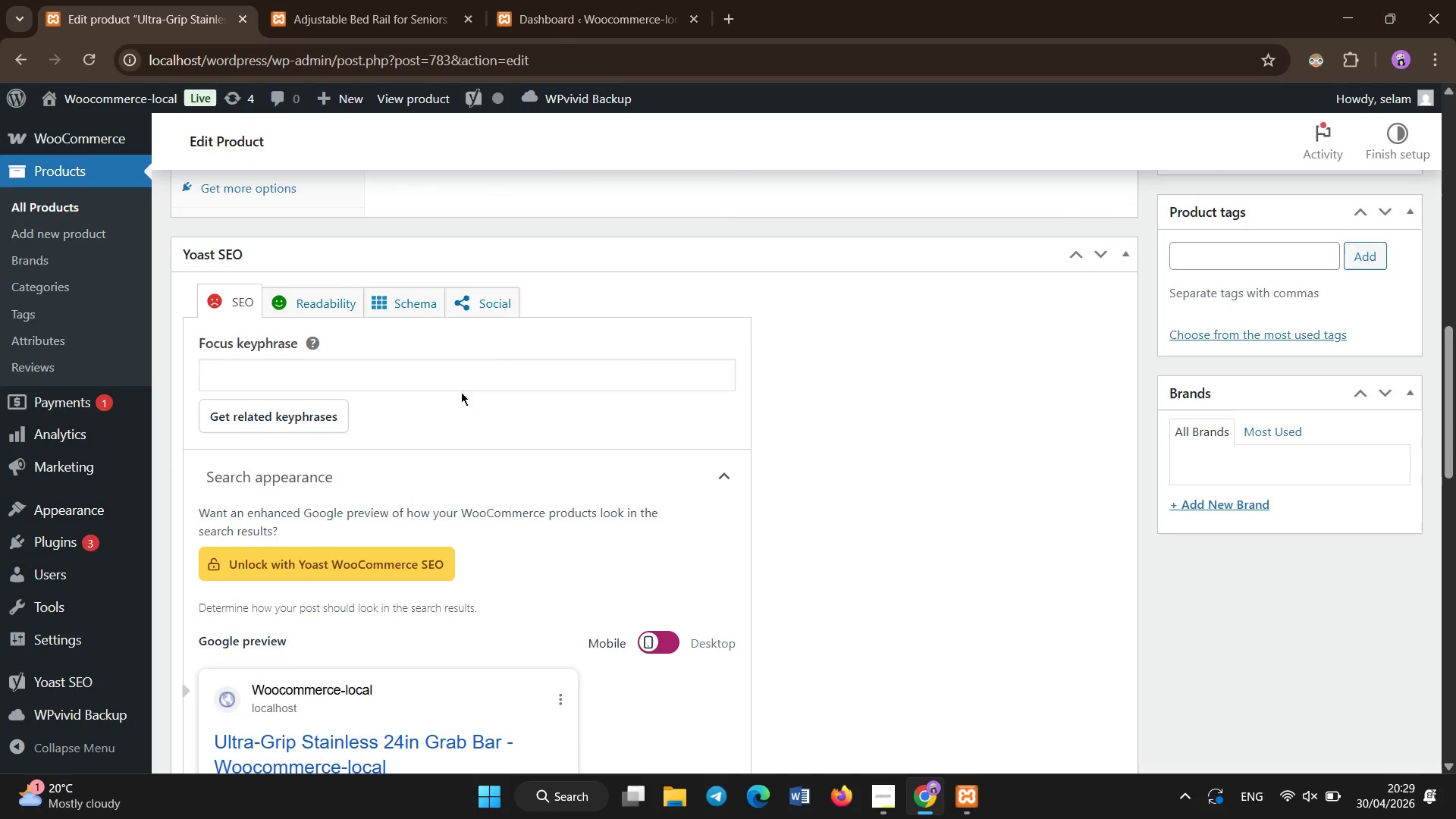 
left_click([461, 381])
 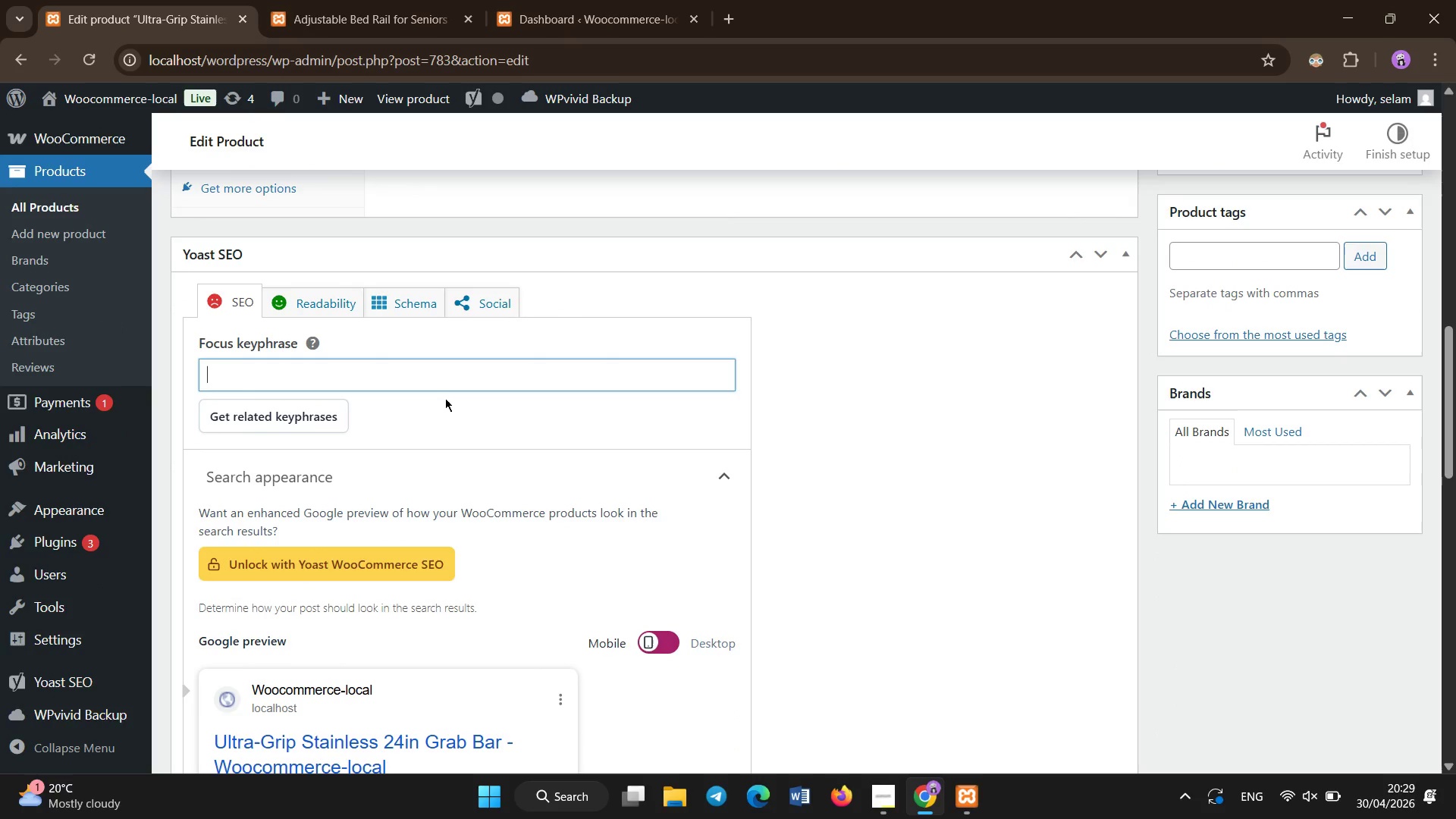 
type(grab for seniors bathroom )
 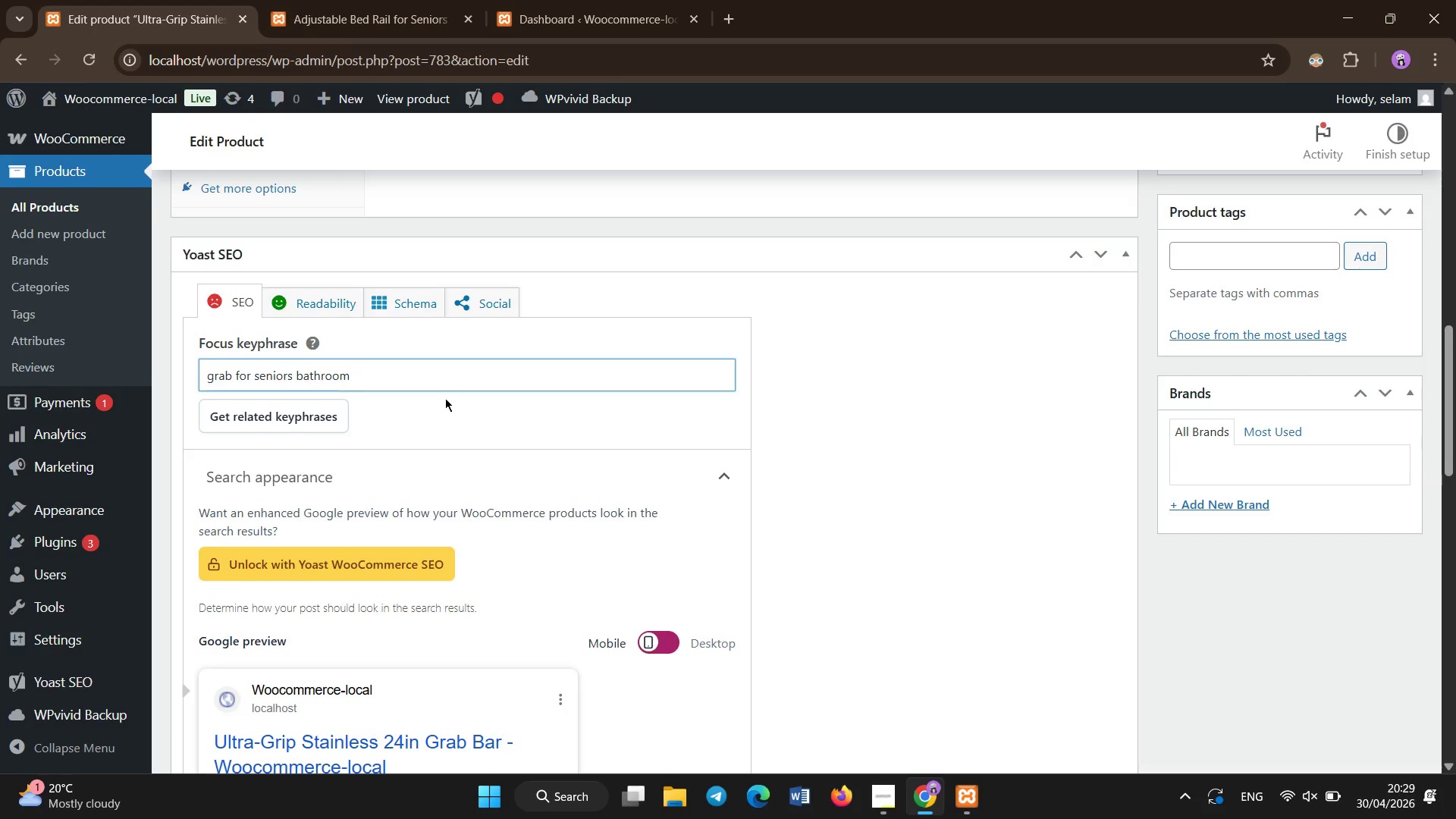 
scroll: coordinate [445, 398], scroll_direction: none, amount: 0.0
 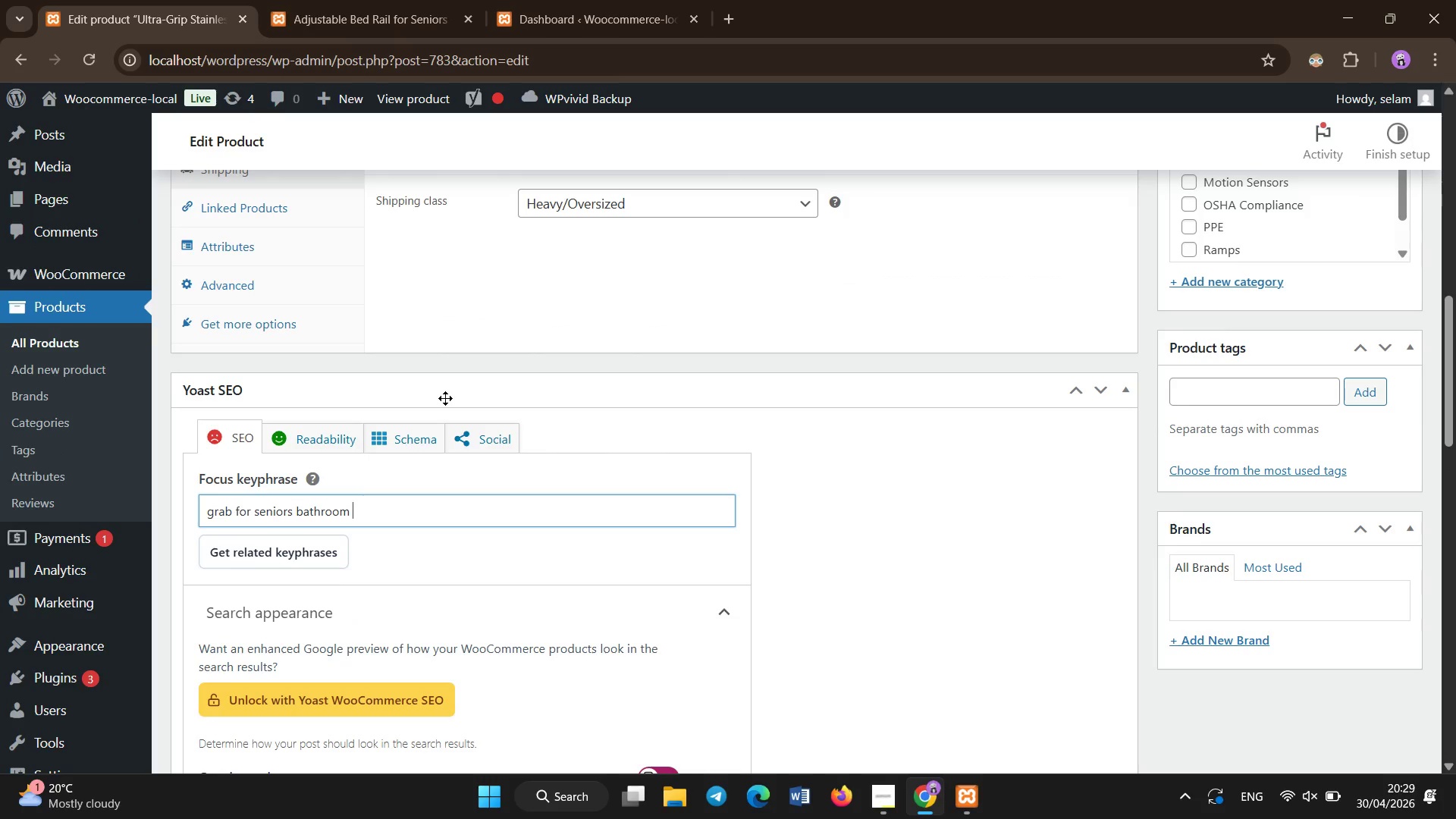 
scroll: coordinate [445, 398], scroll_direction: down, amount: 1.0
 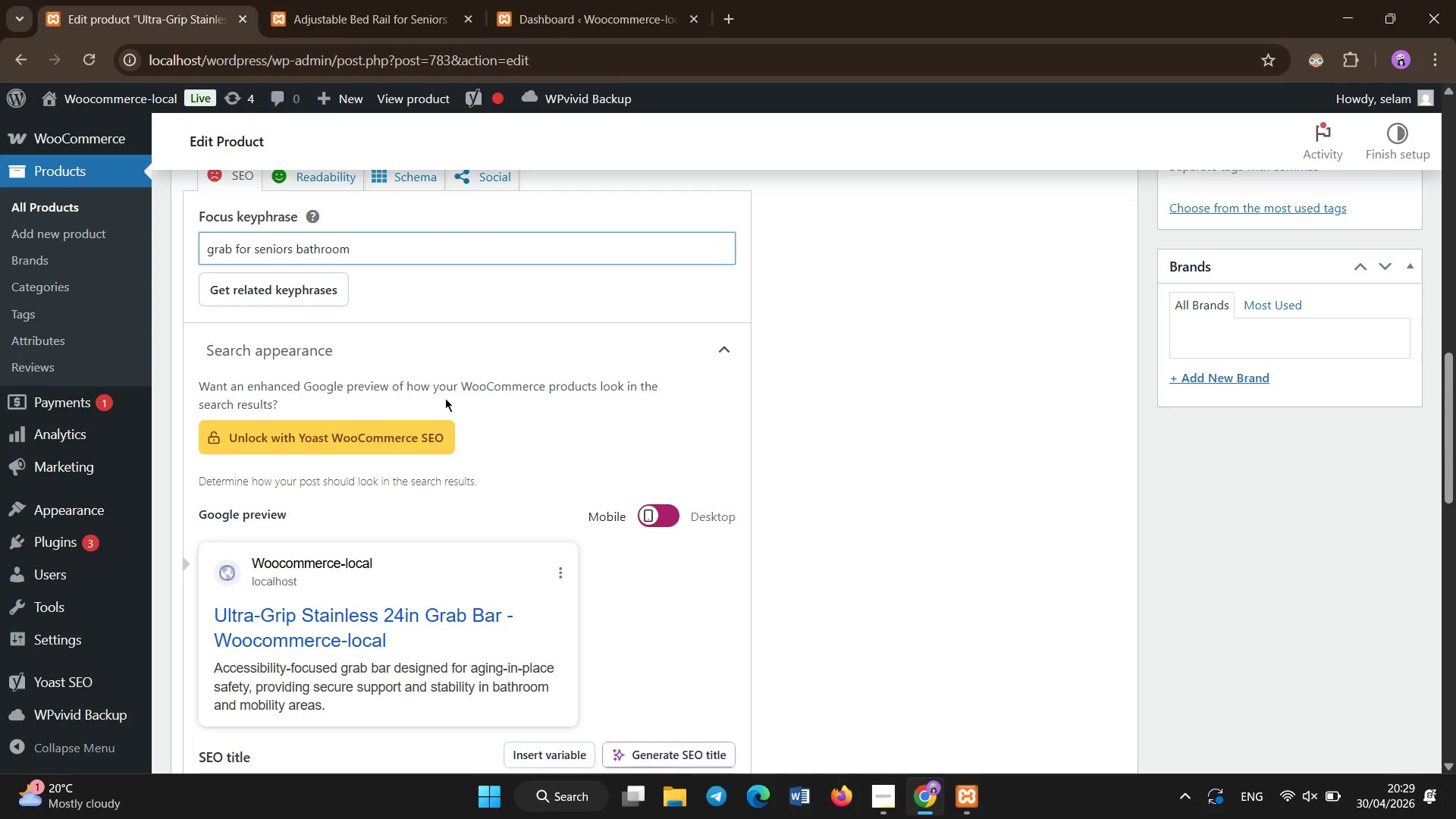 
scroll: coordinate [445, 398], scroll_direction: none, amount: 0.0
 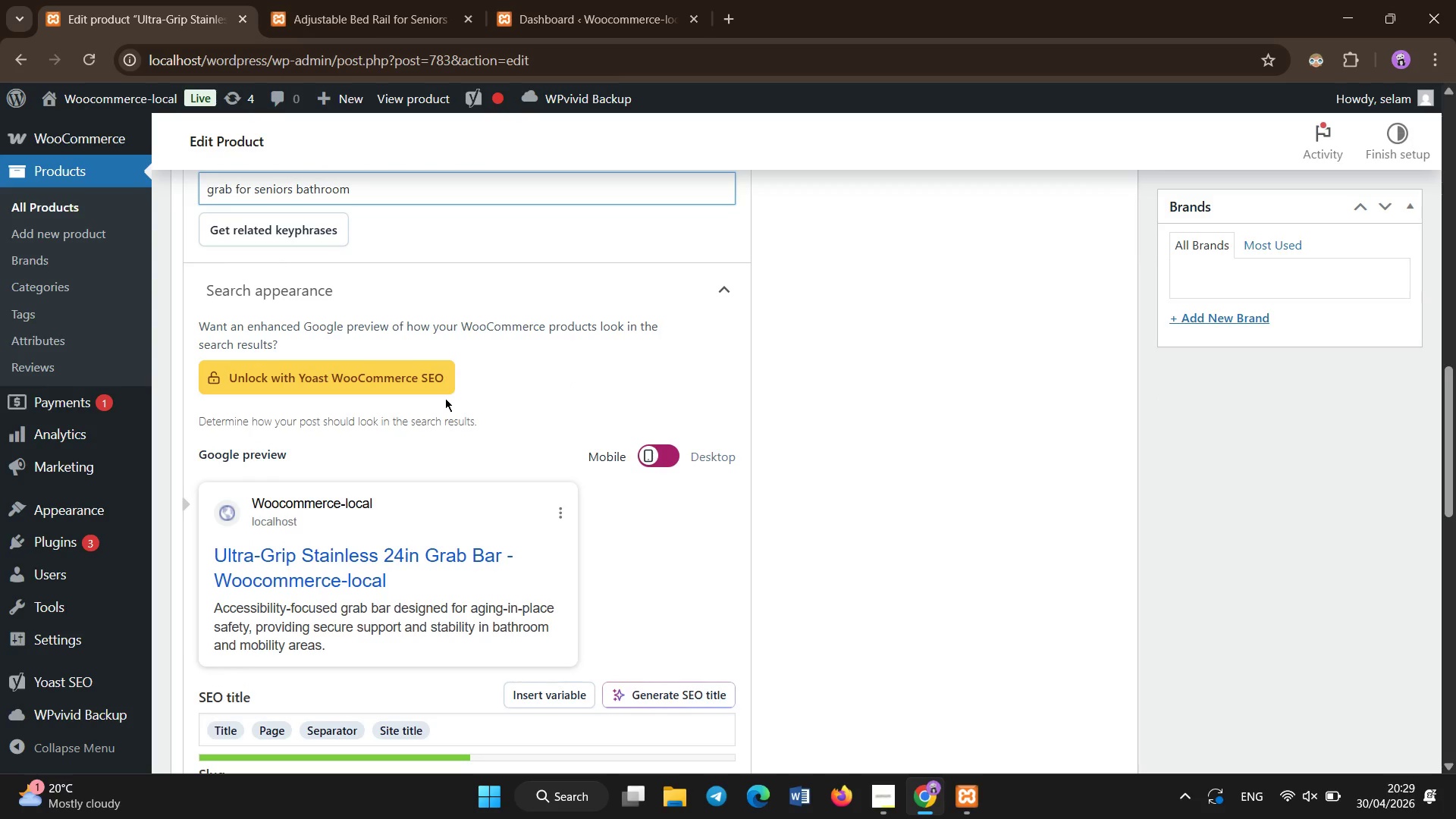 
scroll: coordinate [445, 398], scroll_direction: down, amount: 1.0
 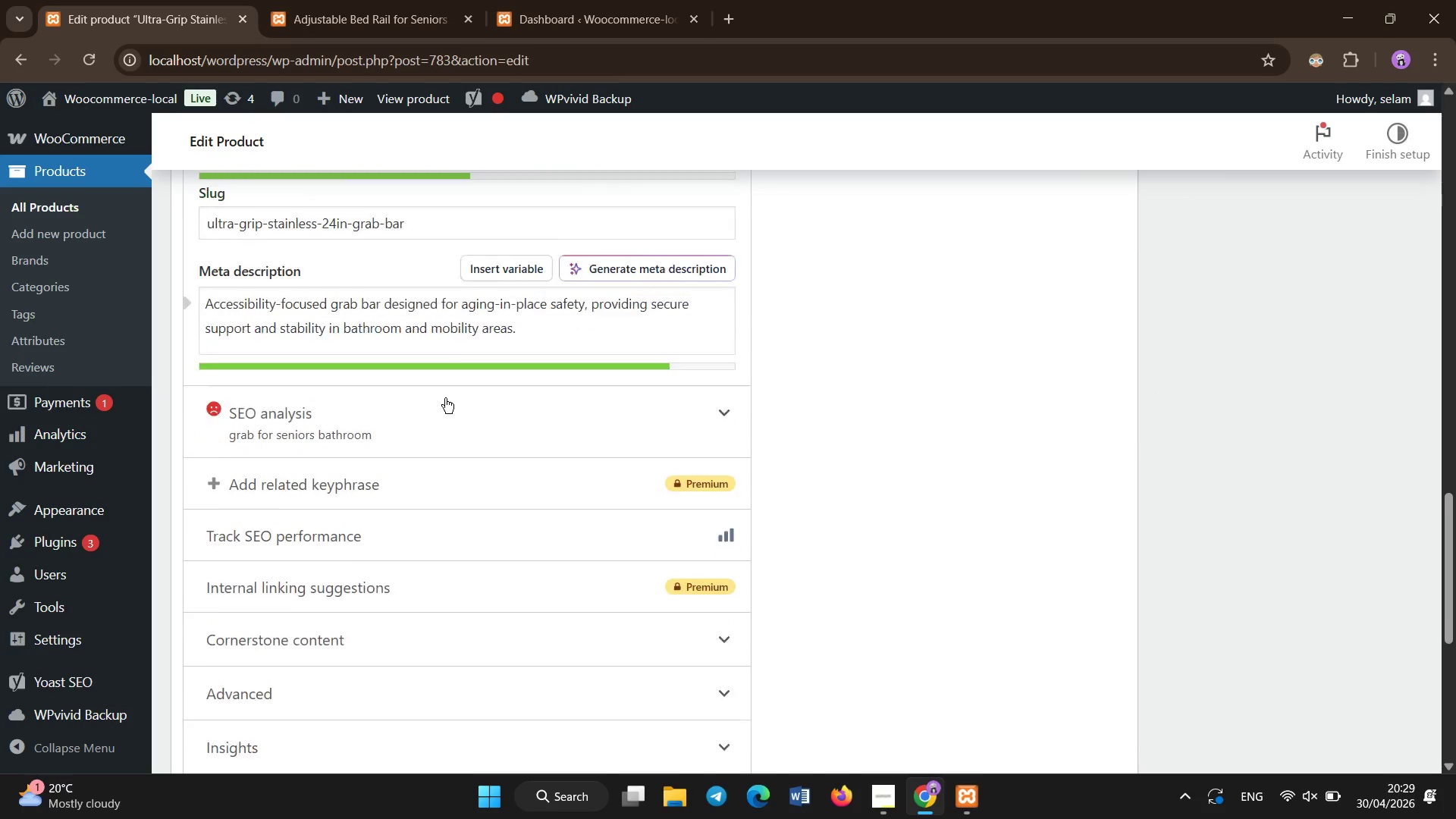 
scroll: coordinate [445, 398], scroll_direction: up, amount: 4.0
 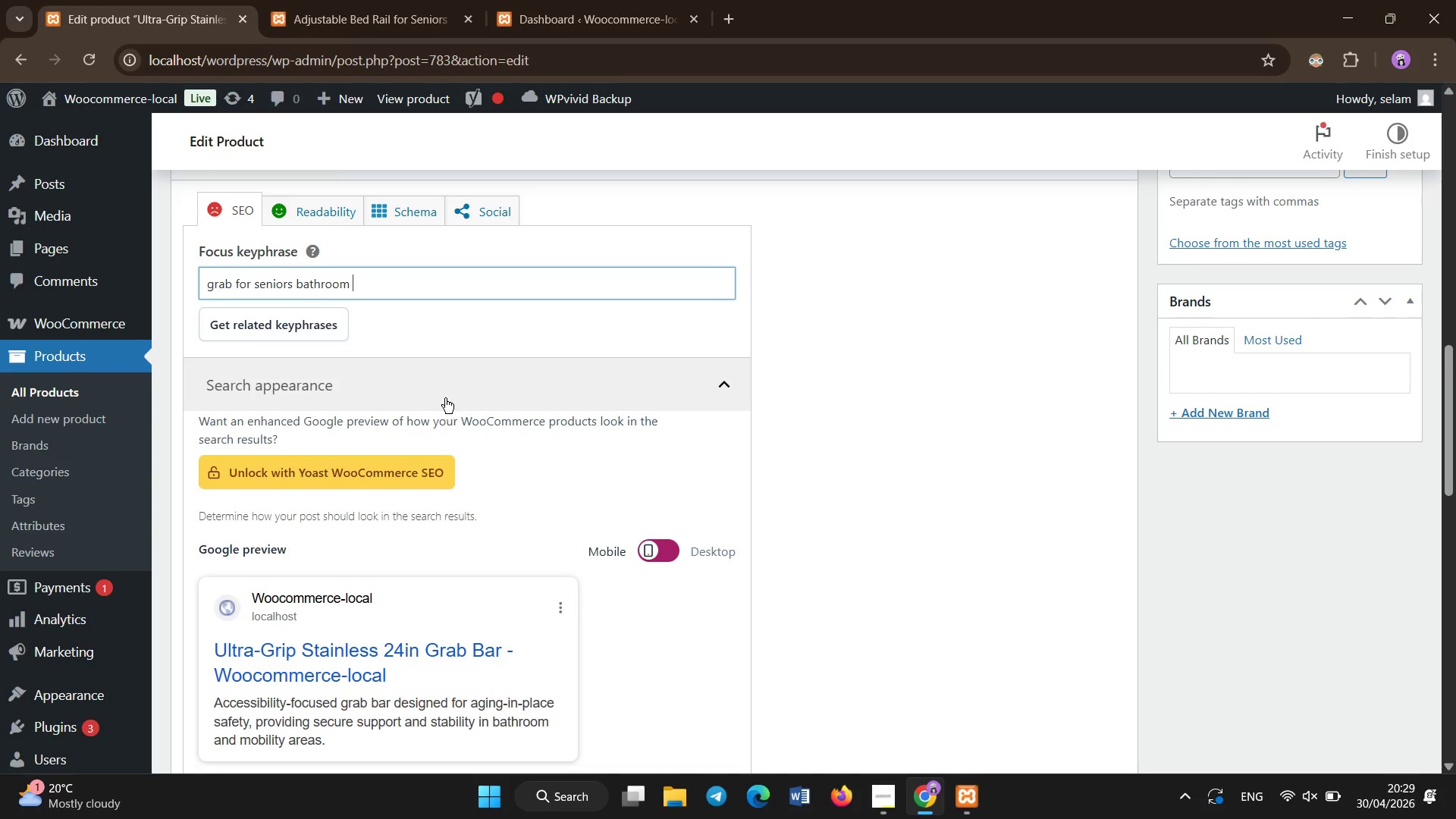 
type( safety )
 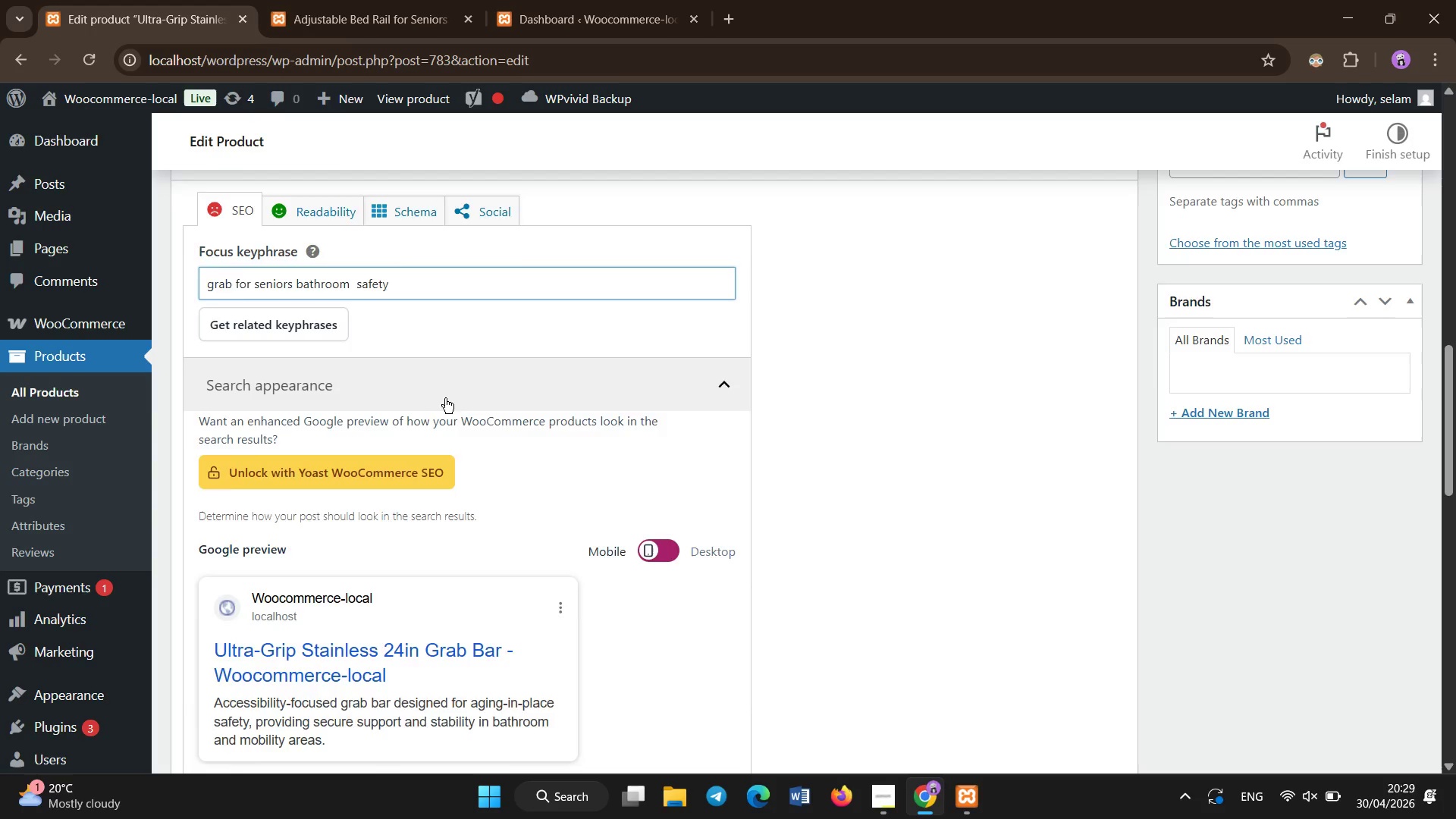 
left_click_drag(start_coordinate=[448, 604], to_coordinate=[446, 609])
 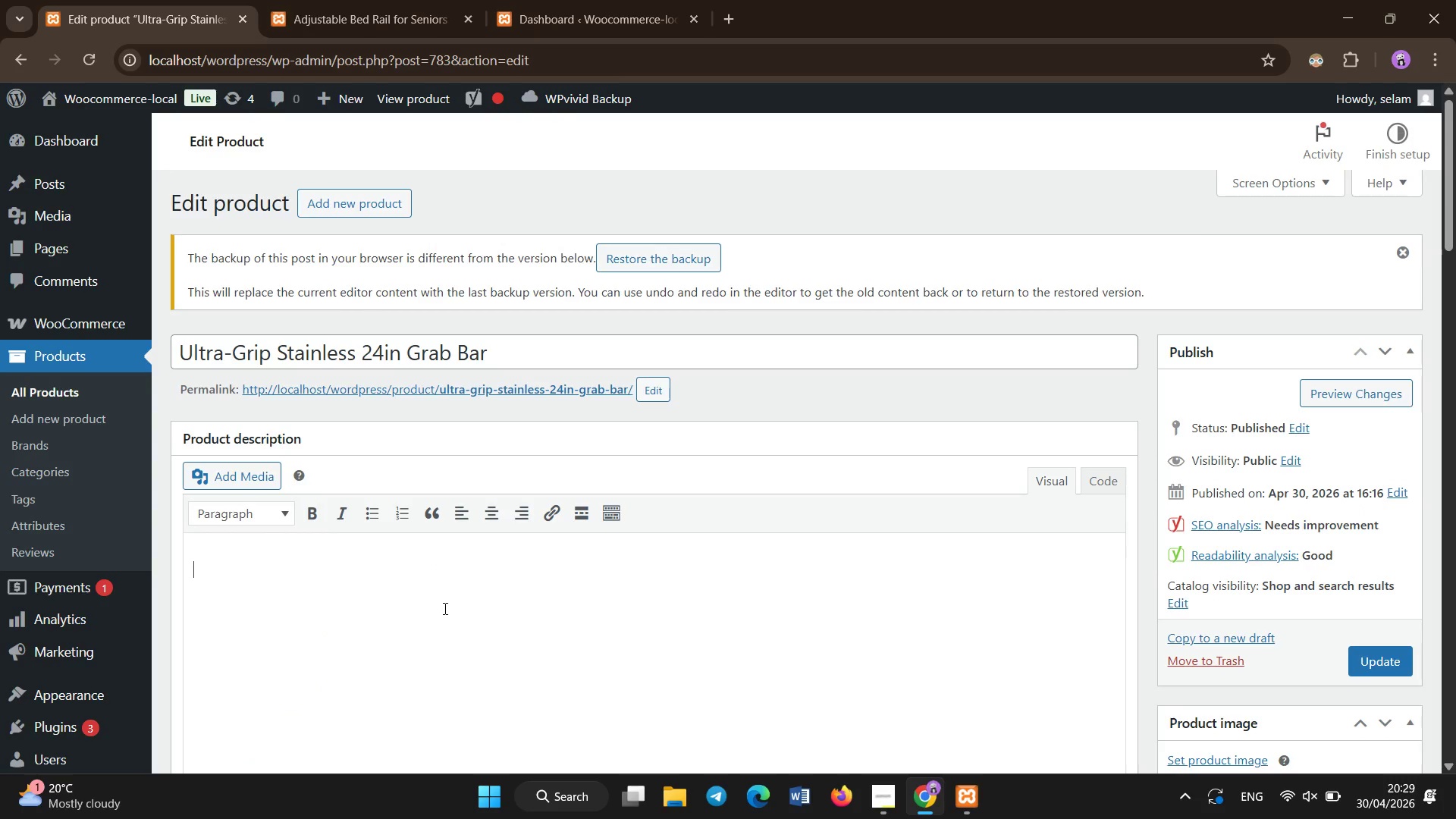 
scroll: coordinate [437, 442], scroll_direction: up, amount: 18.0
 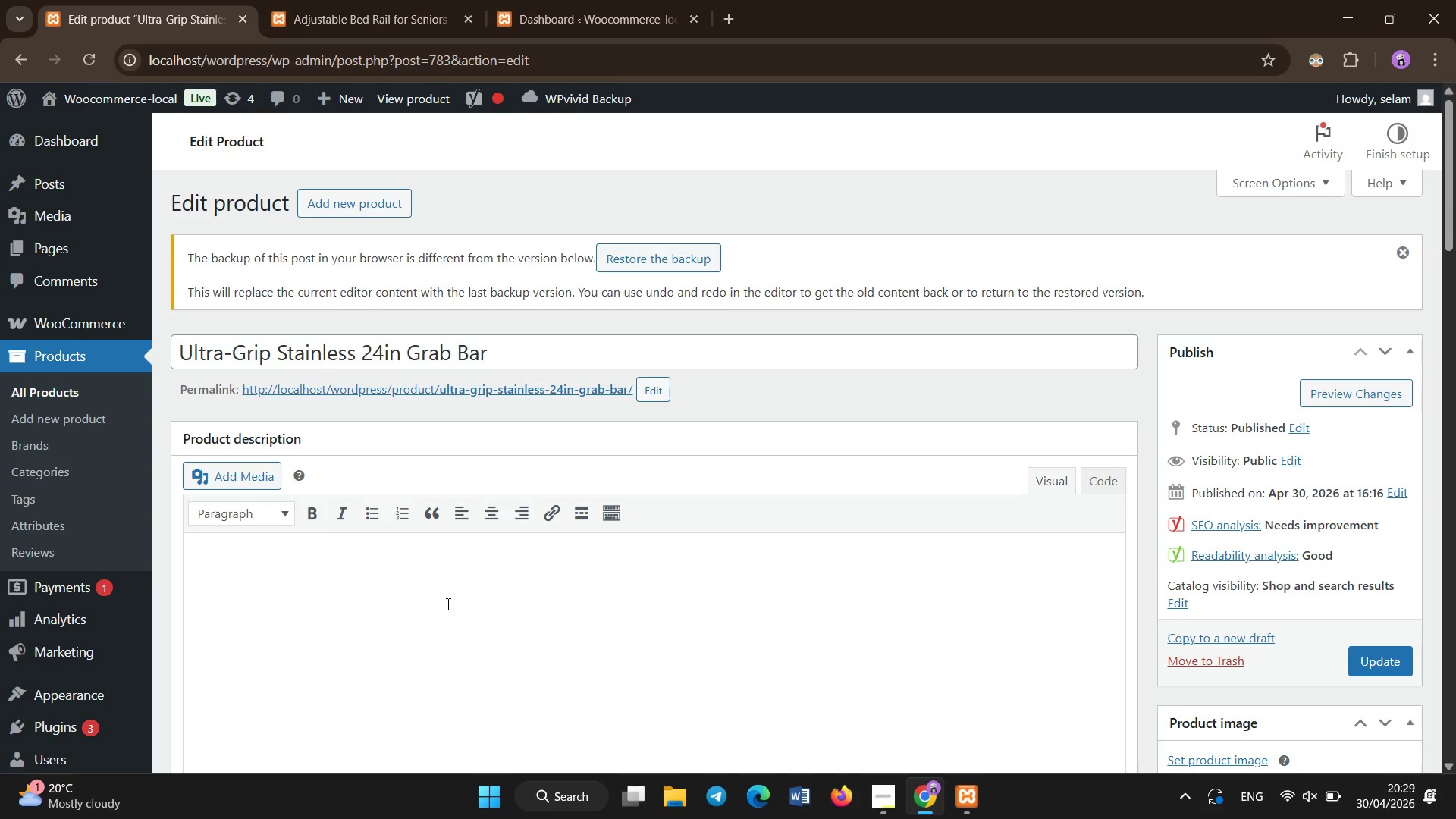 
type(Durable stainless stell)
key(Backspace)
key(Backspace)
type(el grab bar providing stable support for balance and mobility. Idea for bathrooms and high-risk areas to  )
key(Backspace)
type(enhance senior safety.)
 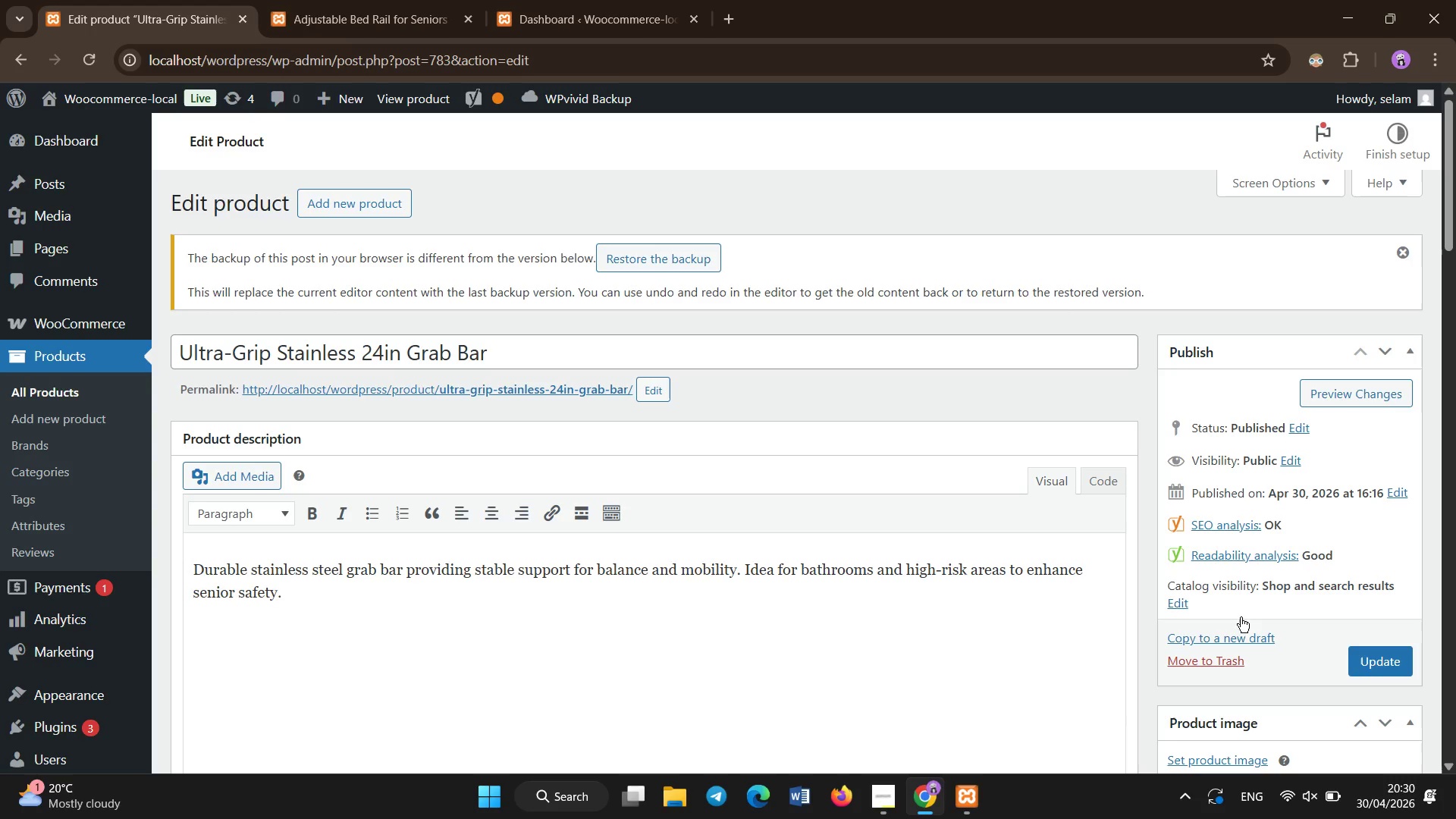 
left_click([1392, 667])
 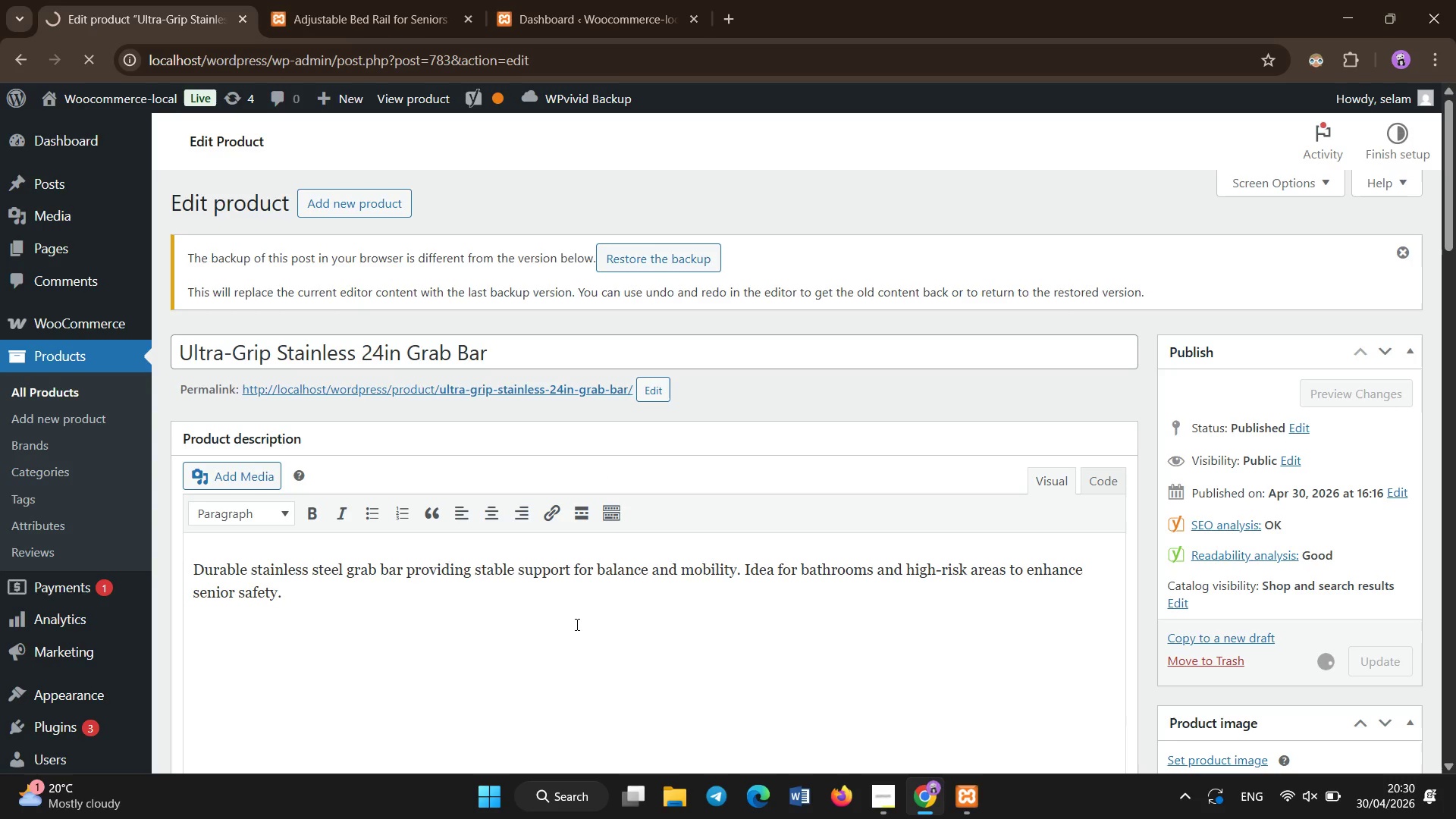 
wait(16.33)
 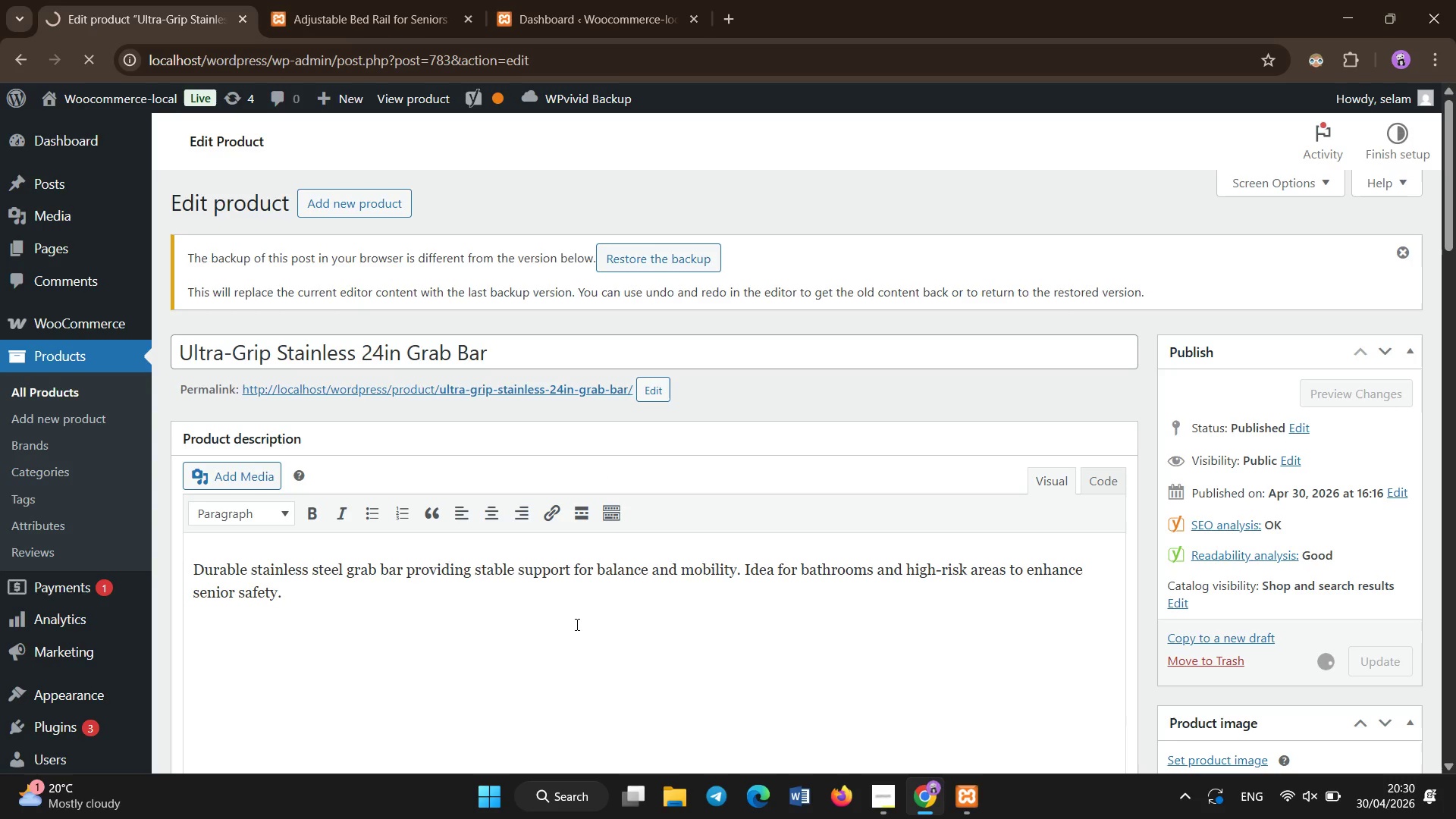 
left_click([435, 171])
 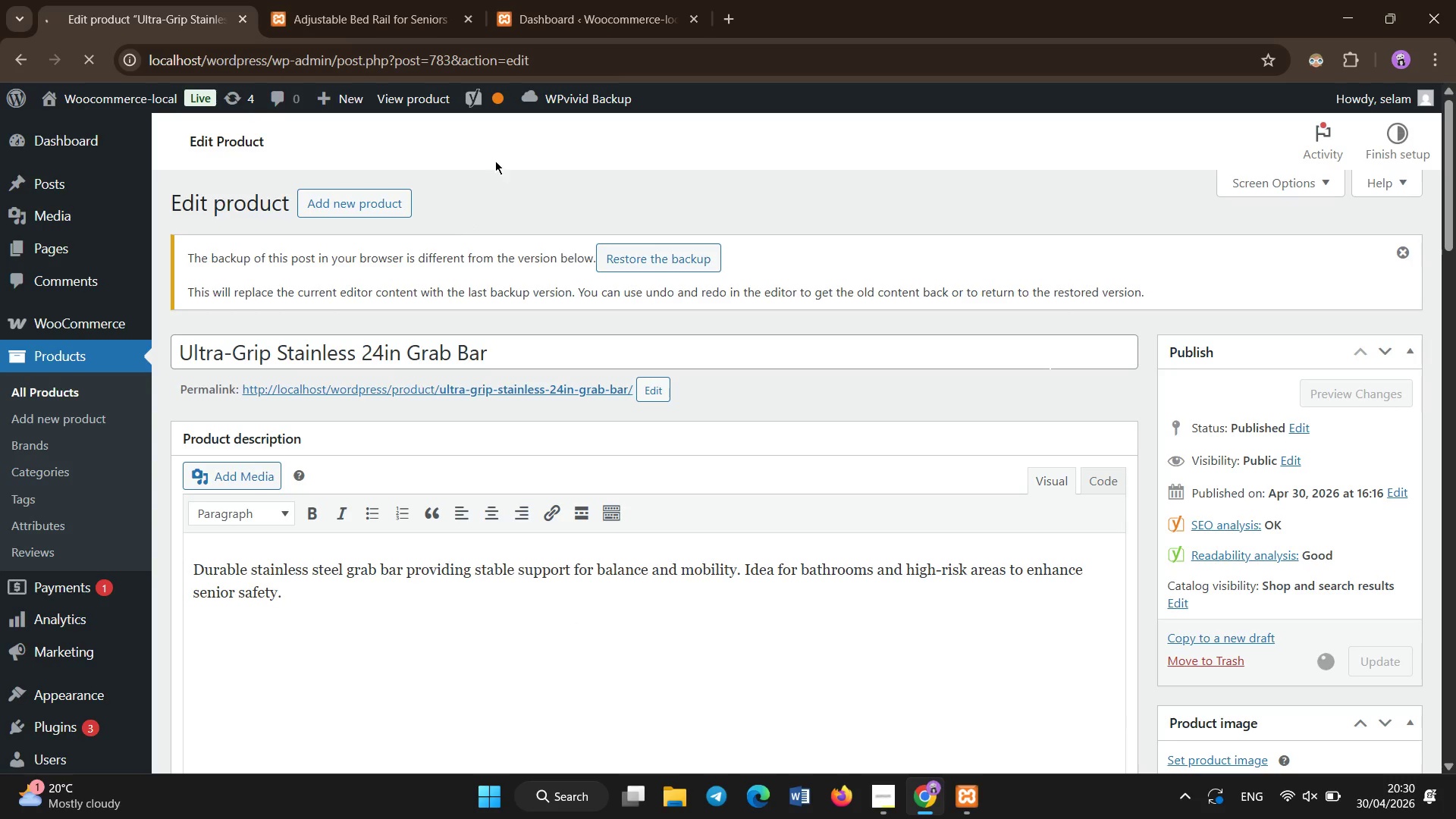 
left_click([547, 175])
 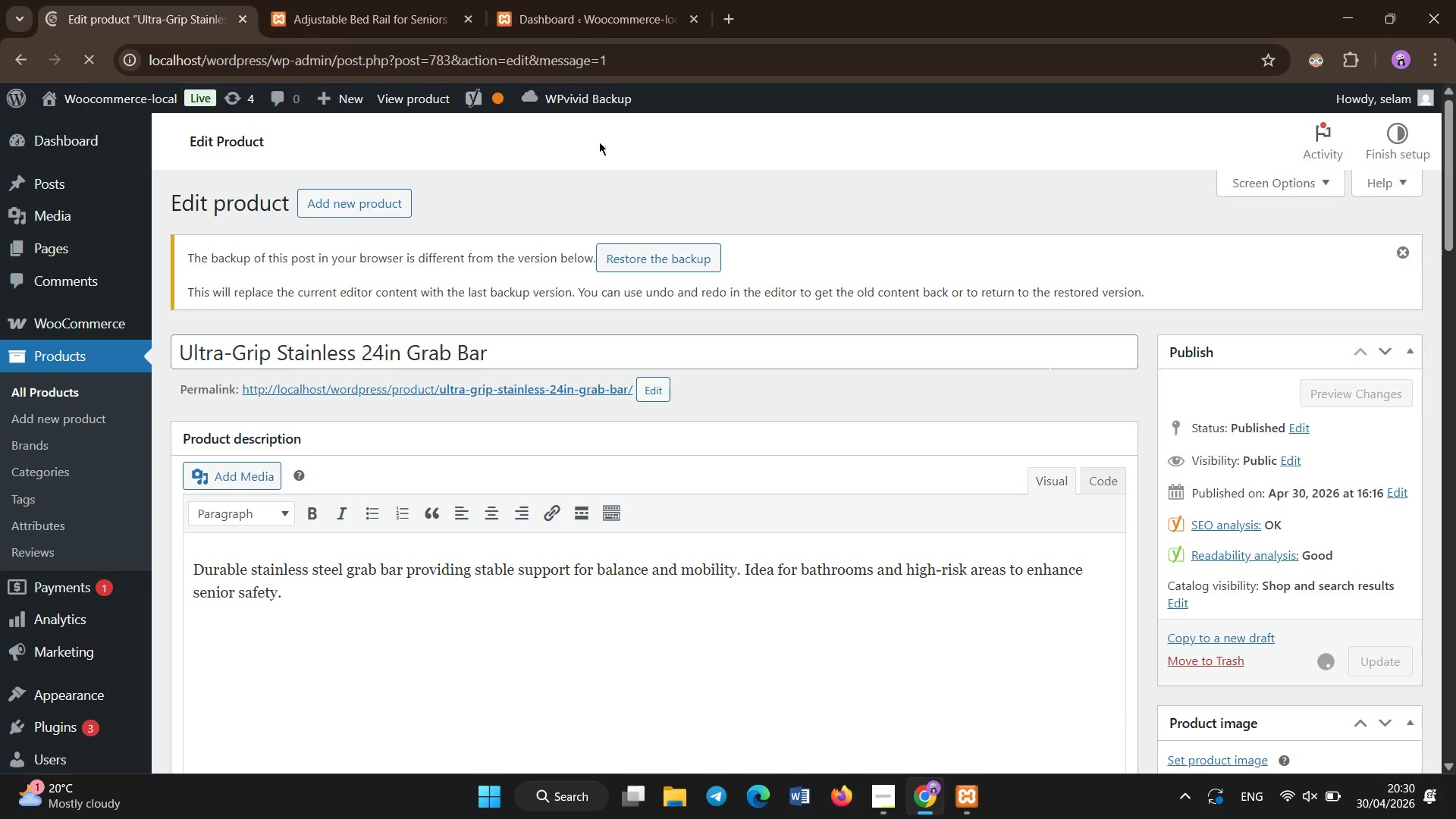 
left_click([541, 162])
 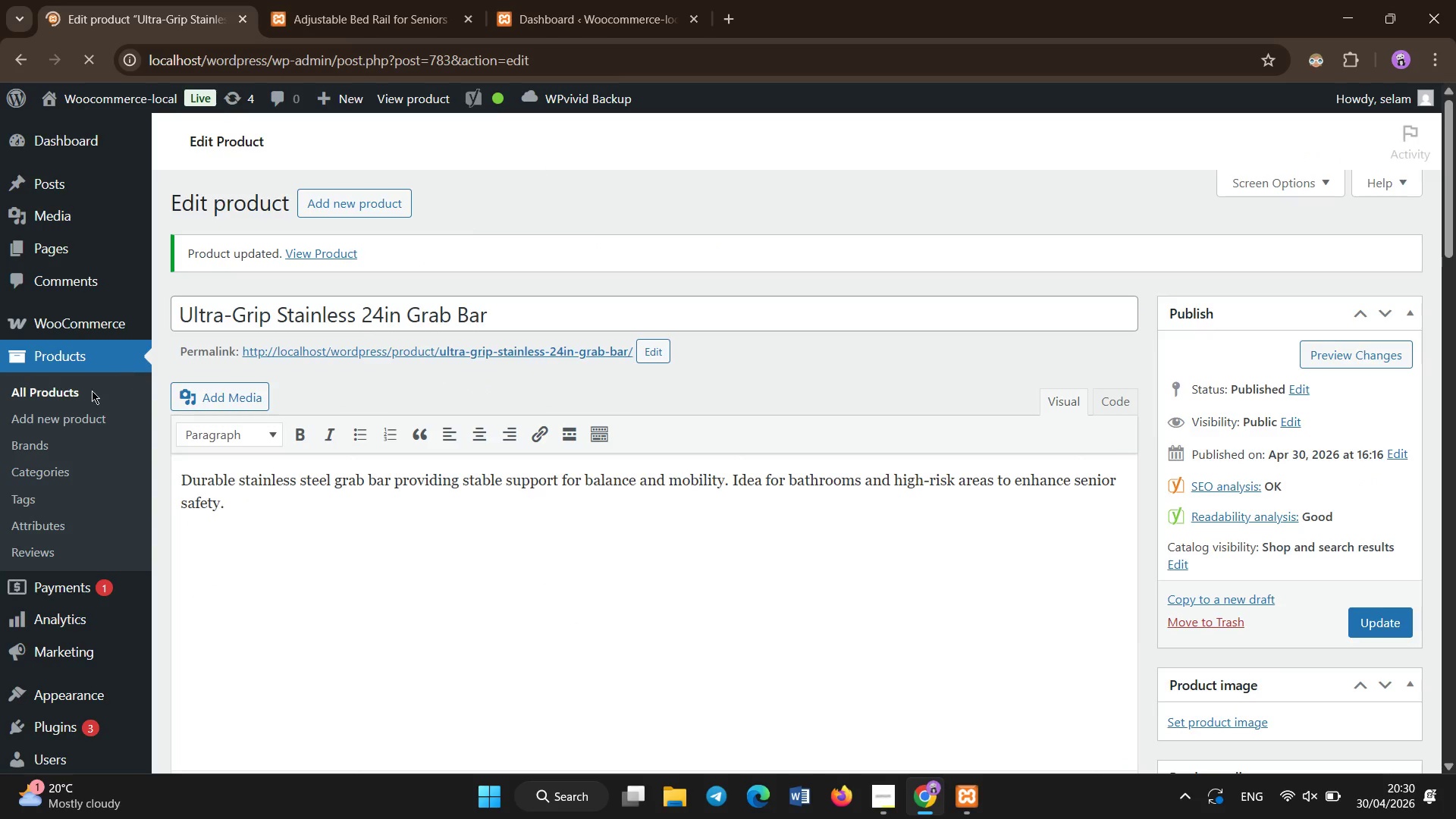 
left_click([92, 391])
 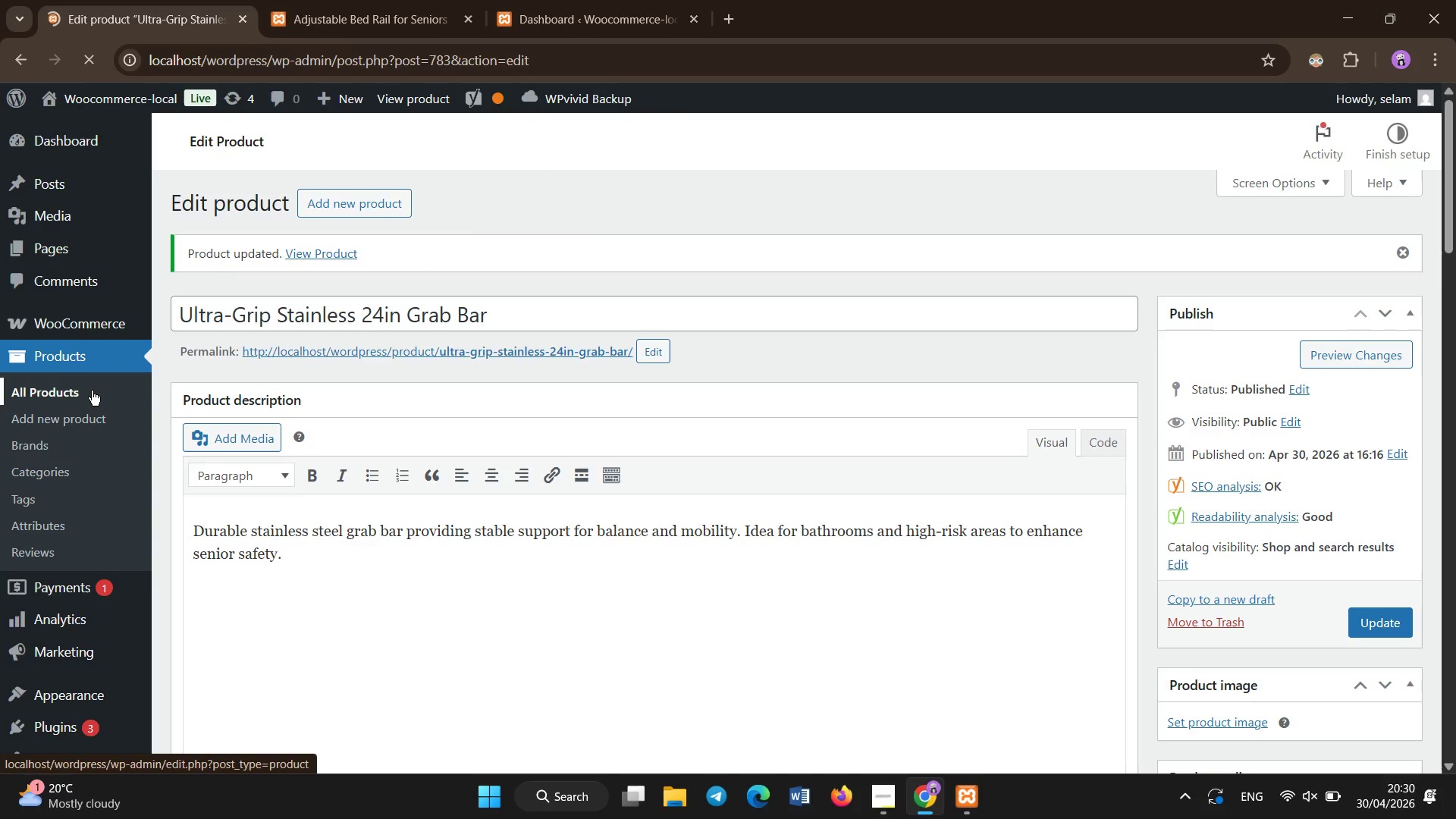 
wait(9.03)
 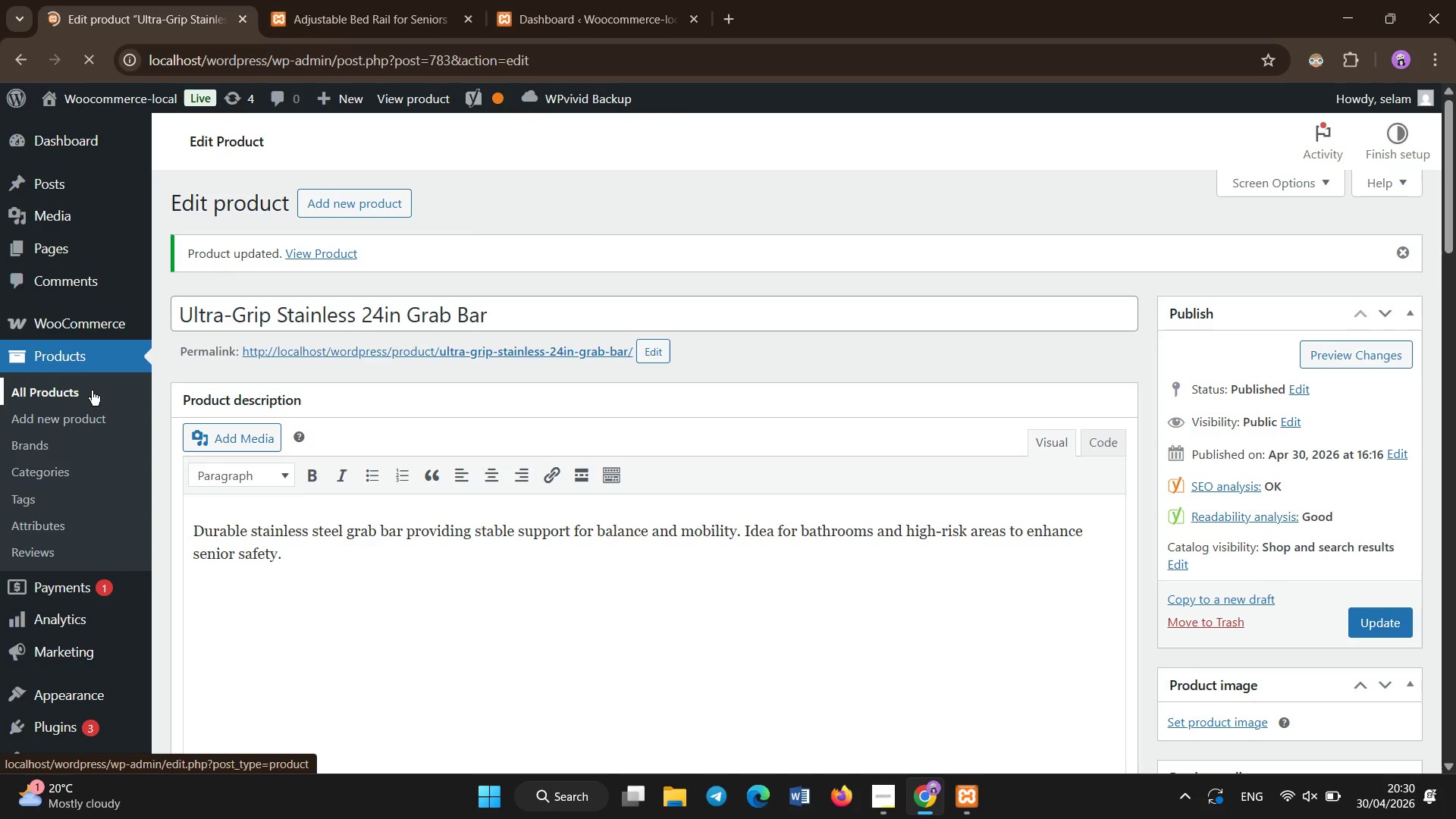 
scroll: coordinate [419, 529], scroll_direction: down, amount: 48.0
 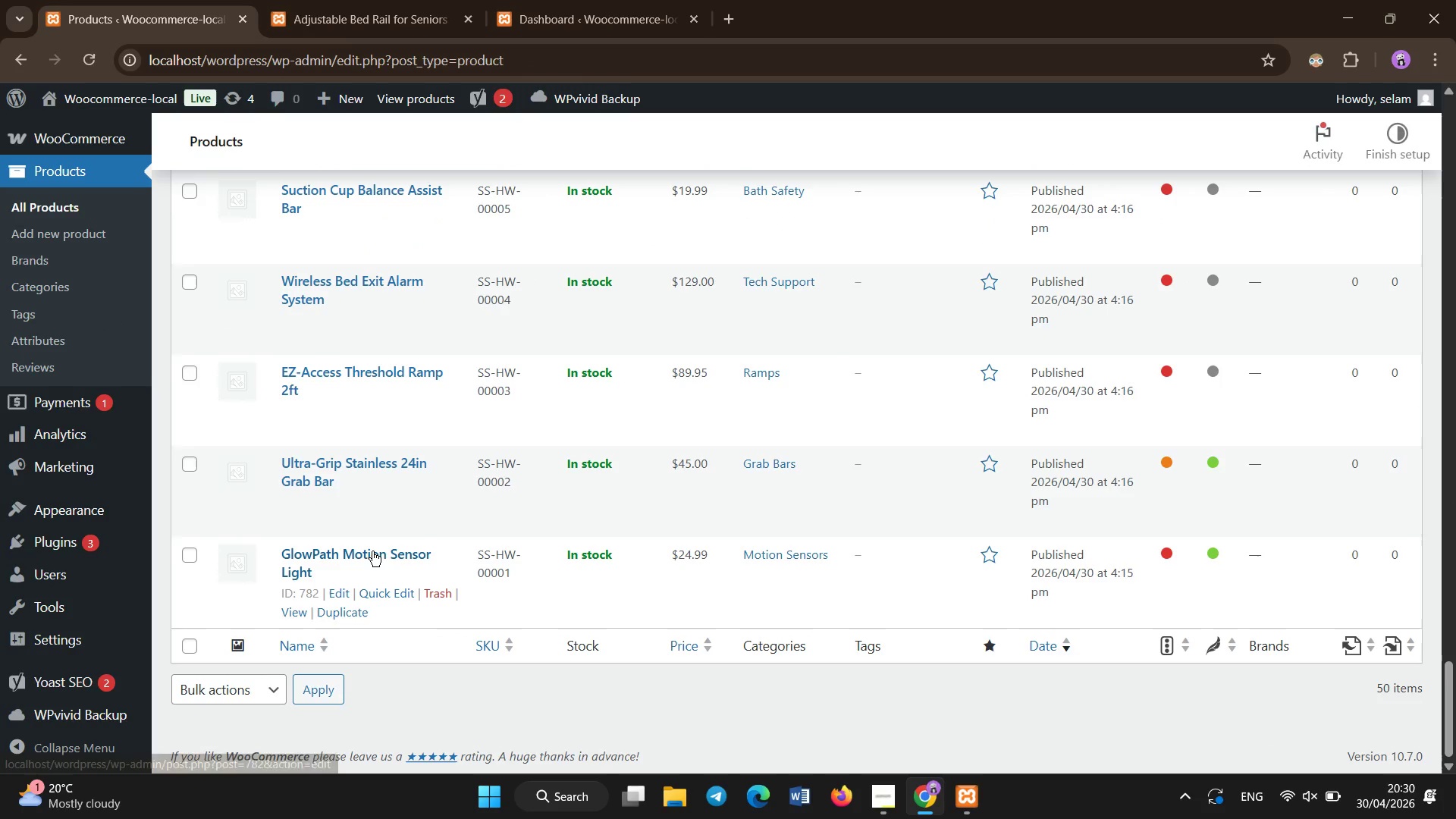 
left_click([372, 551])
 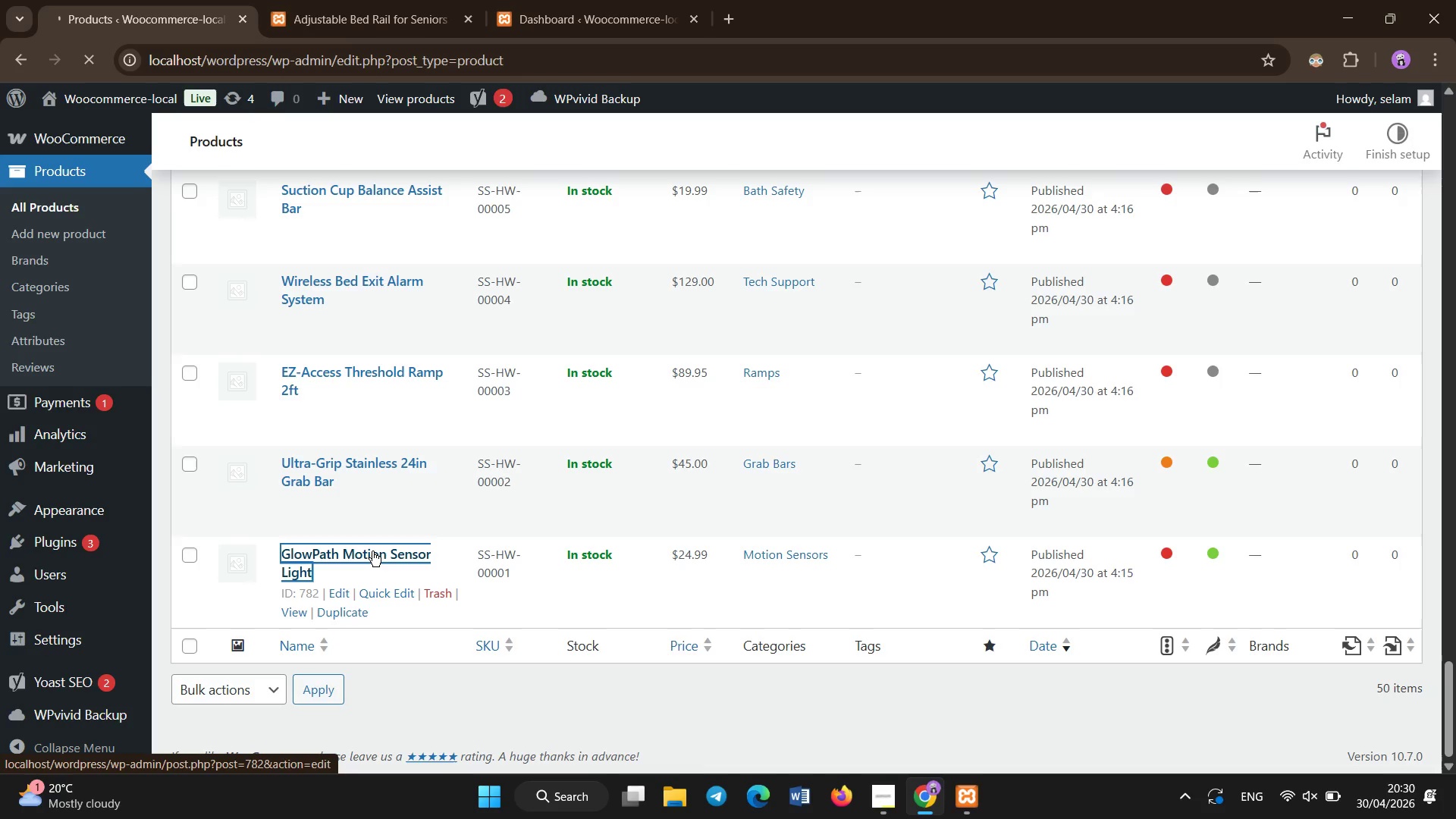 
wait(7.02)
 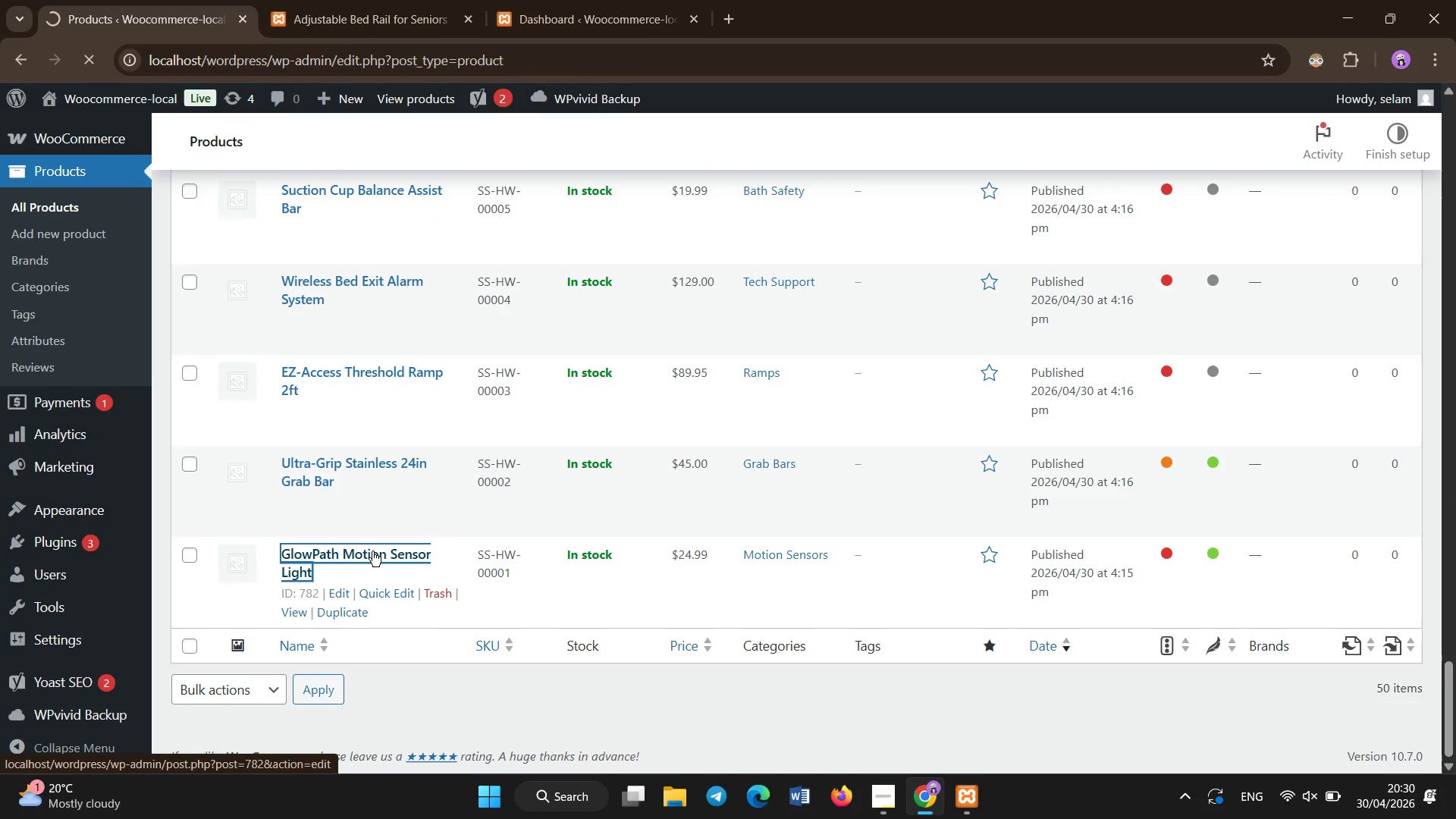 
left_click([372, 551])
 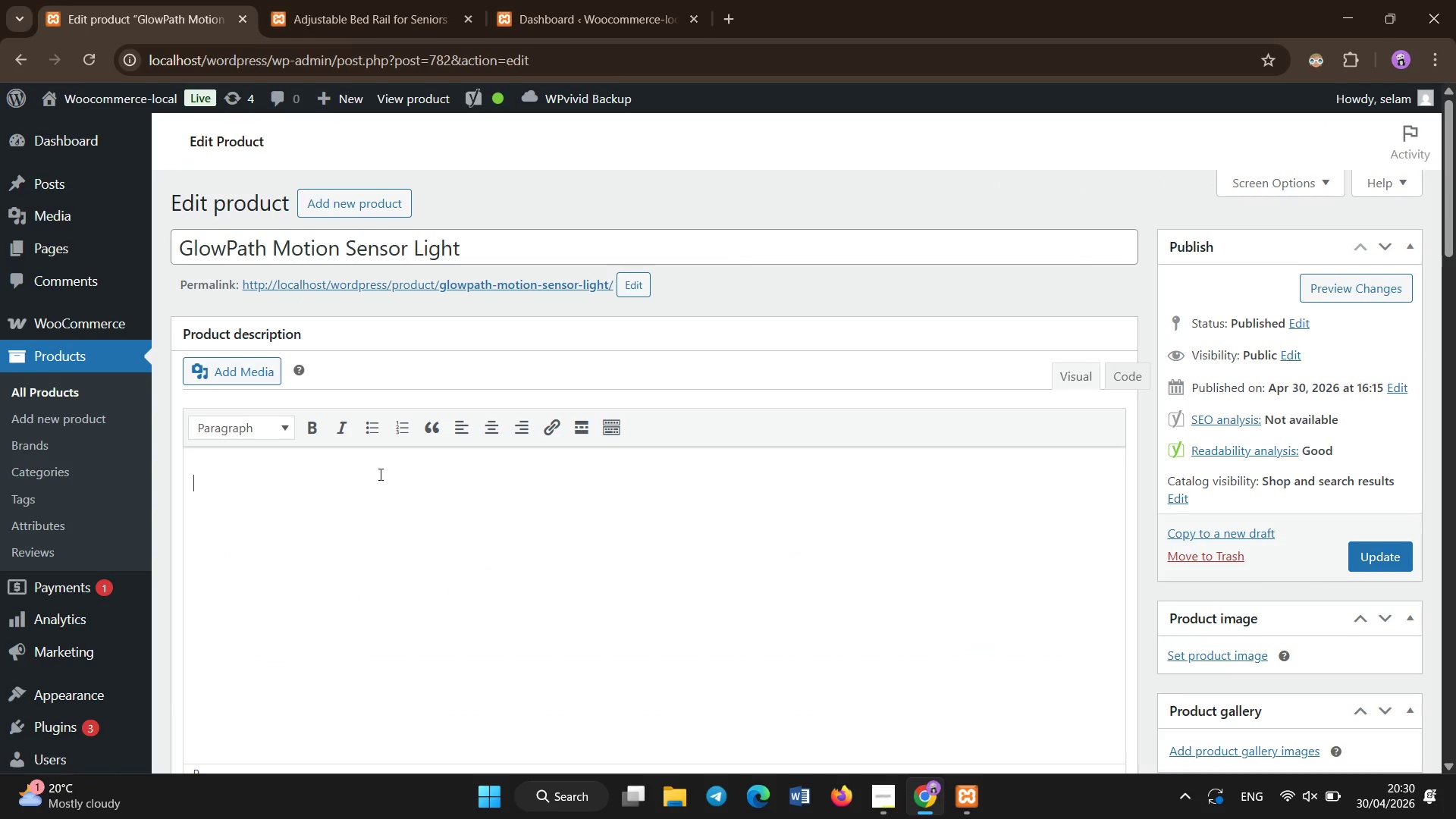 
type(Moton-)
key(Backspace)
key(Backspace)
key(Backspace)
type(ion-activated lighting soltio)
key(Backspace)
key(Backspace)
key(Backspace)
type(ution designed to improve nighttime visibility for seniors )
key(Backspace)
type(. Supports safe navigation and reduces fall risks in home environments)
 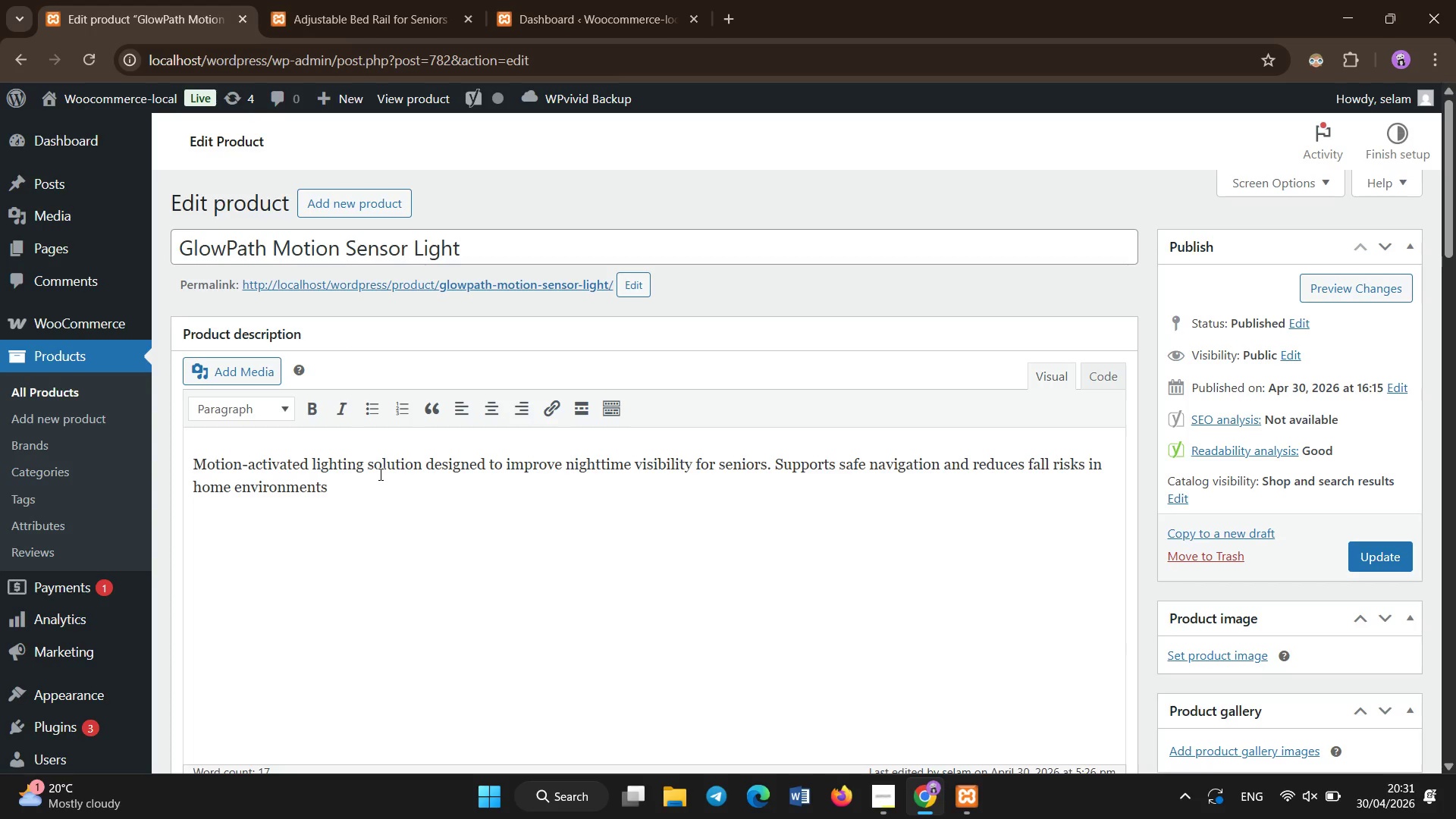 
scroll: coordinate [381, 475], scroll_direction: down, amount: 16.0
 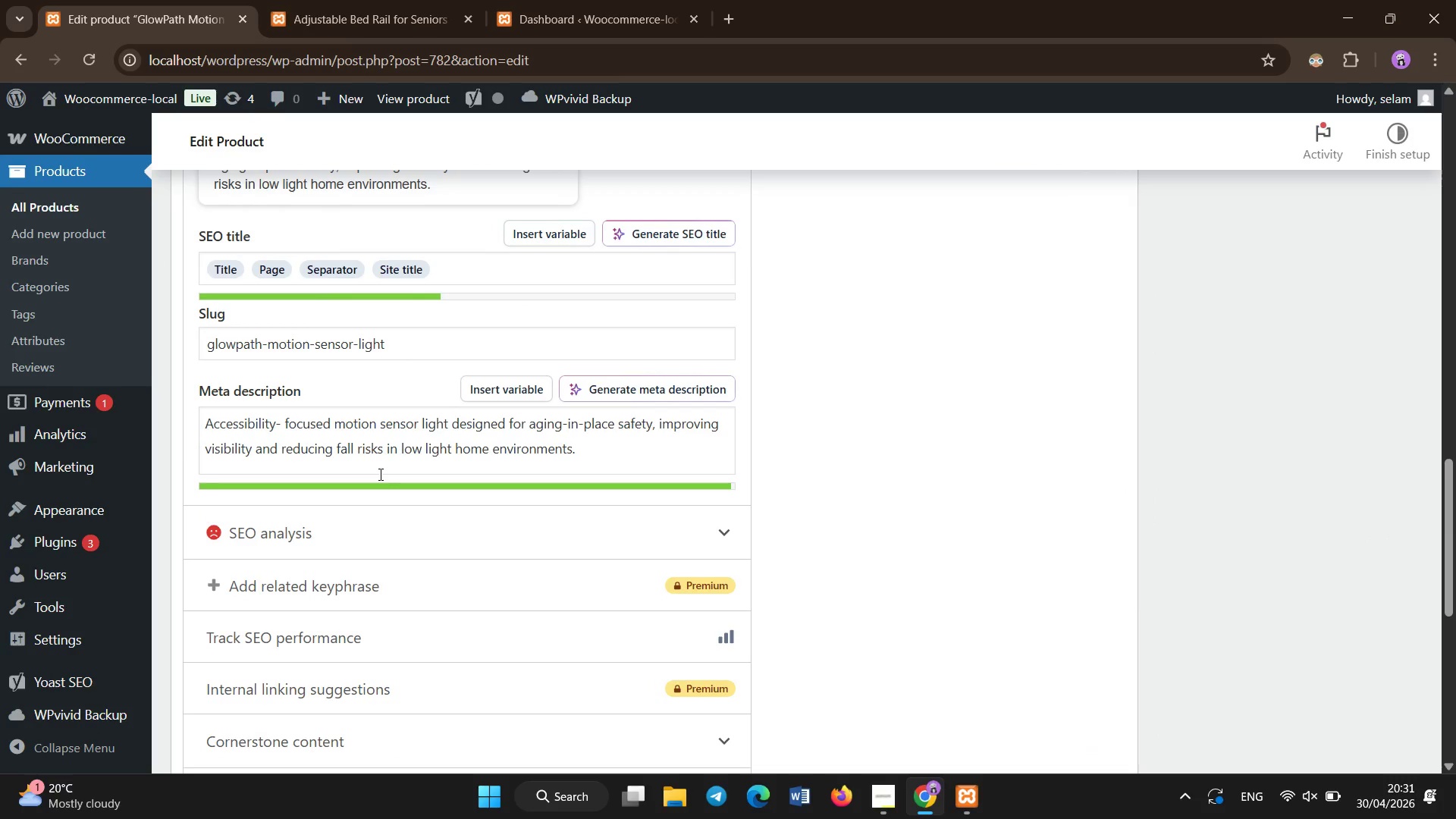 
scroll: coordinate [362, 560], scroll_direction: up, amount: 19.0
 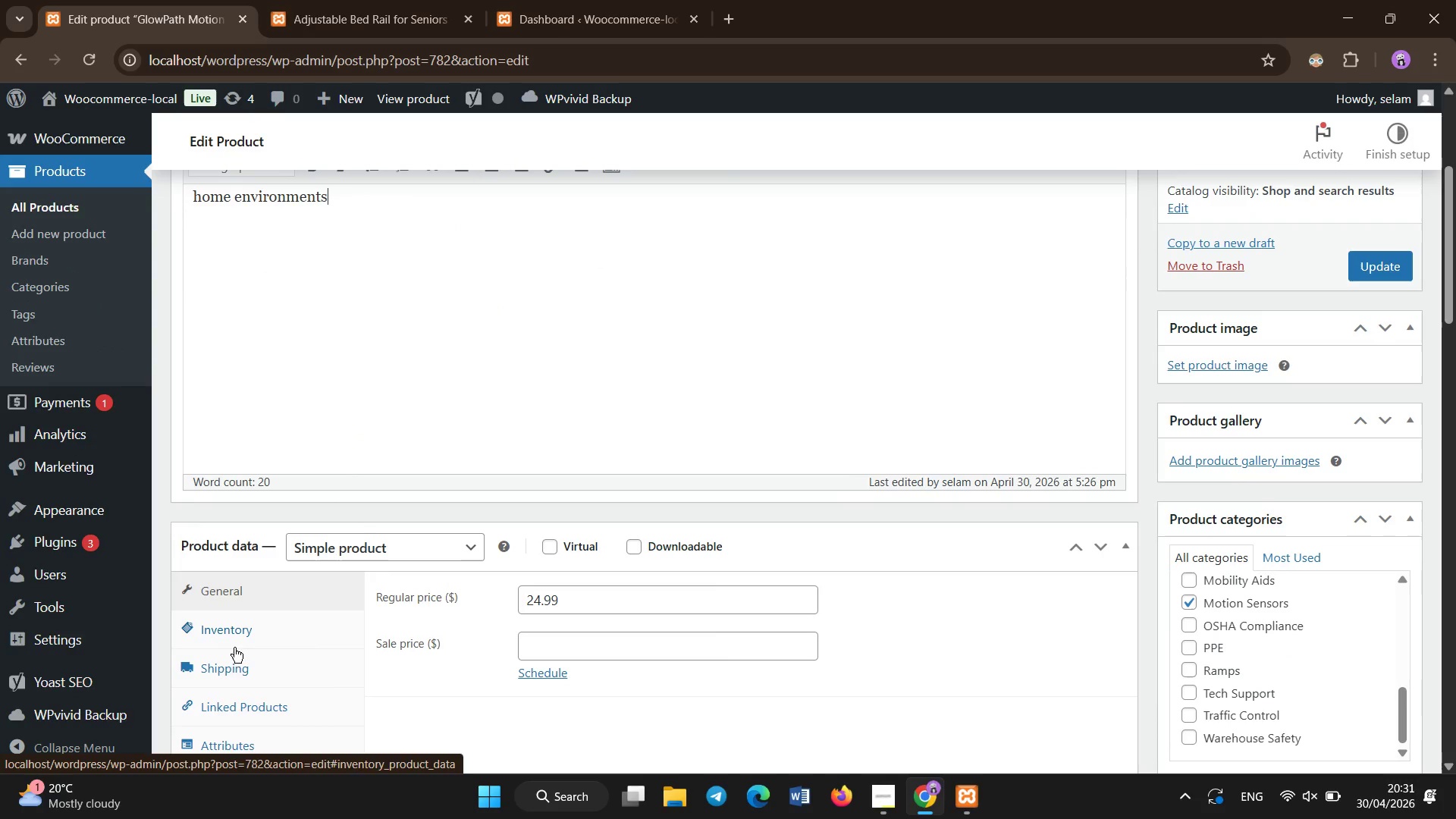 
left_click([234, 673])
 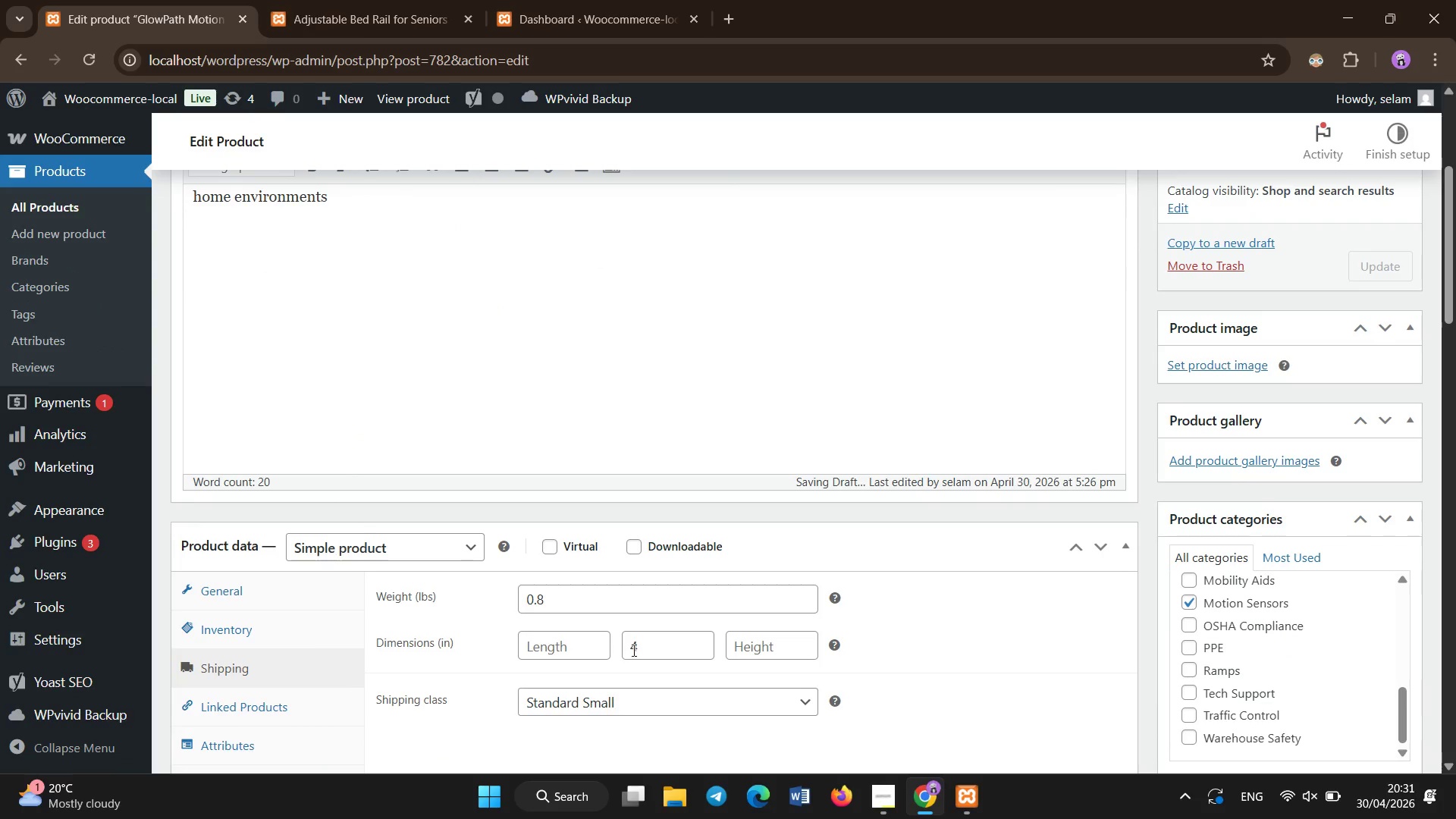 
left_click([579, 650])
 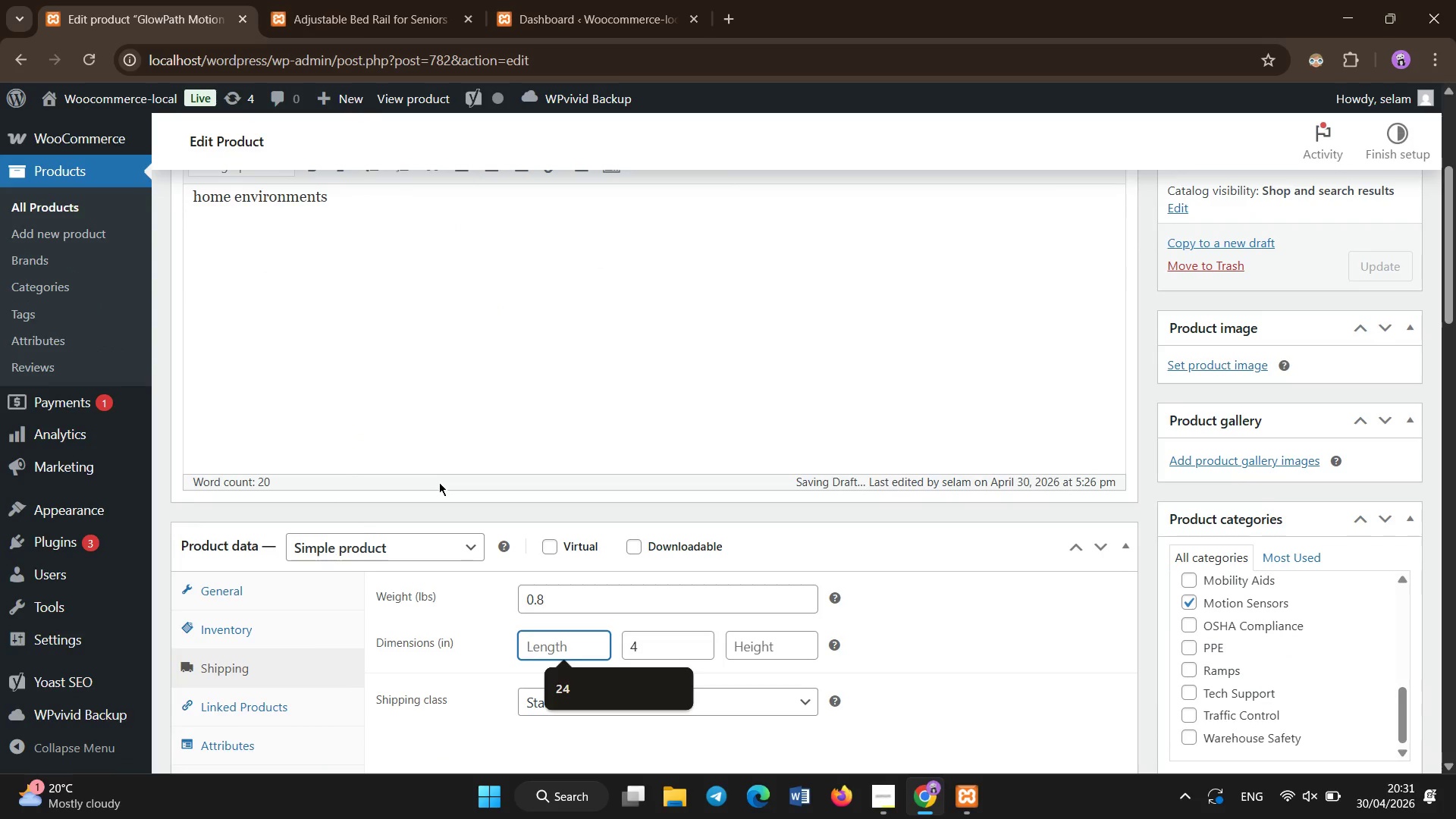 
key(Numpad4)
 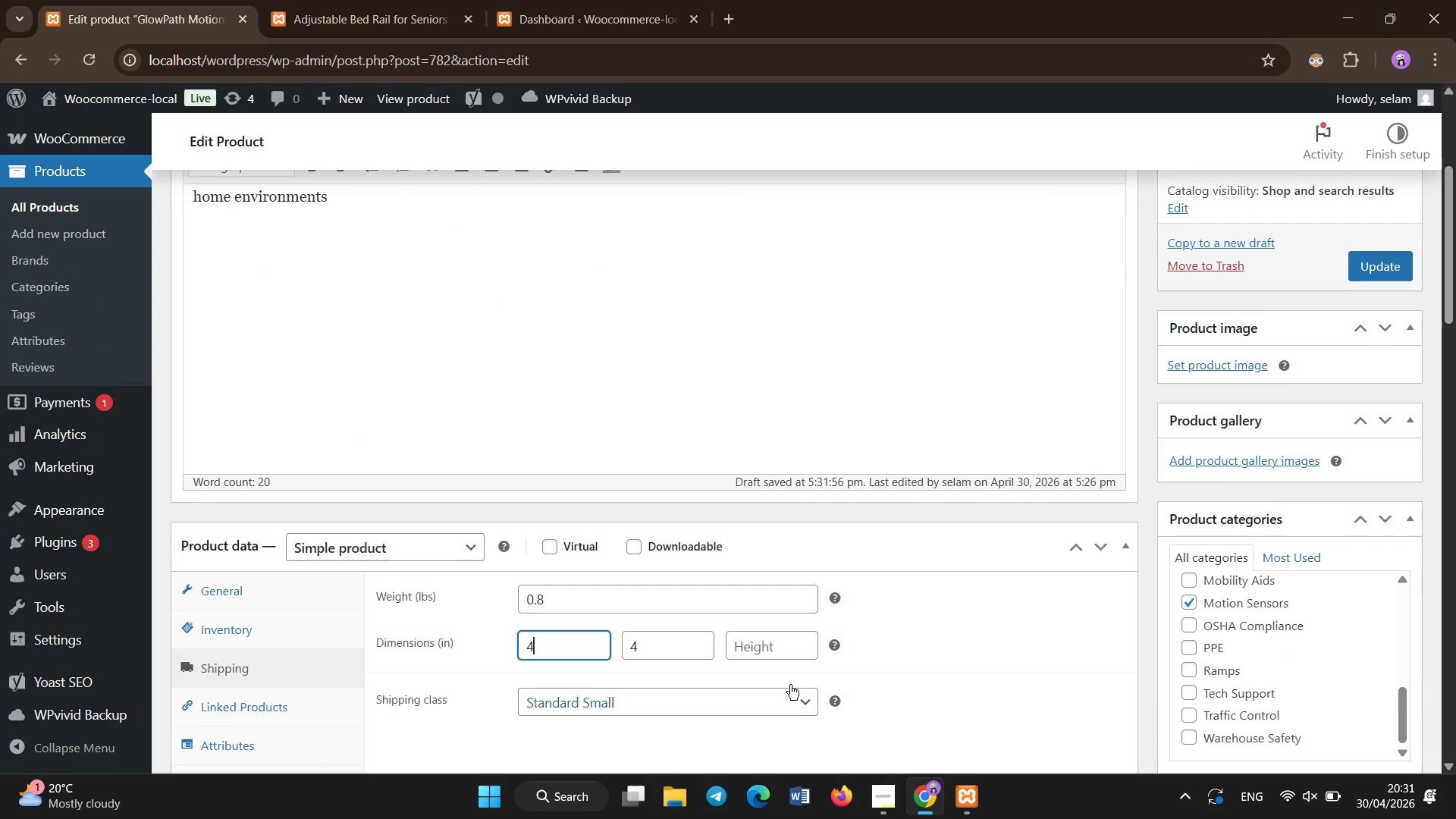 
left_click([744, 645])
 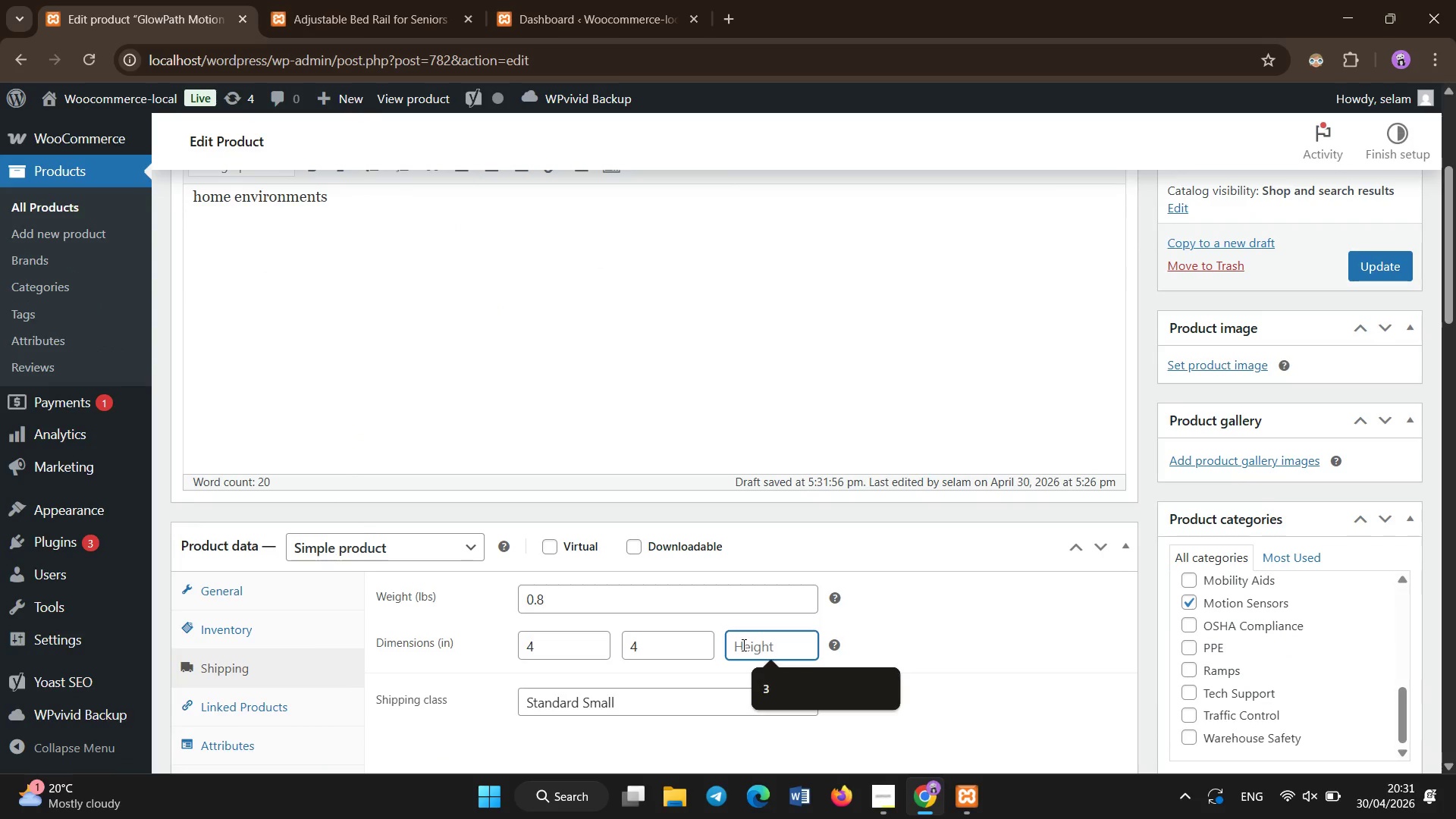 
key(Numpad2)
 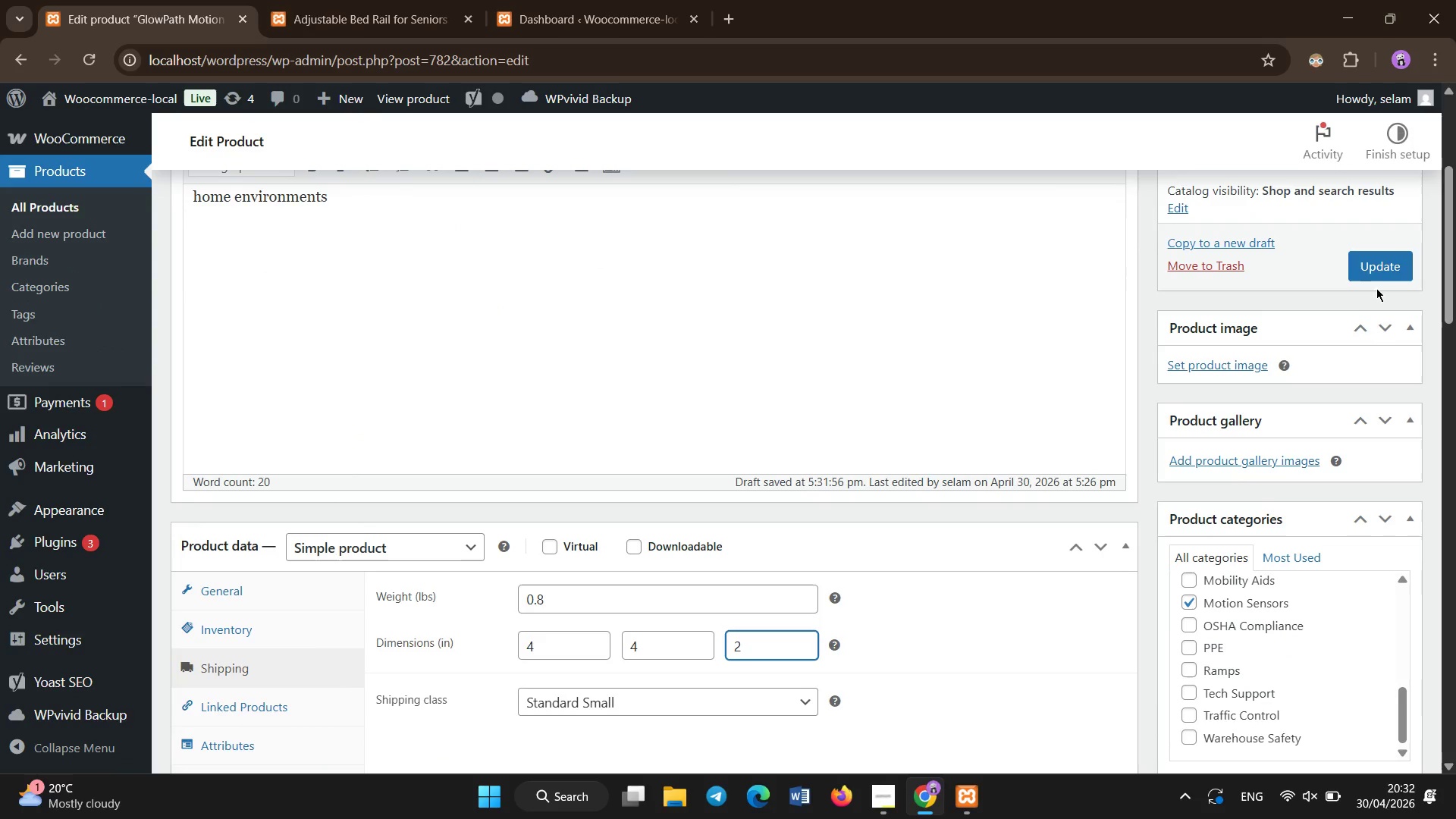 
left_click([1375, 272])
 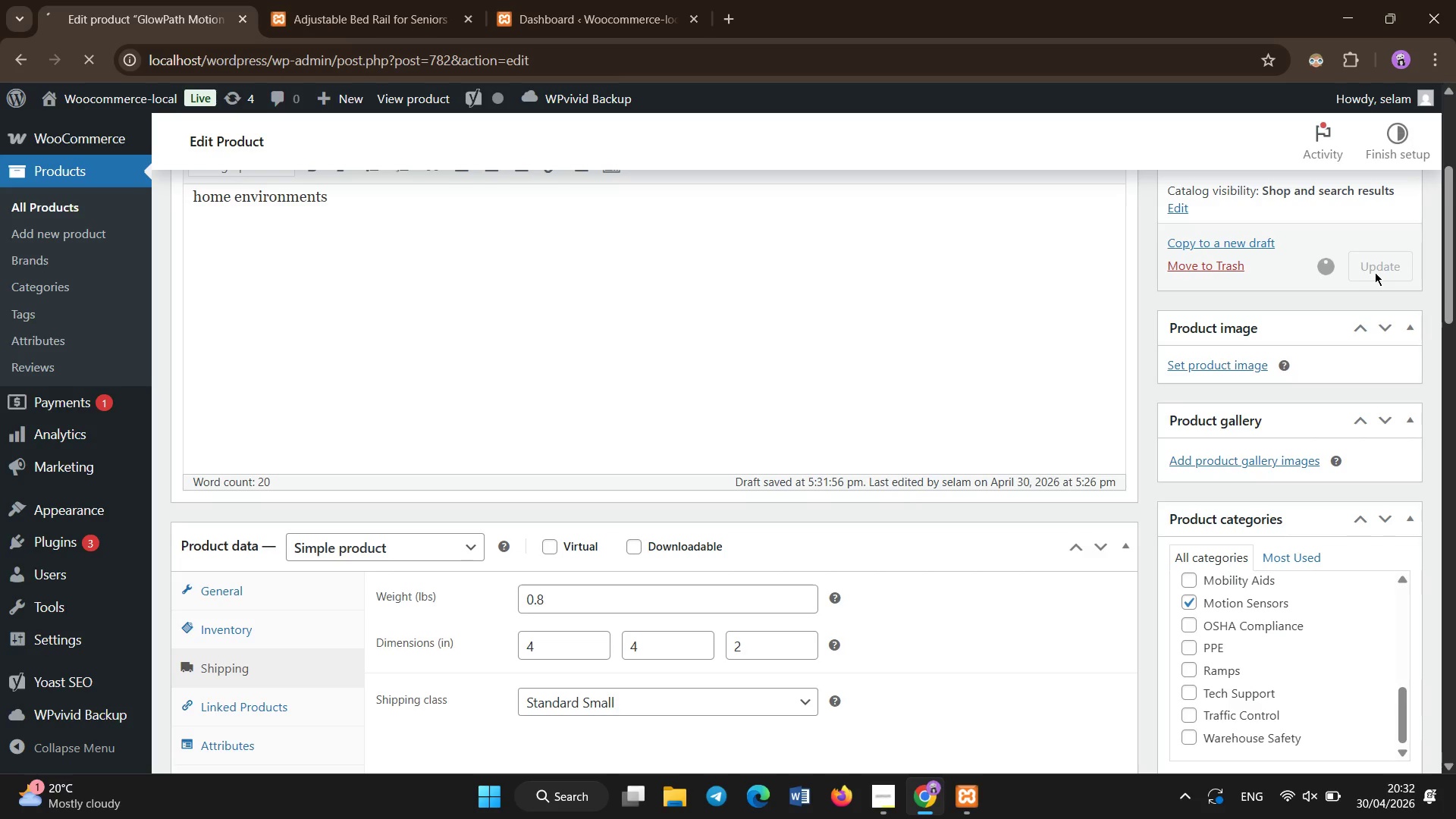 
wait(15.94)
 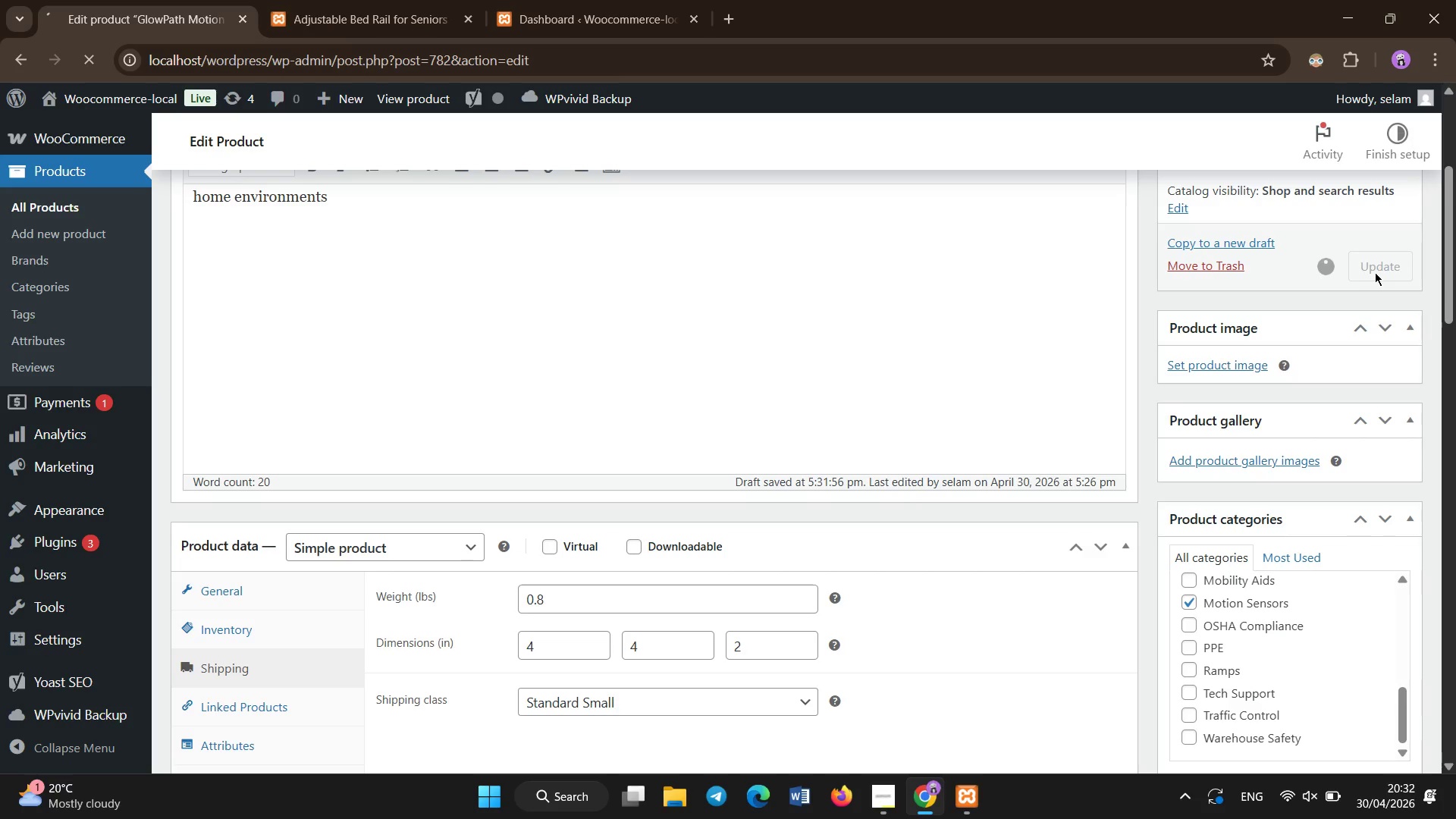 
left_click([74, 381])
 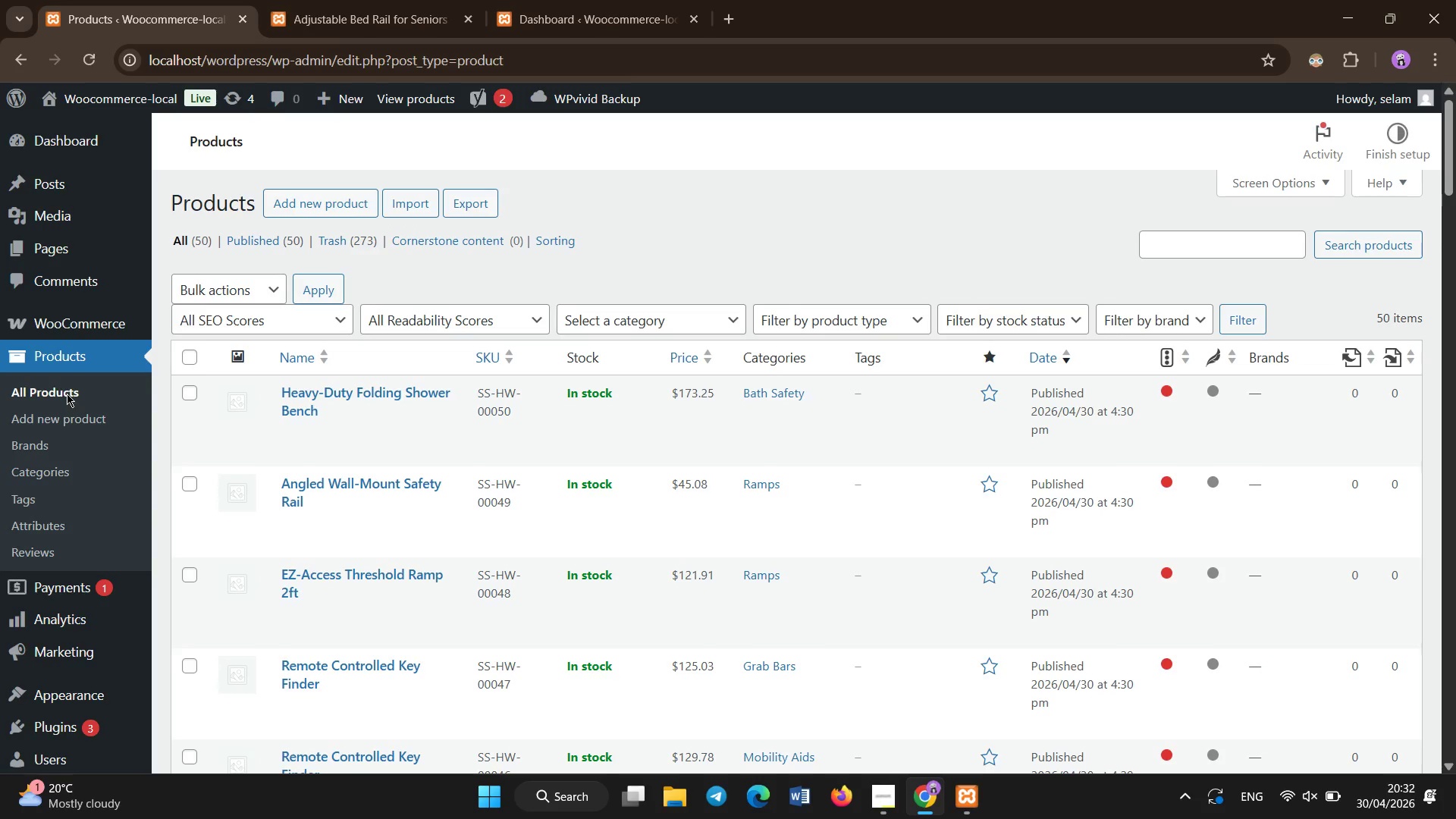 
wait(17.67)
 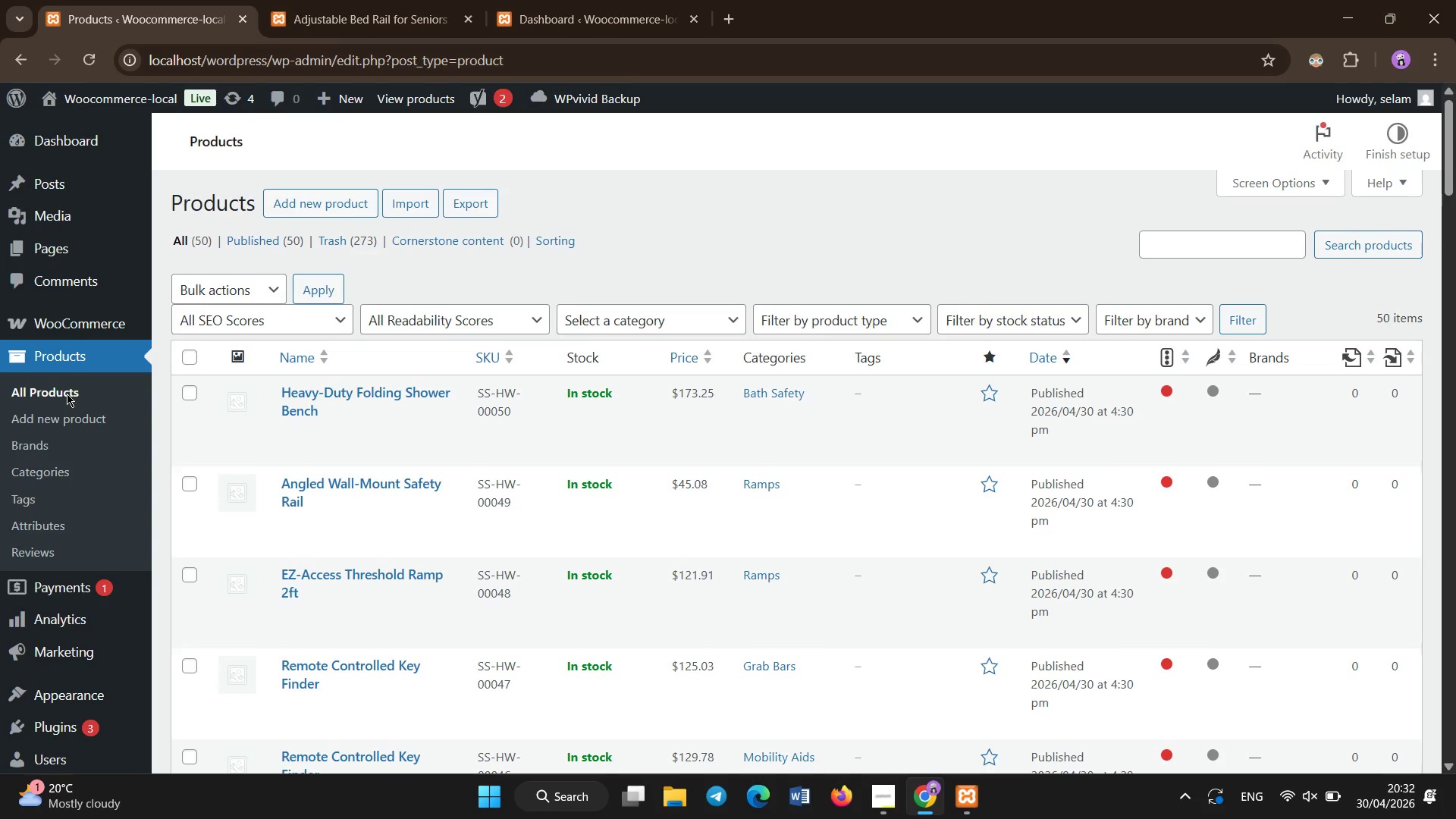 
scroll: coordinate [412, 486], scroll_direction: down, amount: 58.0
 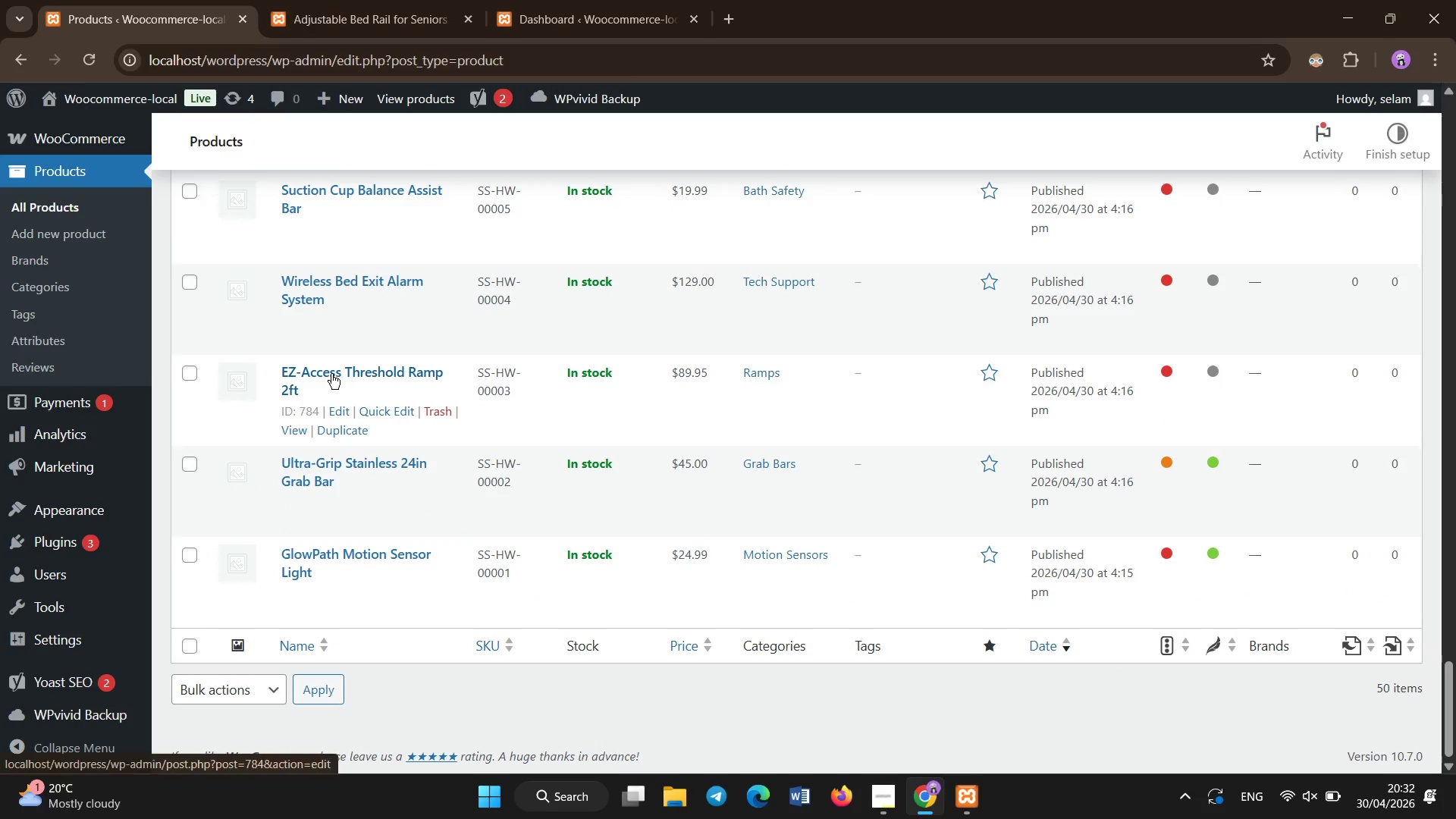 
left_click([331, 374])
 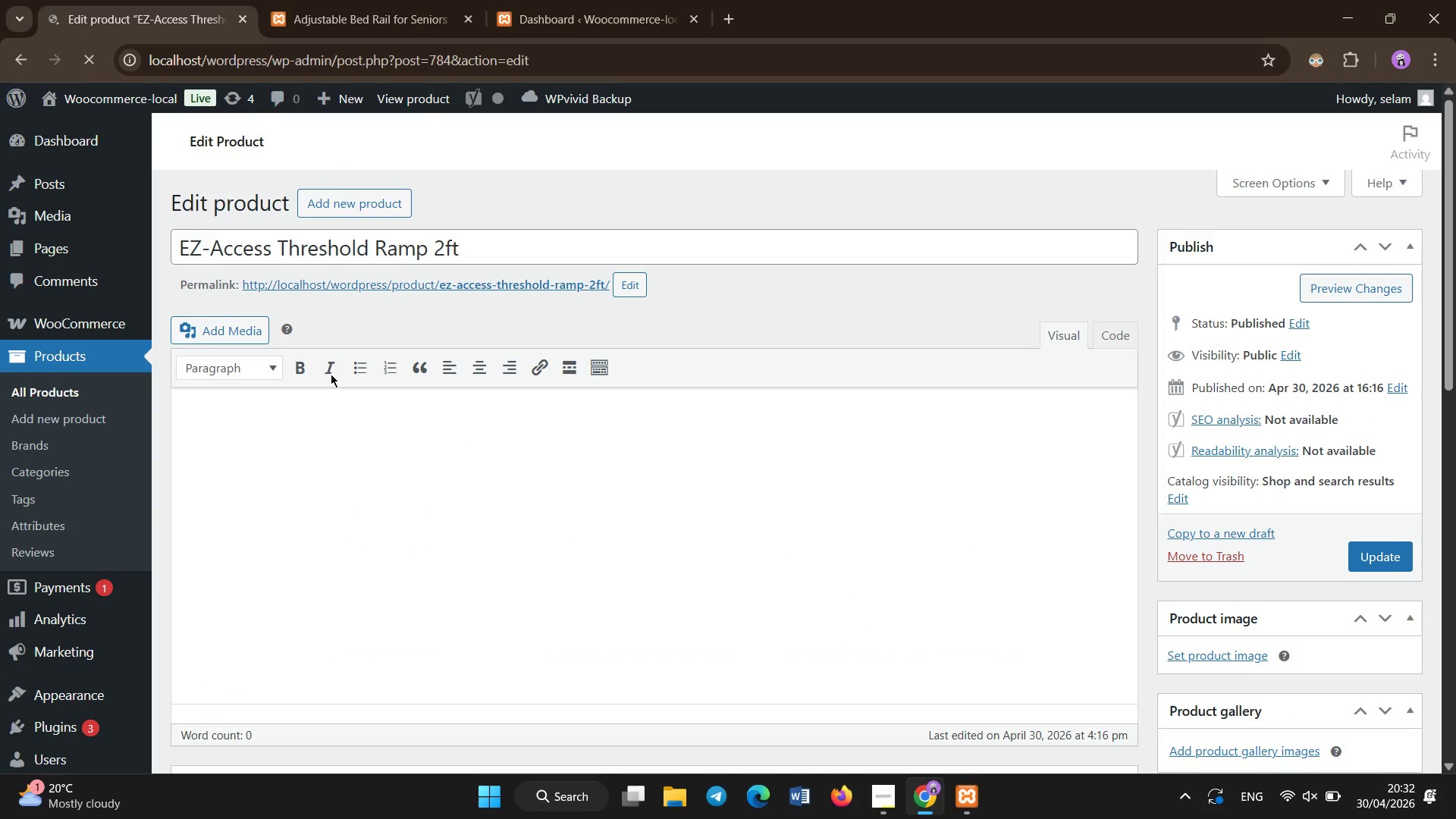 
wait(7.3)
 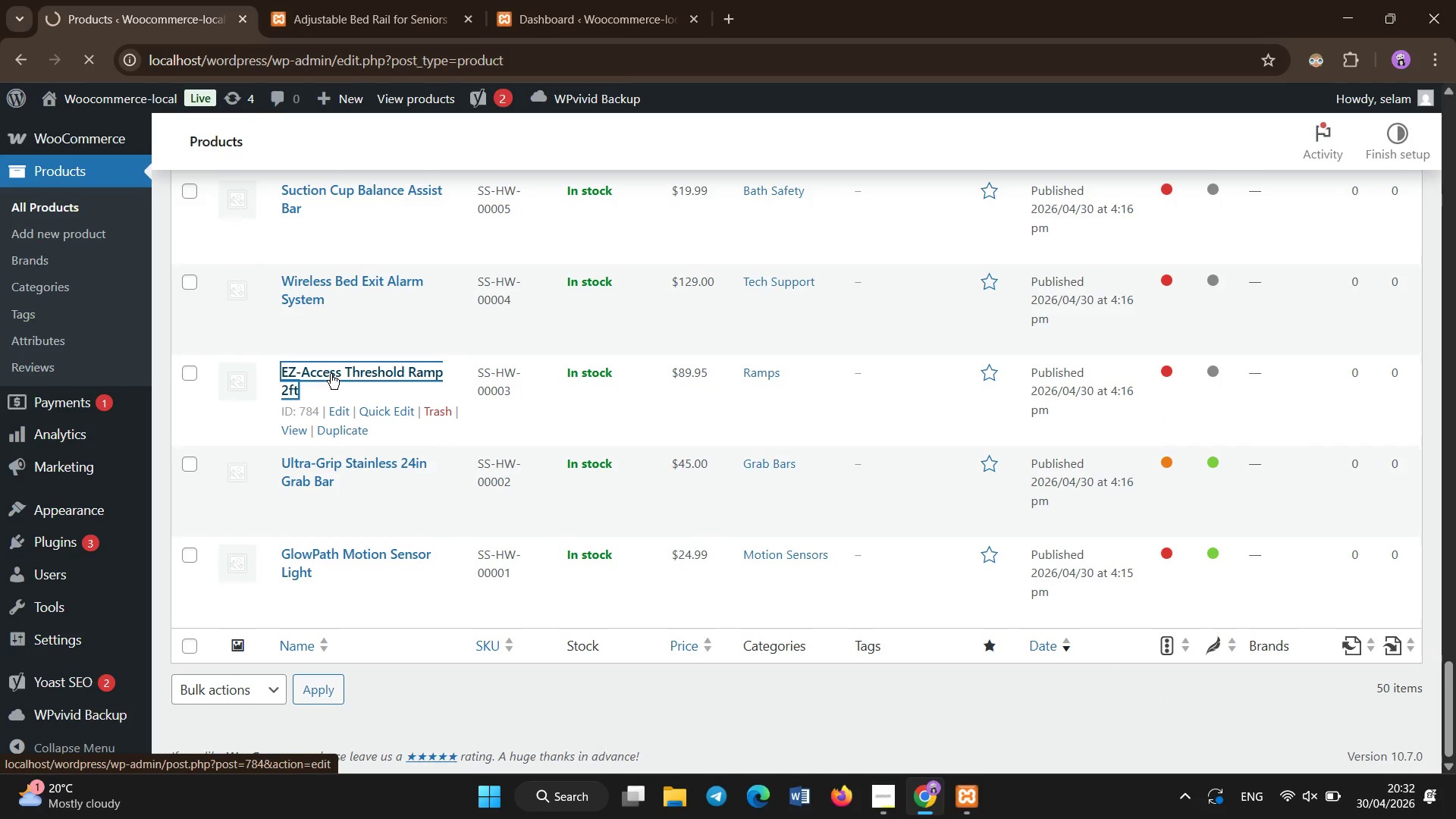 
scroll: coordinate [342, 450], scroll_direction: down, amount: 8.0
 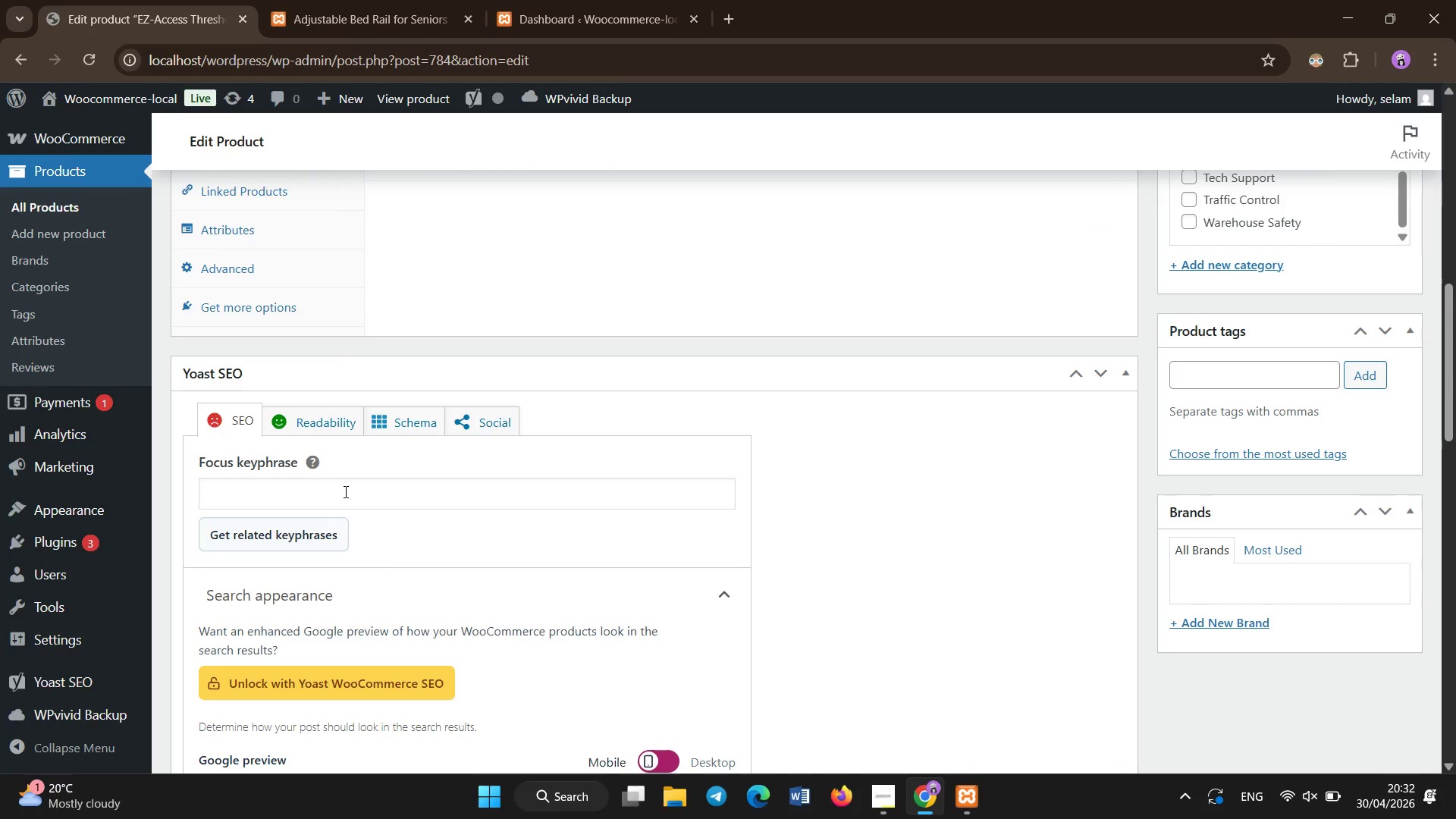 
left_click([346, 490])
 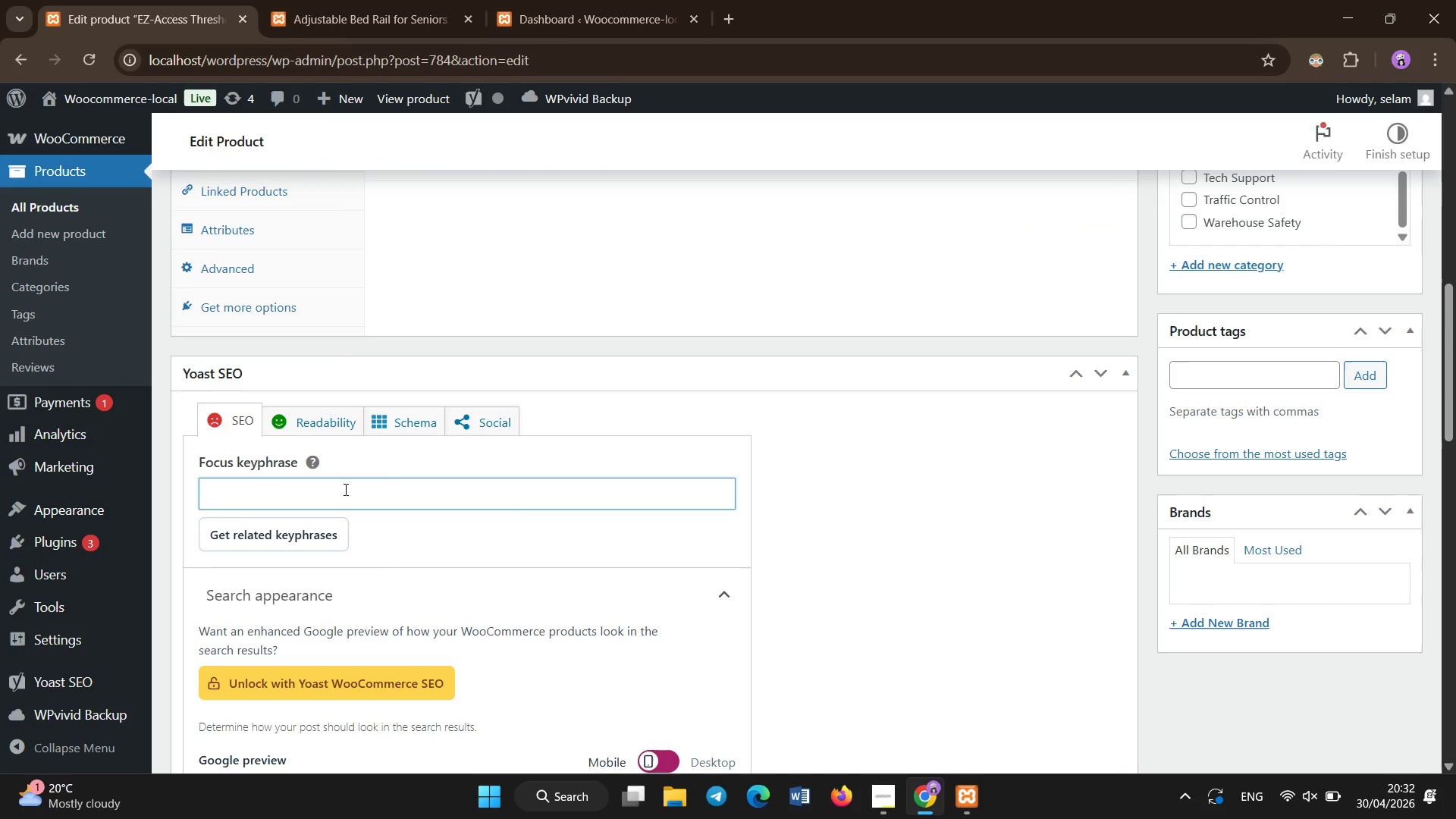 
type(threshold ramp fo r)
key(Backspace)
type(r )
key(Backspace)
key(Backspace)
key(Backspace)
type(r  )
key(Backspace)
type(wheelchair access)
 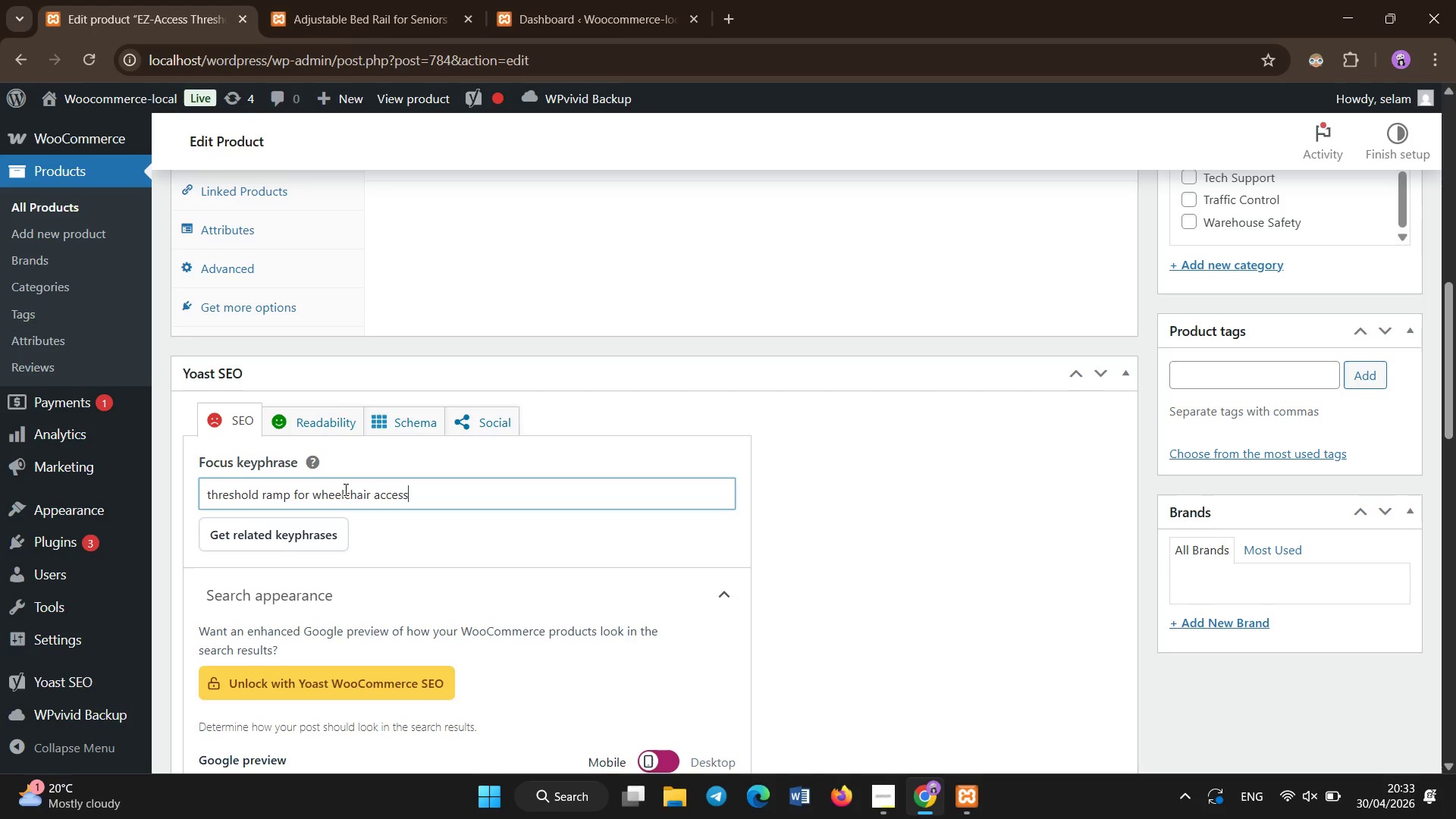 
left_click([432, 497])
 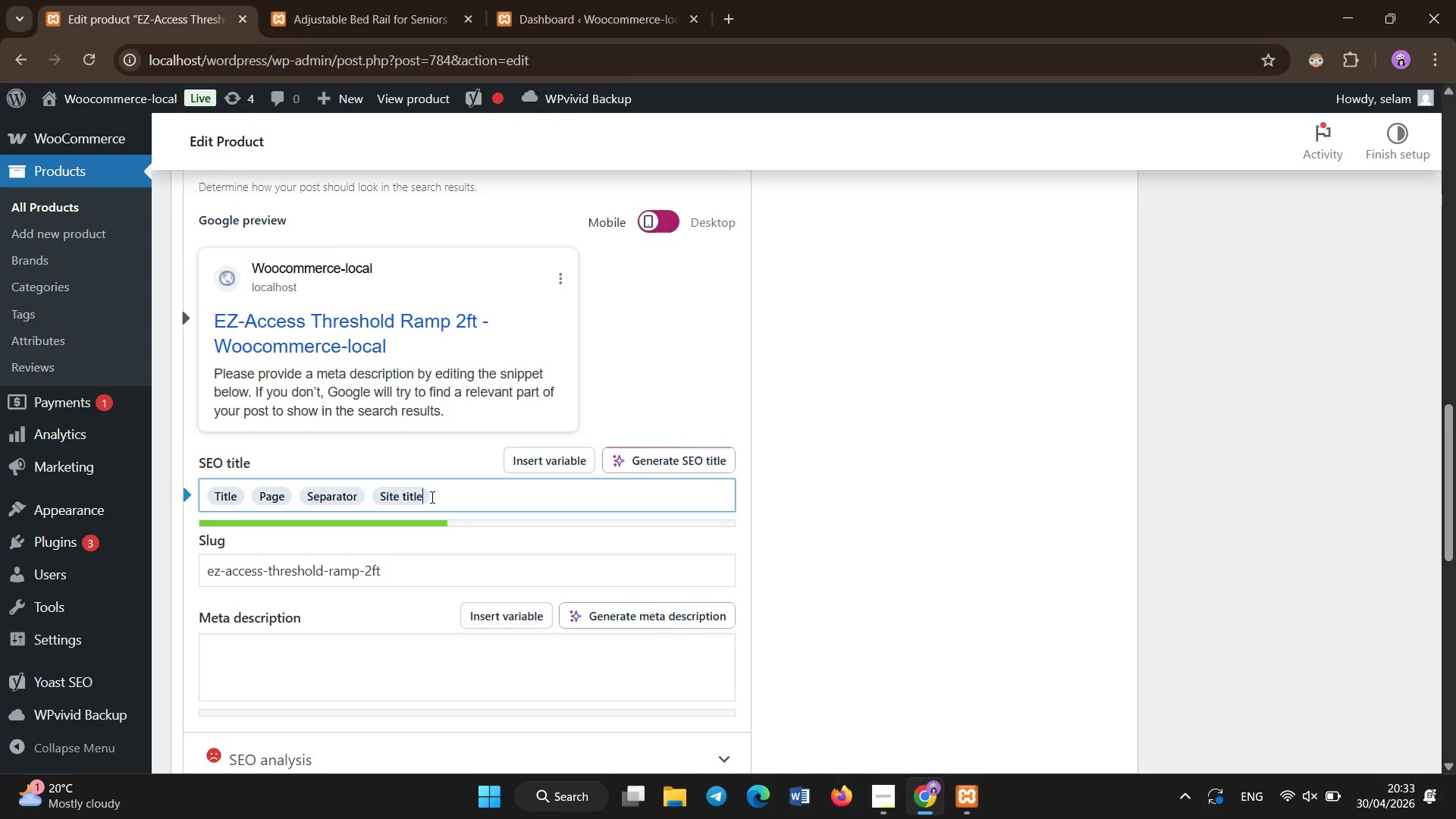 
scroll: coordinate [408, 510], scroll_direction: down, amount: 6.0
 